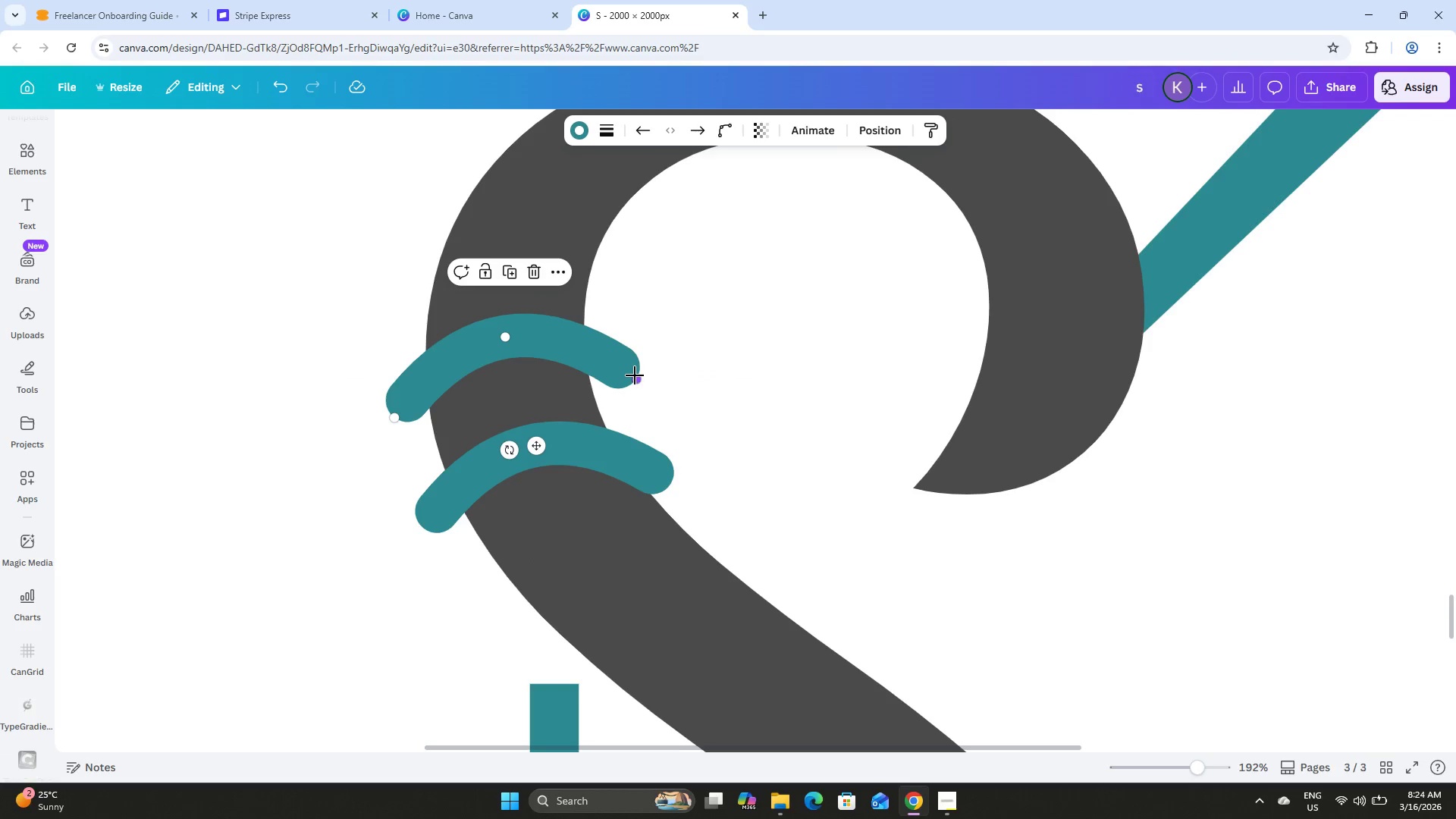 
left_click_drag(start_coordinate=[635, 375], to_coordinate=[625, 373])
 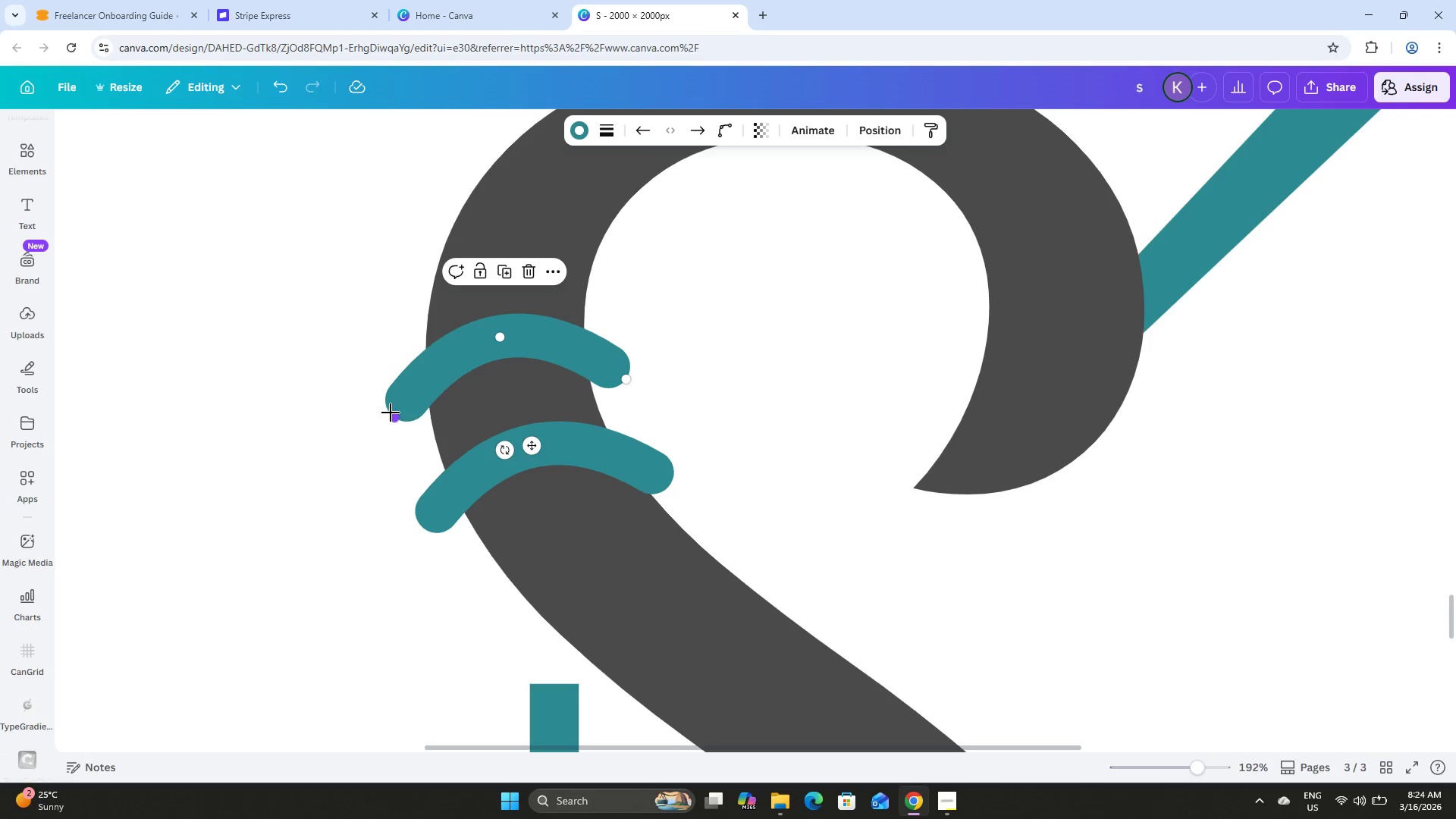 
left_click_drag(start_coordinate=[395, 416], to_coordinate=[401, 419])
 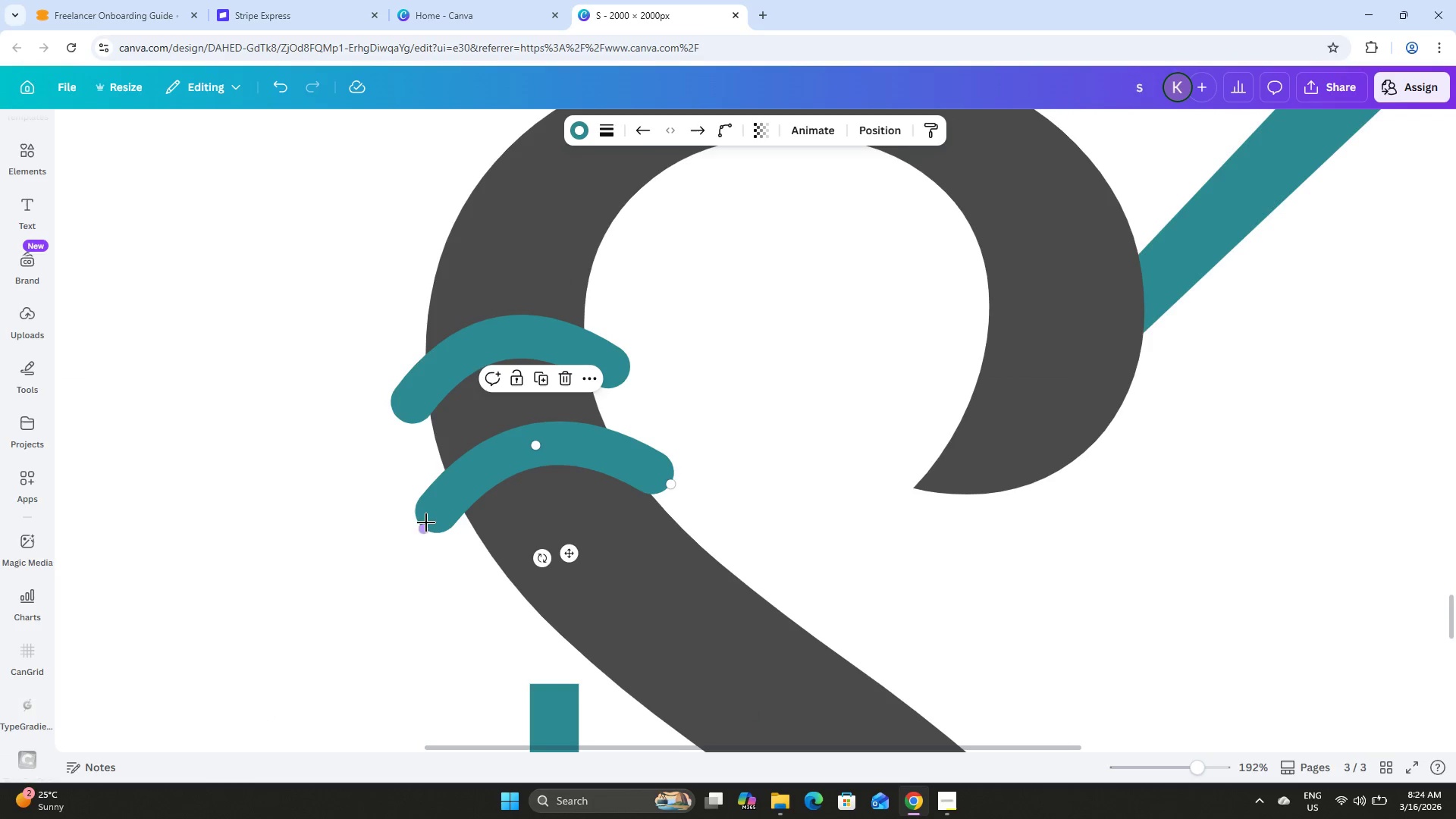 
left_click_drag(start_coordinate=[425, 525], to_coordinate=[432, 517])
 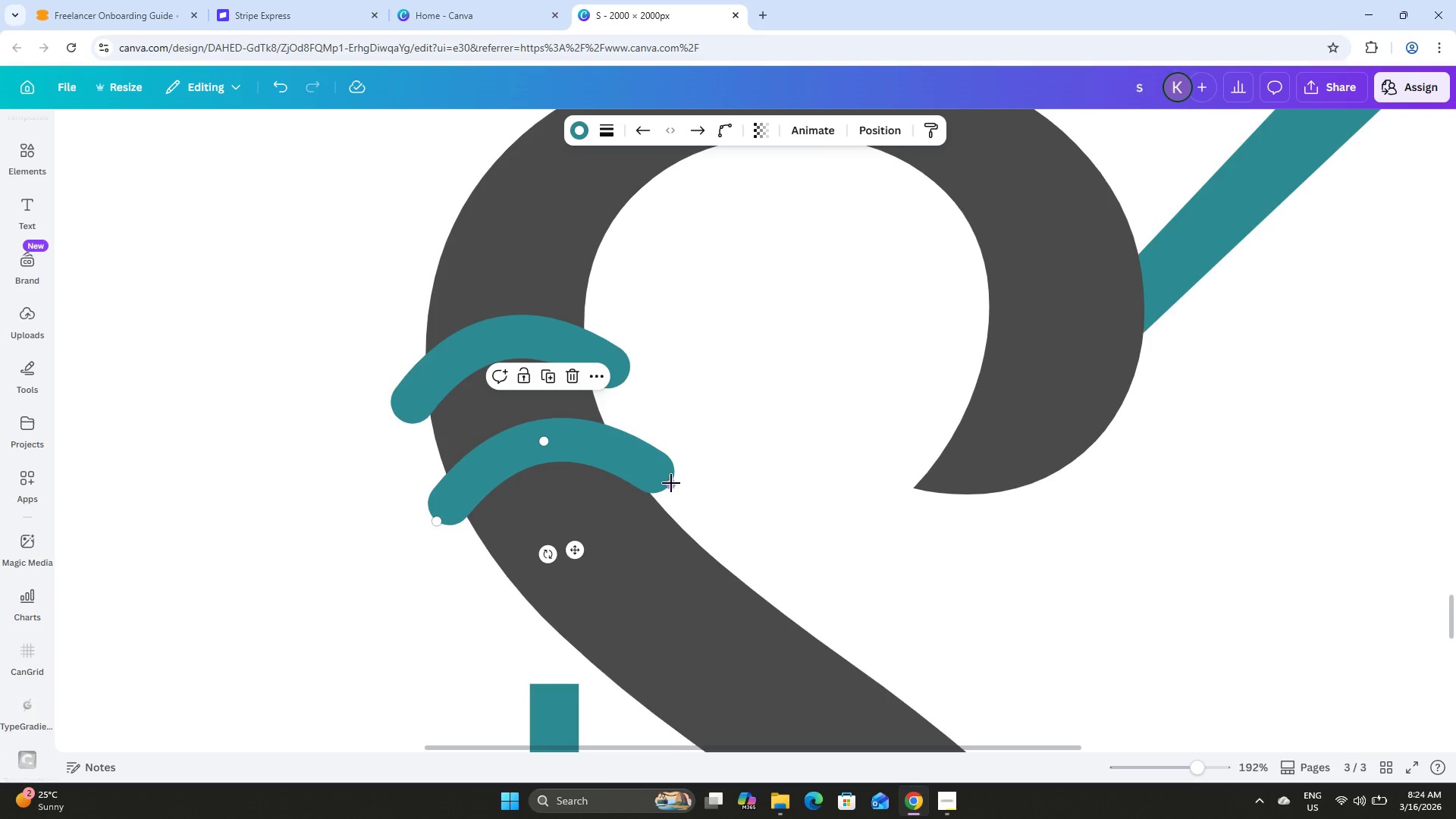 
left_click_drag(start_coordinate=[670, 482], to_coordinate=[655, 467])
 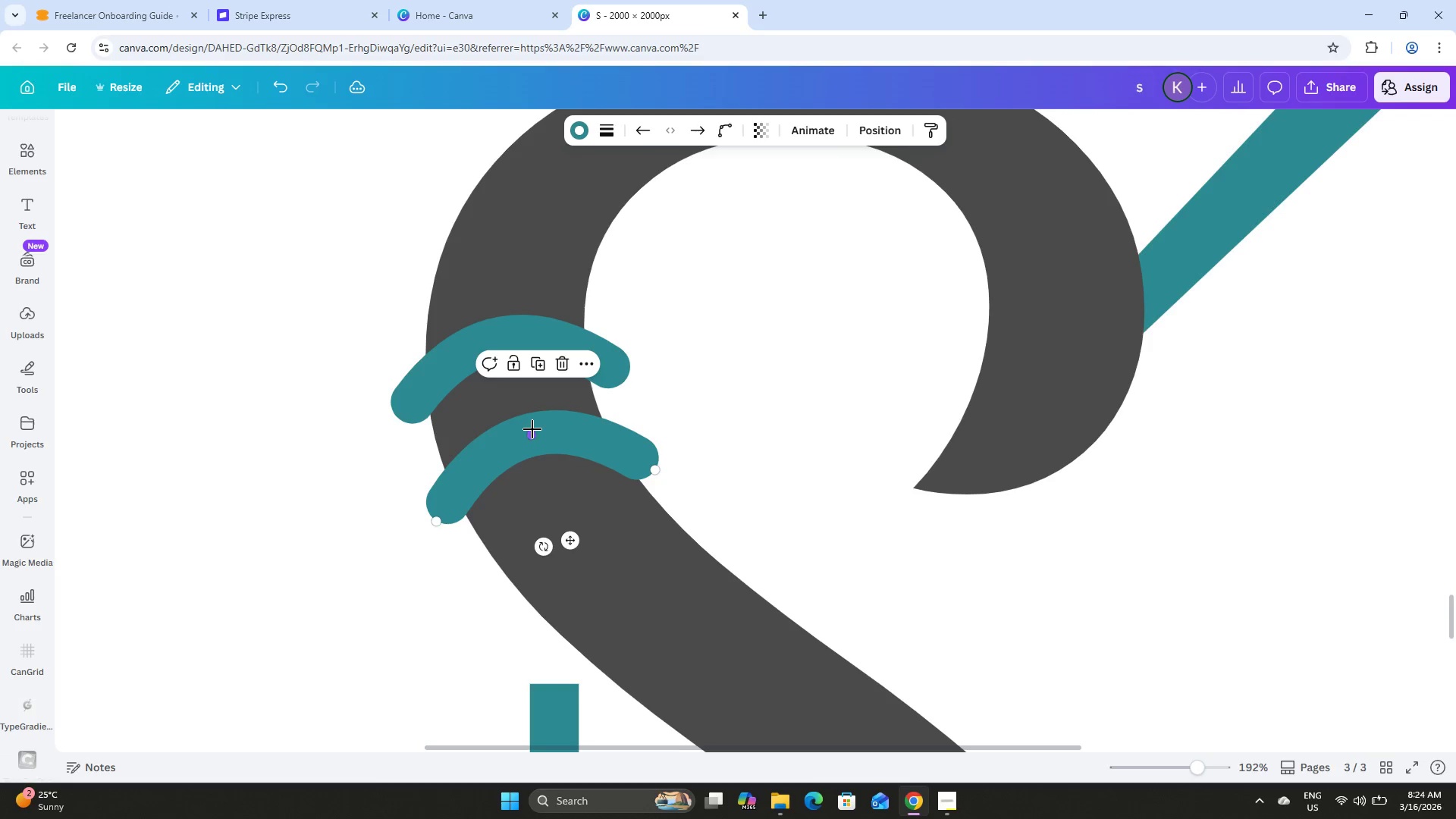 
left_click_drag(start_coordinate=[530, 430], to_coordinate=[519, 436])
 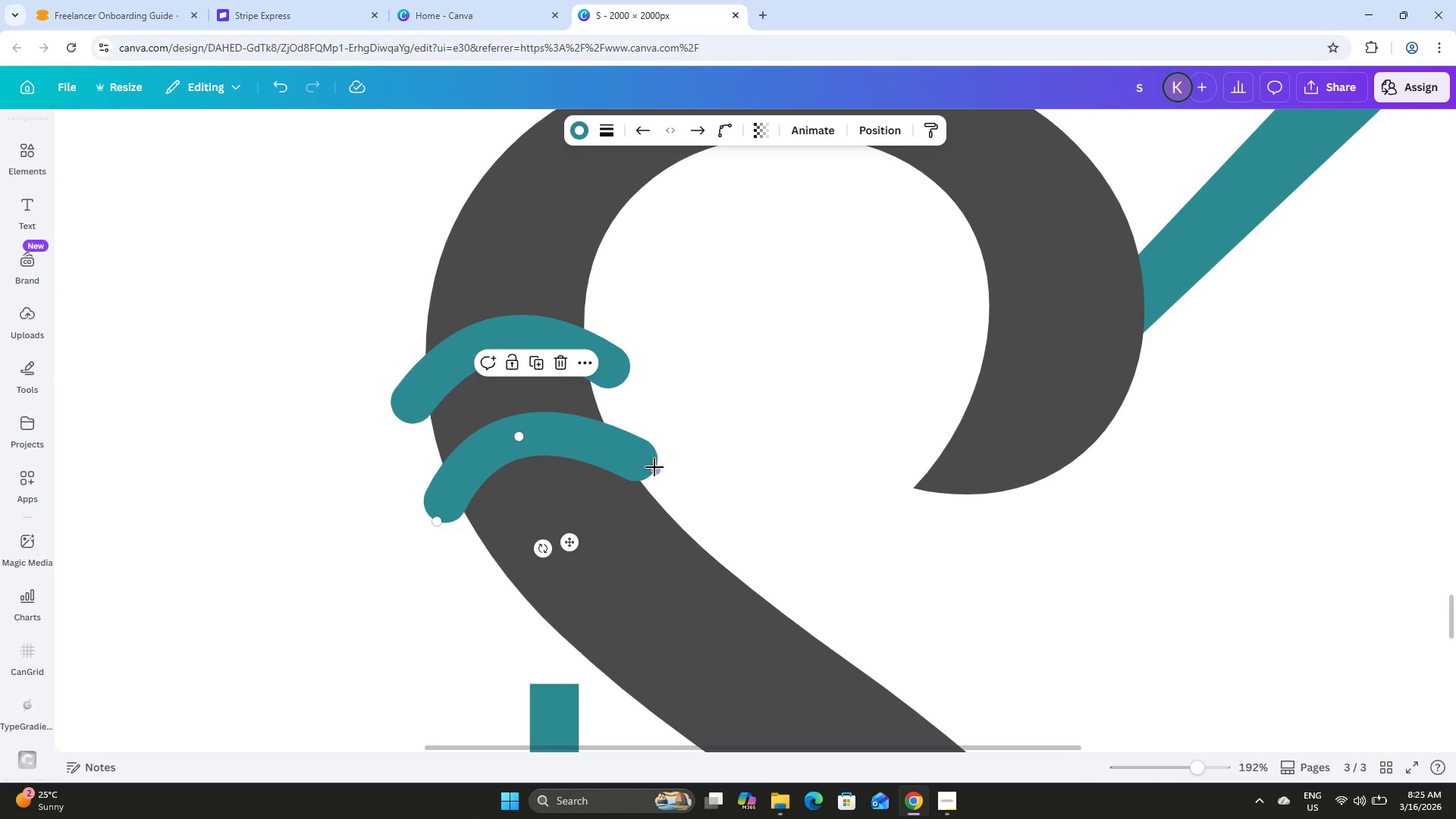 
left_click_drag(start_coordinate=[654, 467], to_coordinate=[657, 463])
 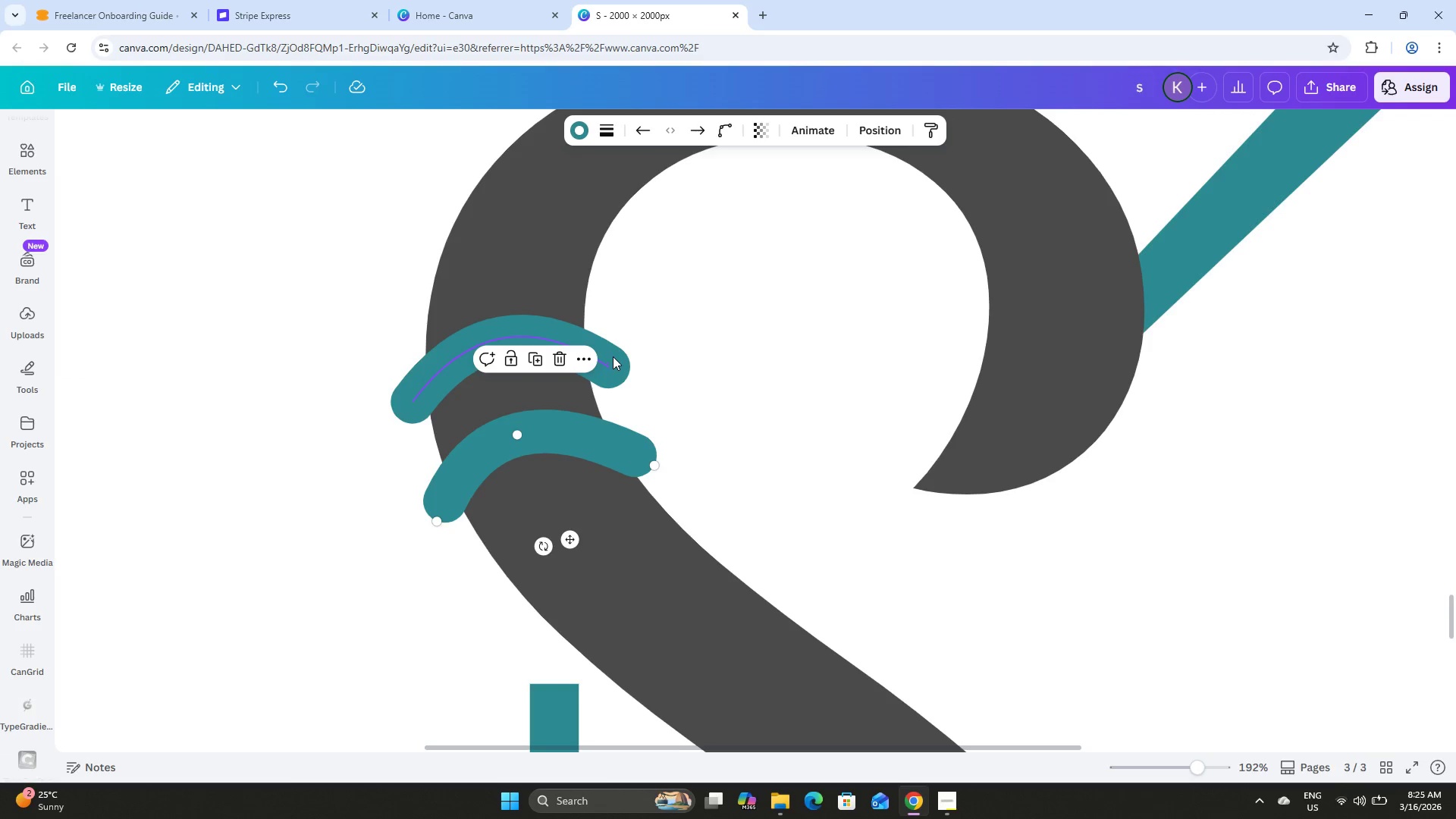 
left_click_drag(start_coordinate=[627, 376], to_coordinate=[626, 369])
 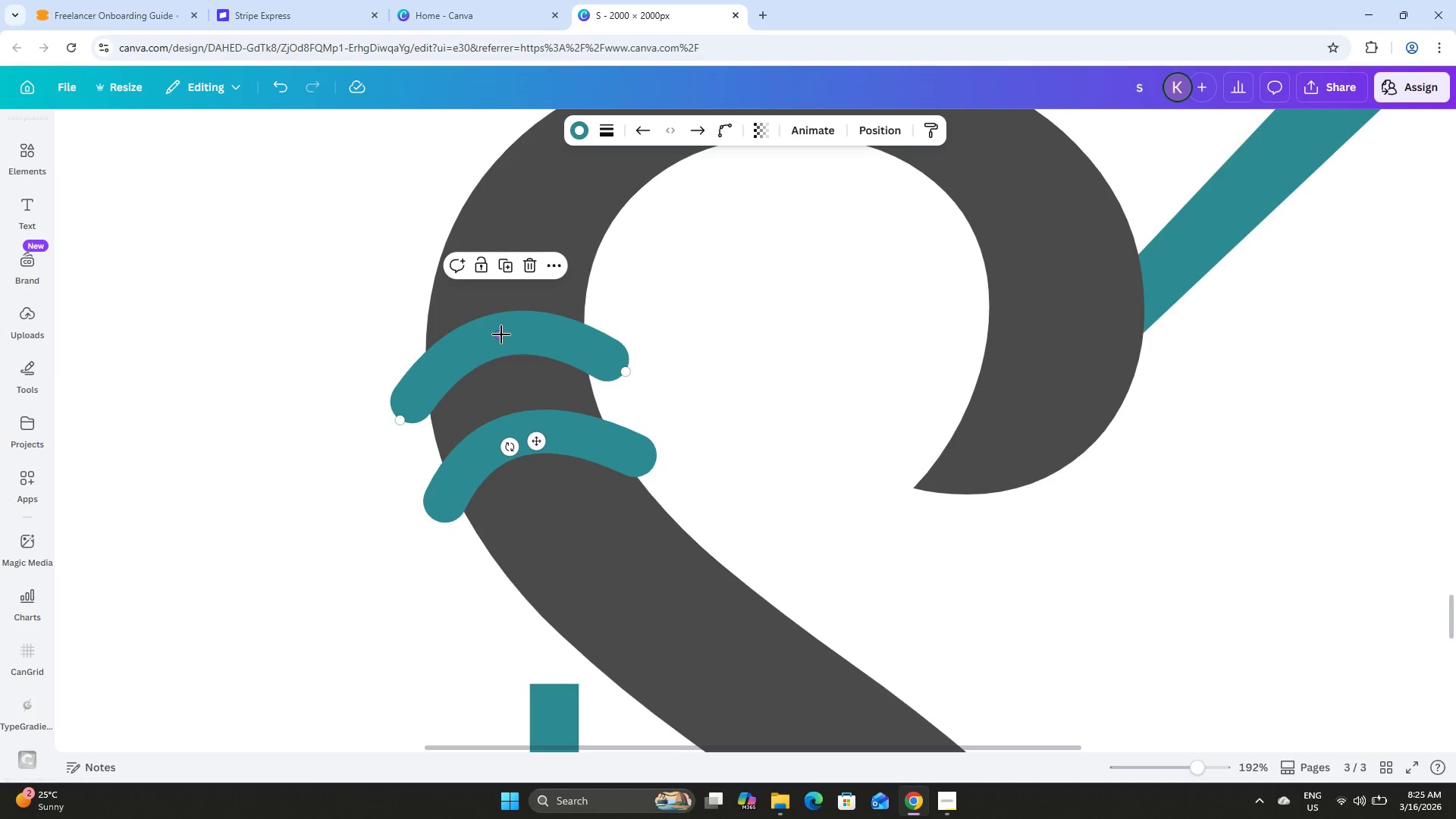 
left_click_drag(start_coordinate=[501, 334], to_coordinate=[491, 338])
 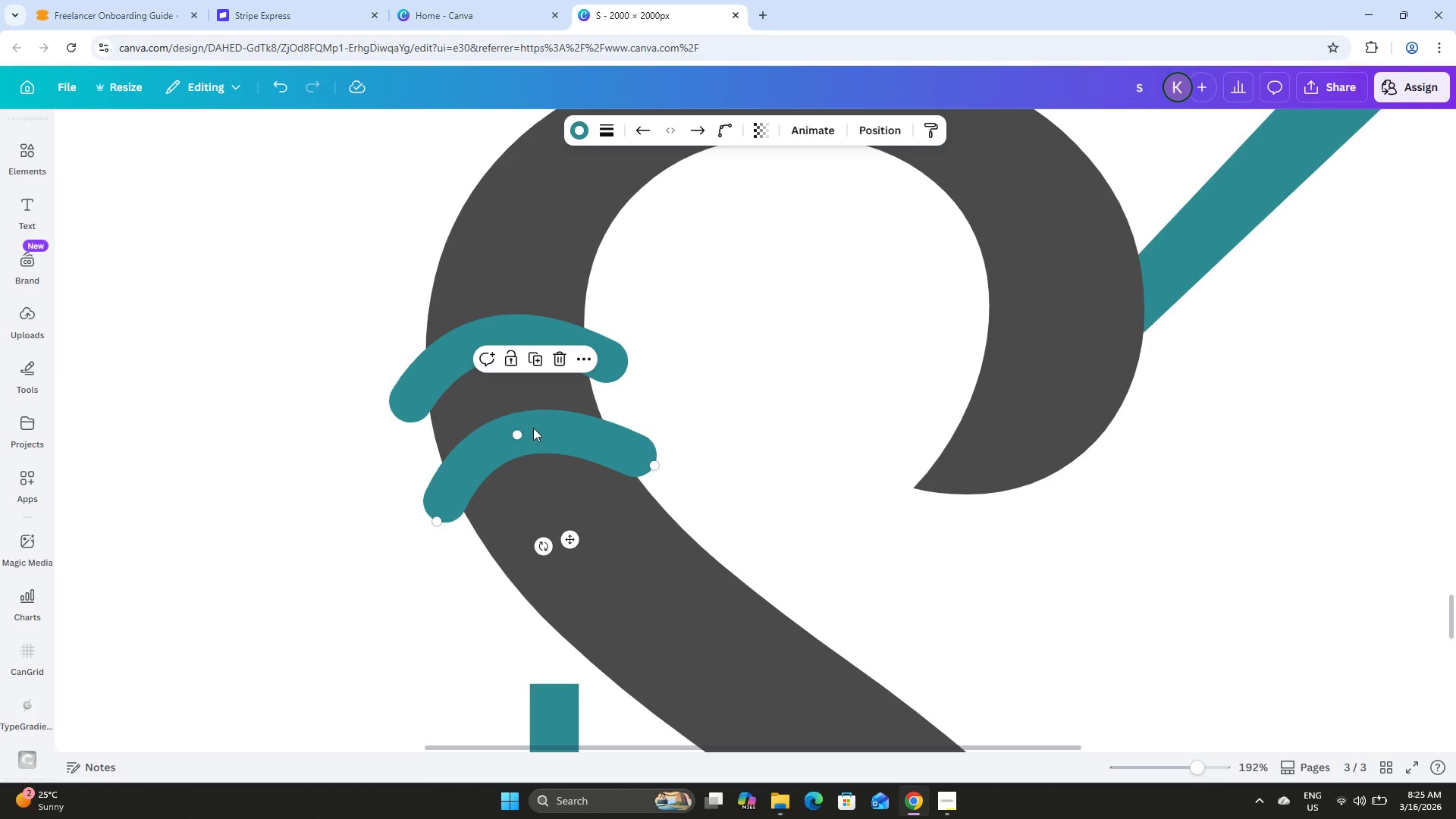 
left_click_drag(start_coordinate=[517, 432], to_coordinate=[521, 436])
 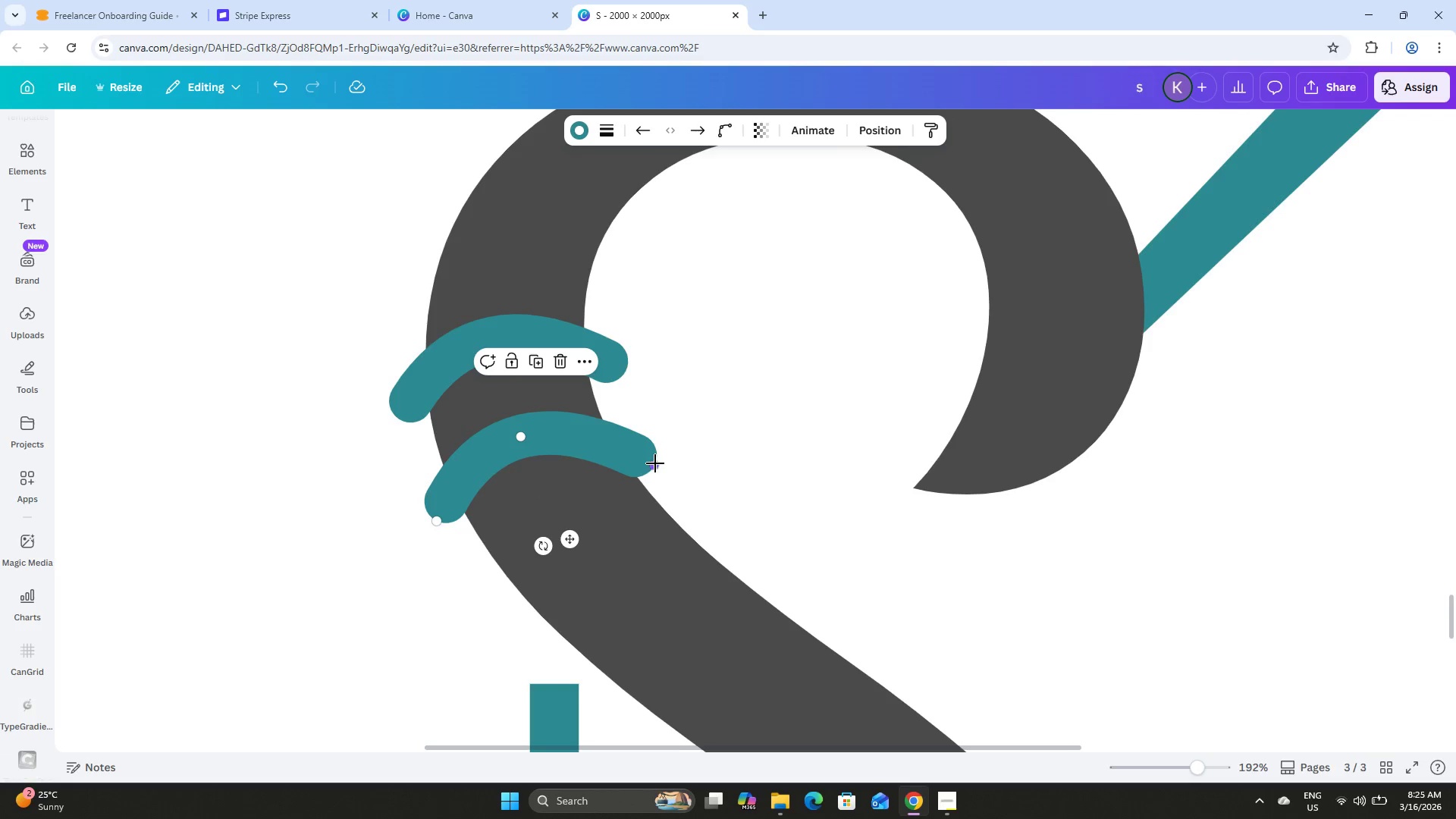 
left_click_drag(start_coordinate=[655, 463], to_coordinate=[648, 450])
 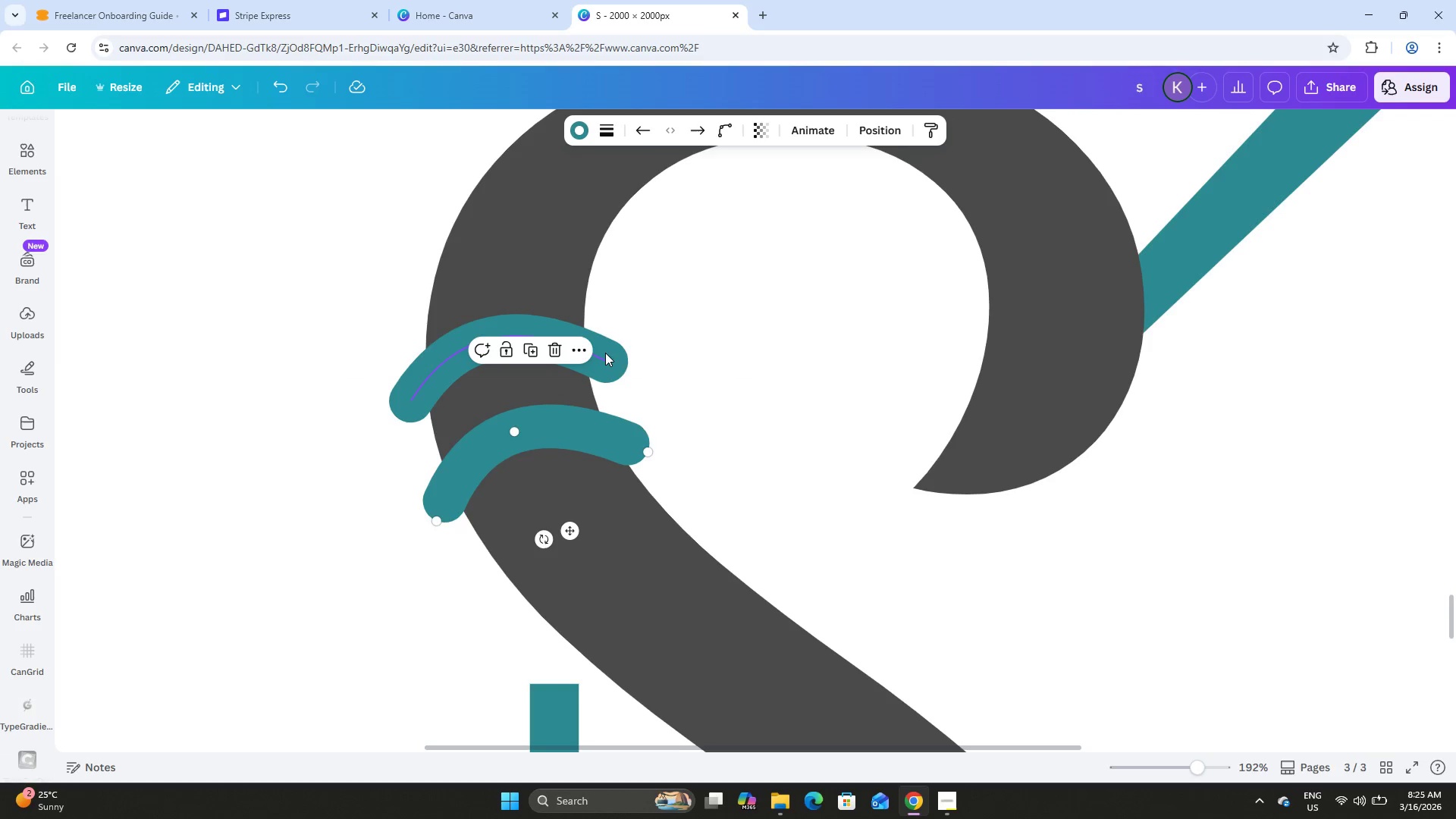 
left_click([600, 350])
 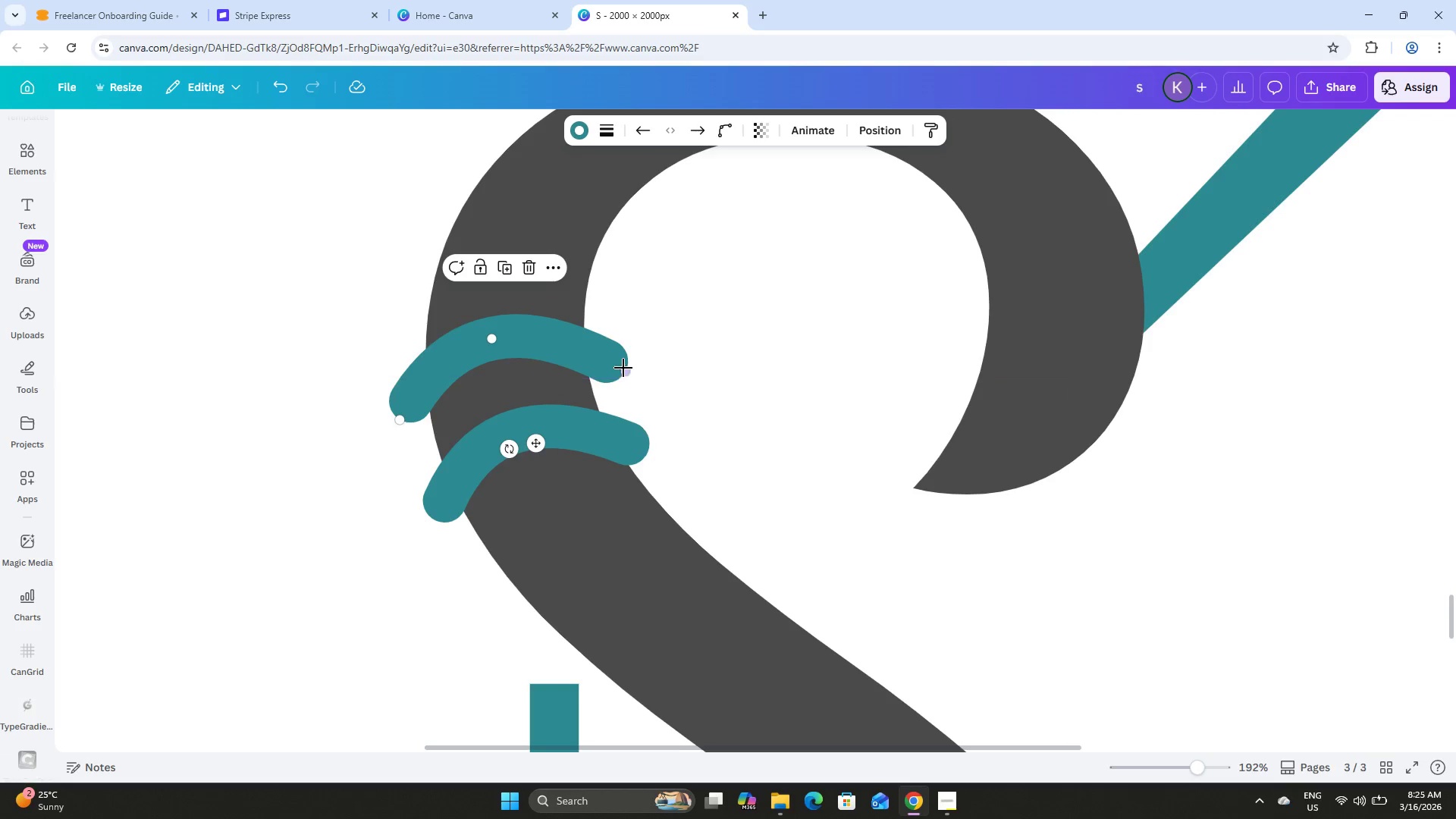 
left_click_drag(start_coordinate=[625, 369], to_coordinate=[622, 358])
 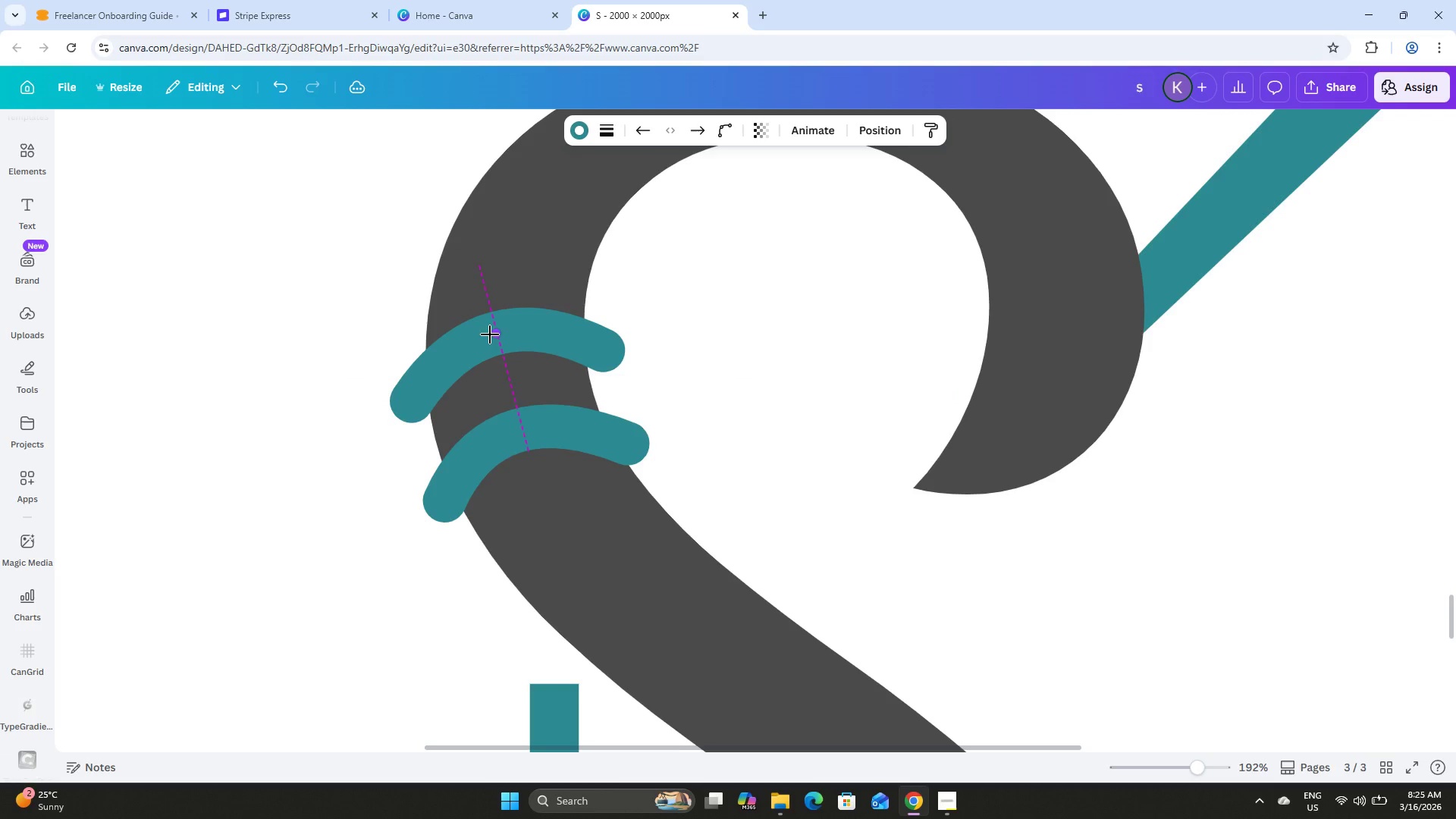 
wait(5.23)
 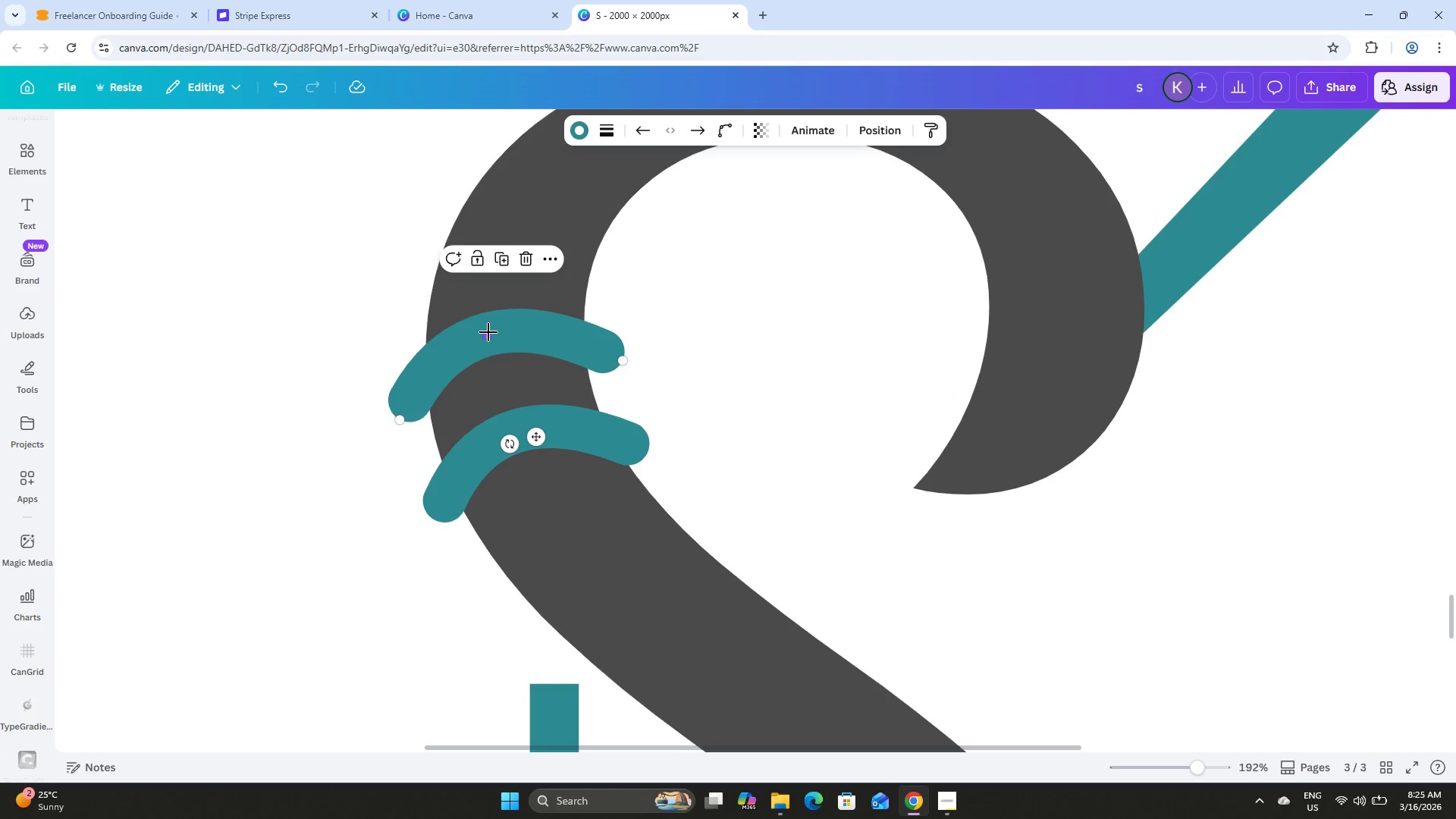 
left_click_drag(start_coordinate=[515, 427], to_coordinate=[516, 435])
 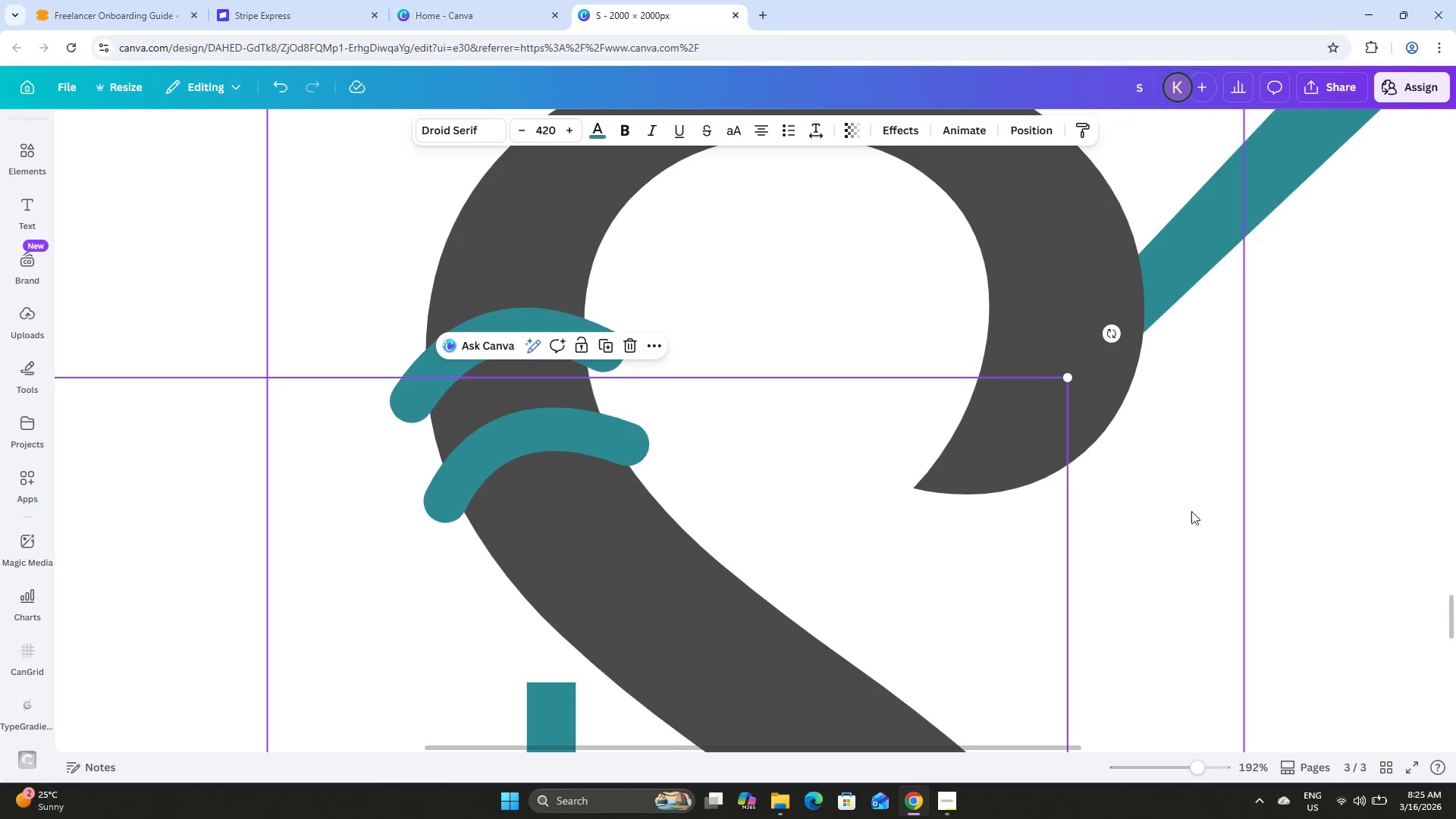 
left_click([1264, 476])
 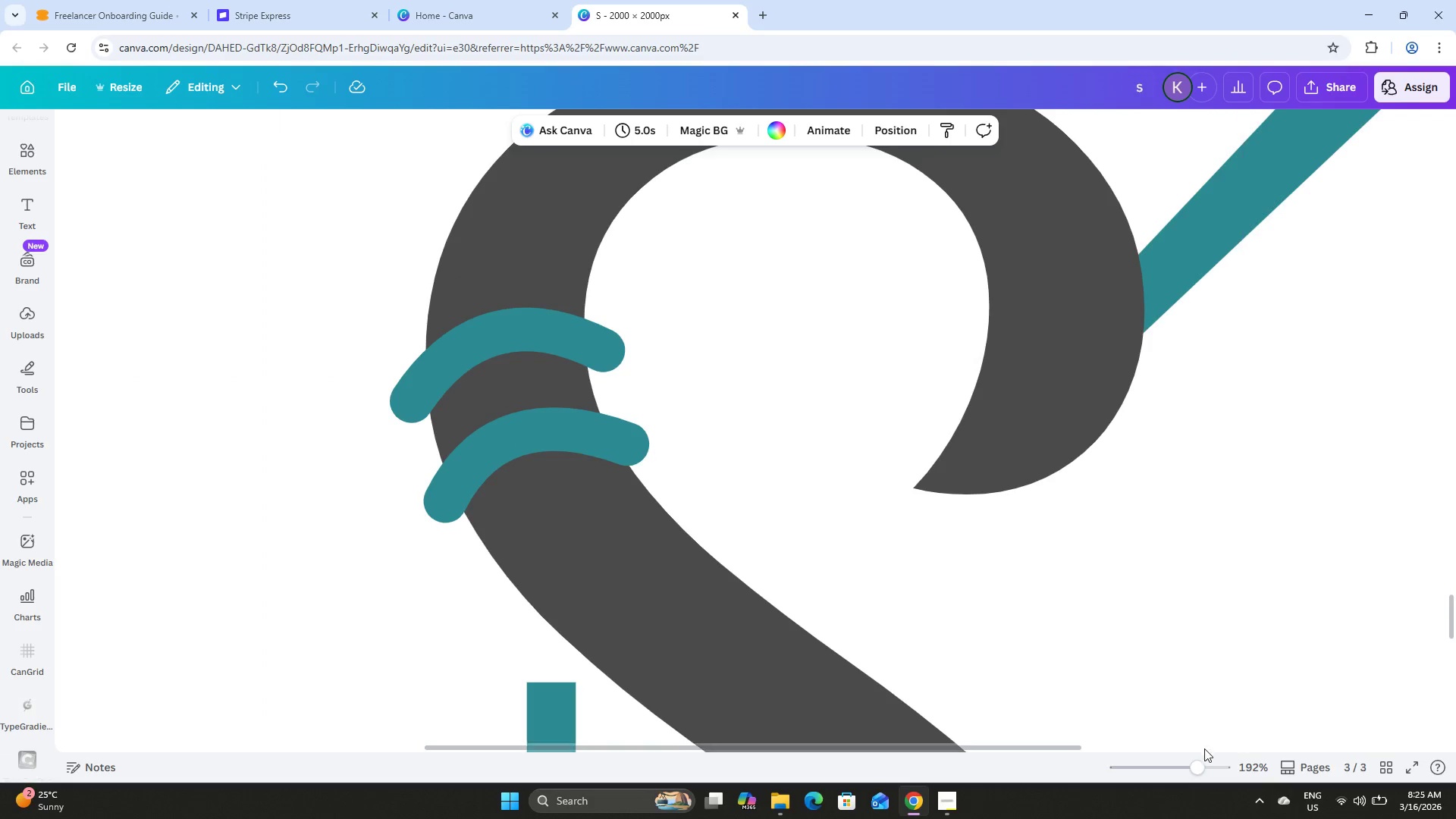 
left_click_drag(start_coordinate=[1197, 764], to_coordinate=[1150, 761])
 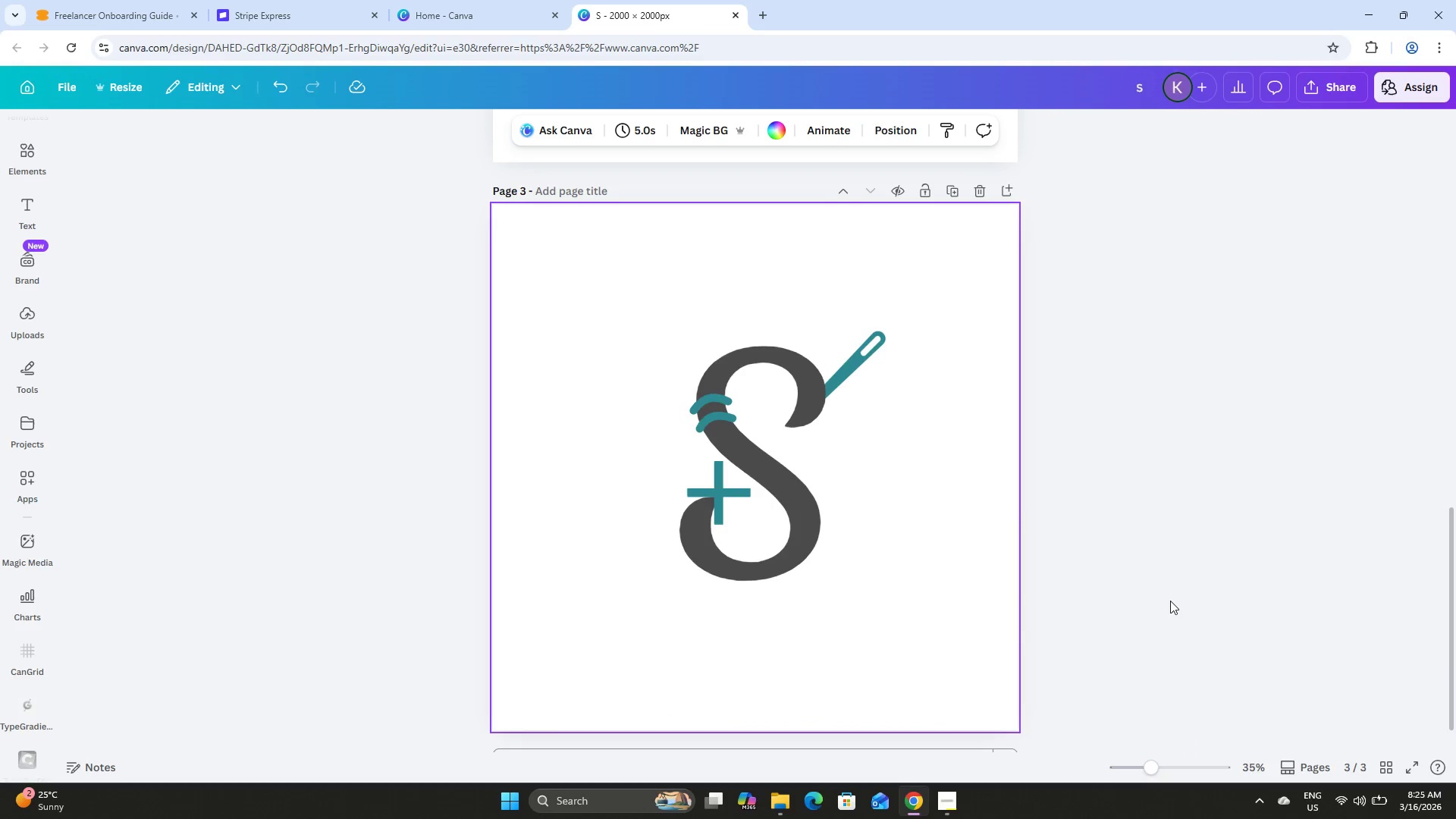 
key(Control+Z)
 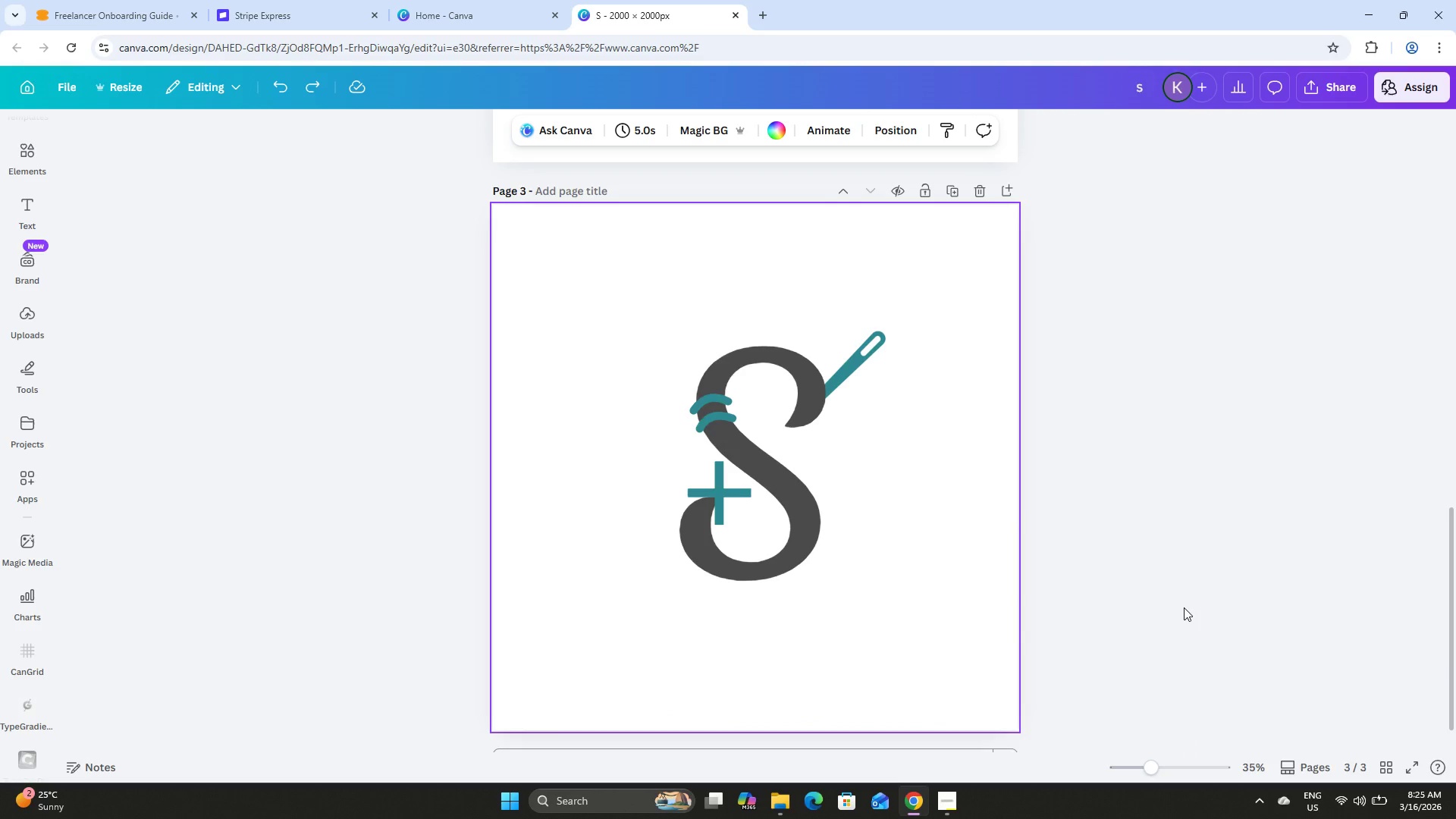 
key(Control+Z)
 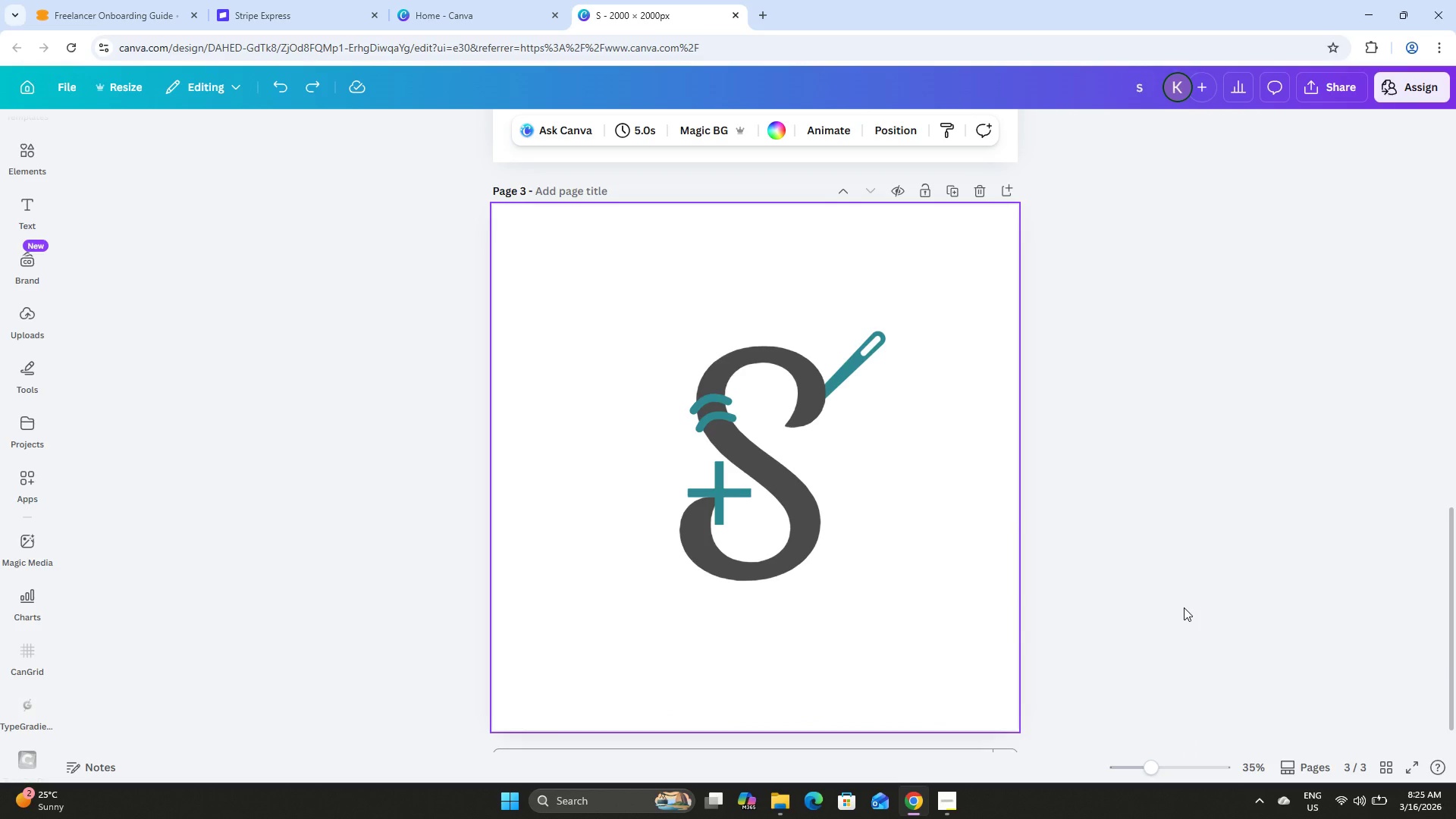 
key(Control+Y)
 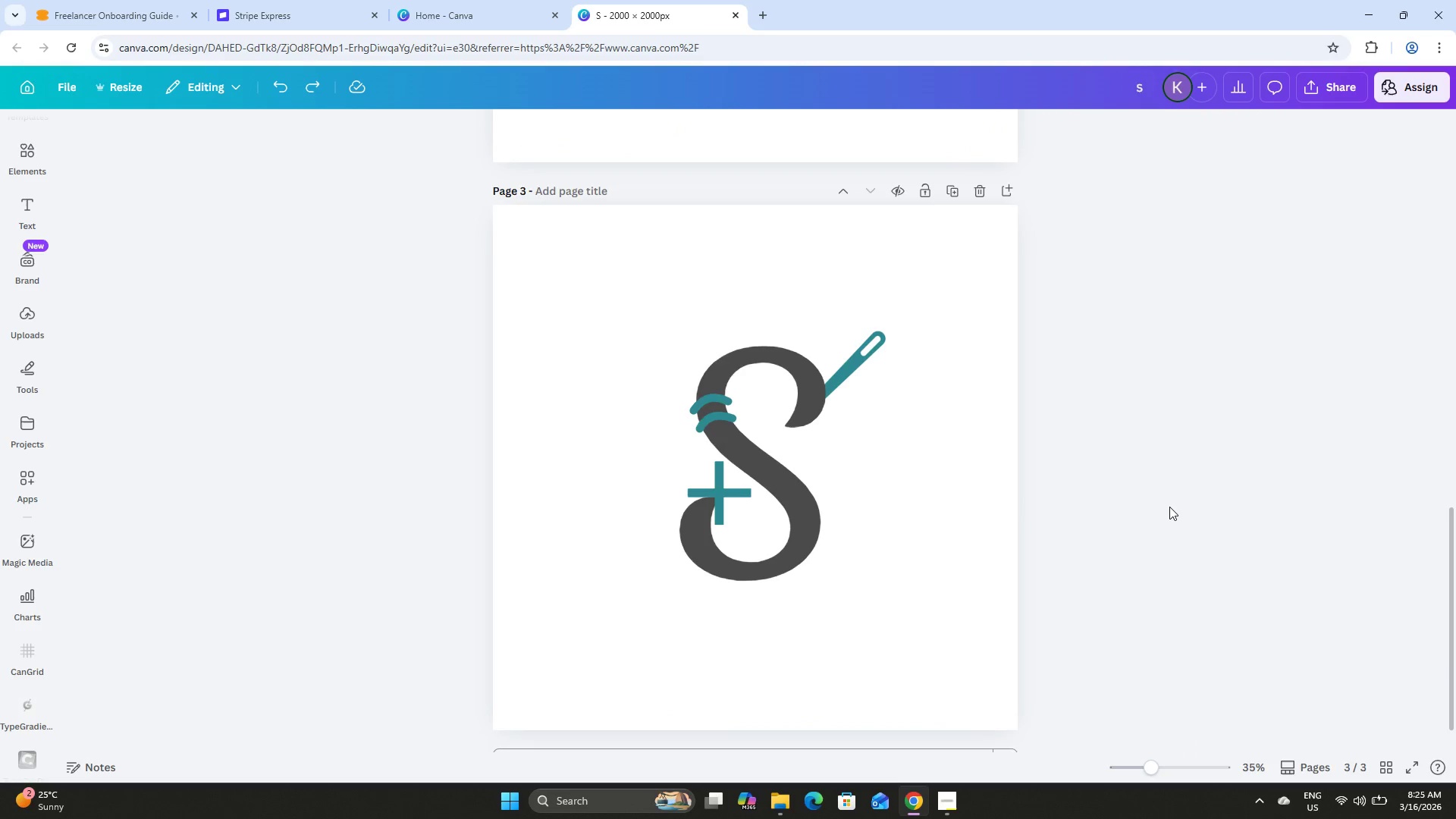 
double_click([1169, 504])
 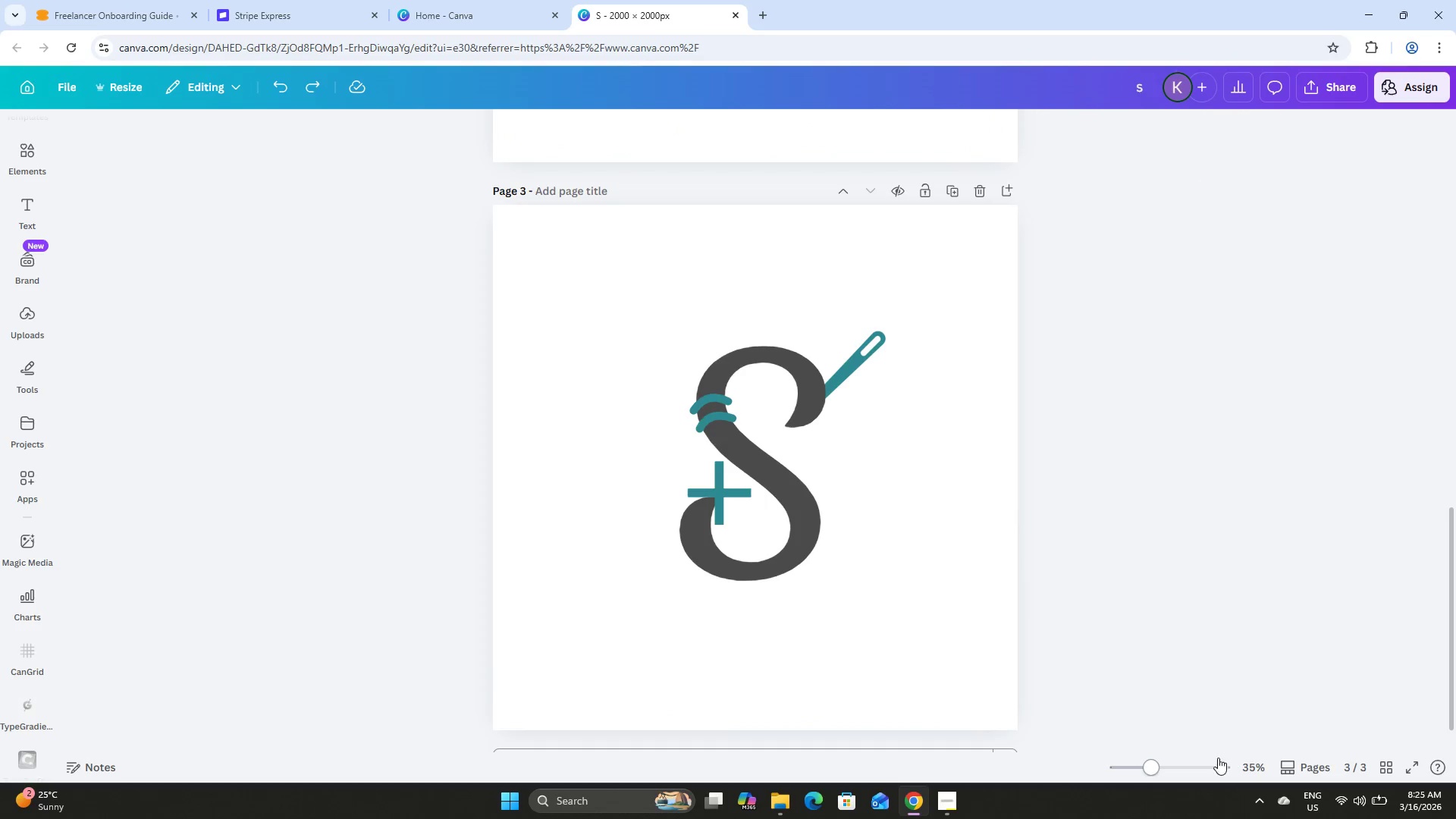 
left_click_drag(start_coordinate=[1153, 766], to_coordinate=[1165, 755])
 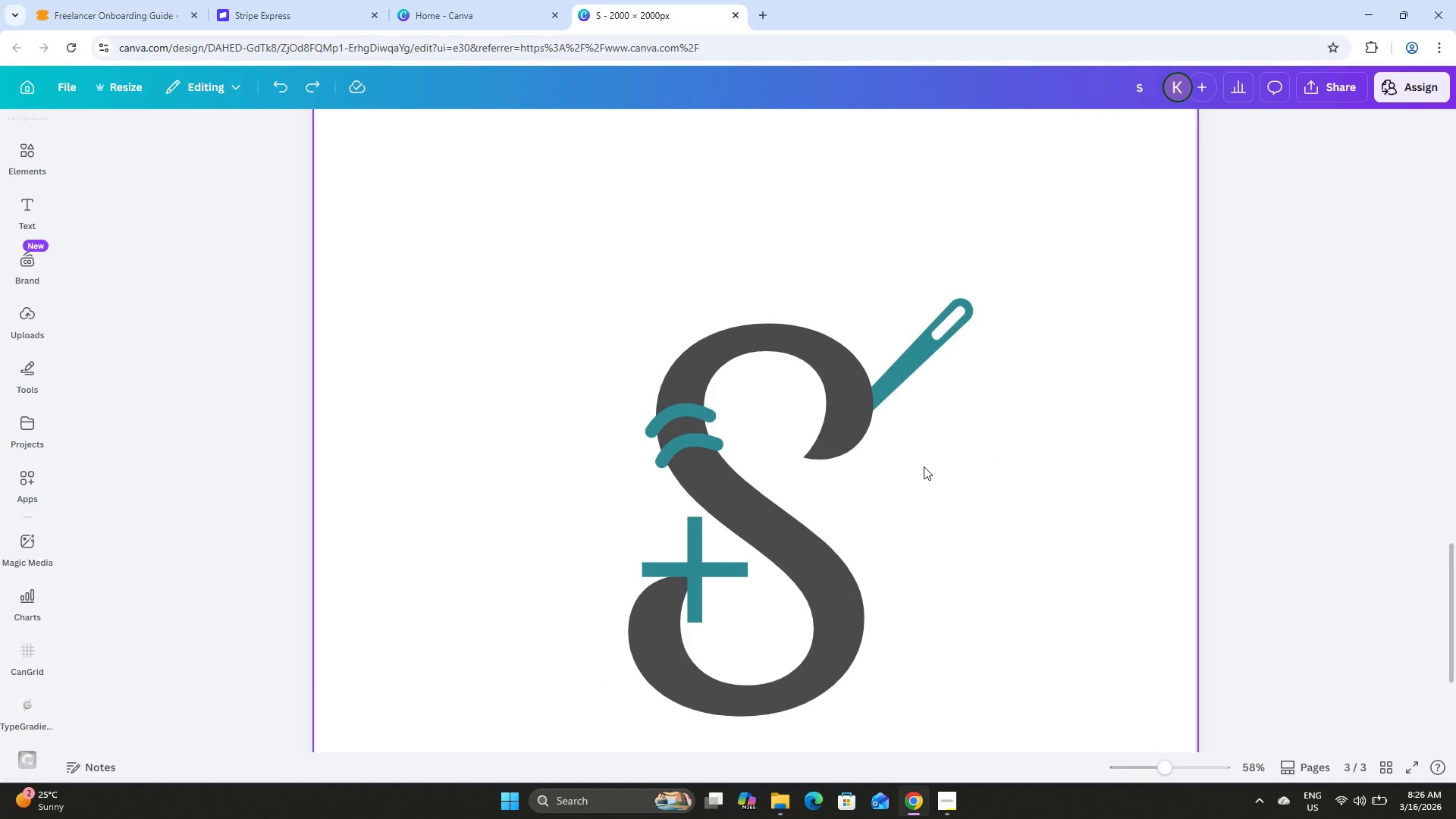 
scroll: coordinate [924, 466], scroll_direction: down, amount: 1.0
 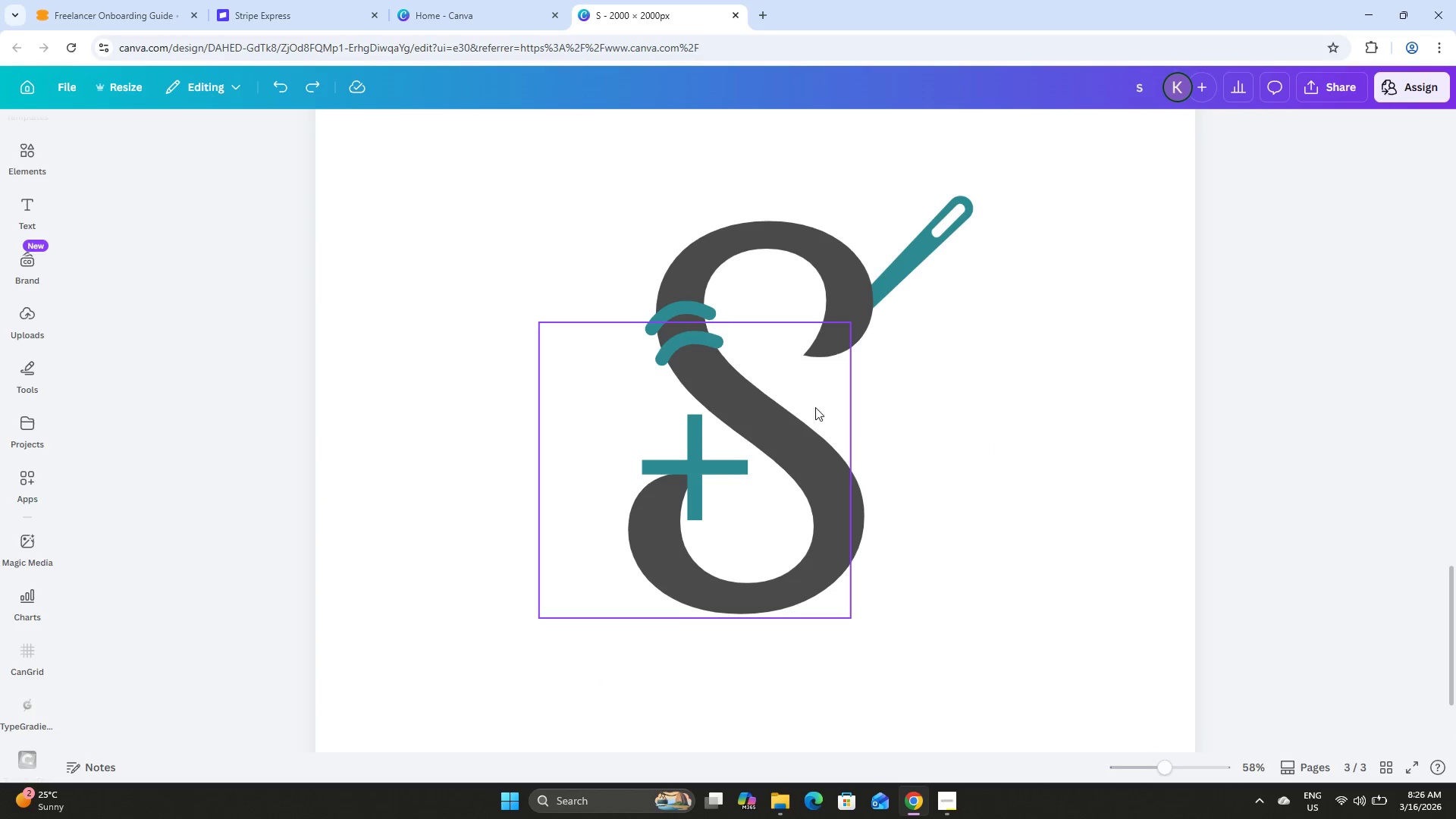 
left_click([977, 485])
 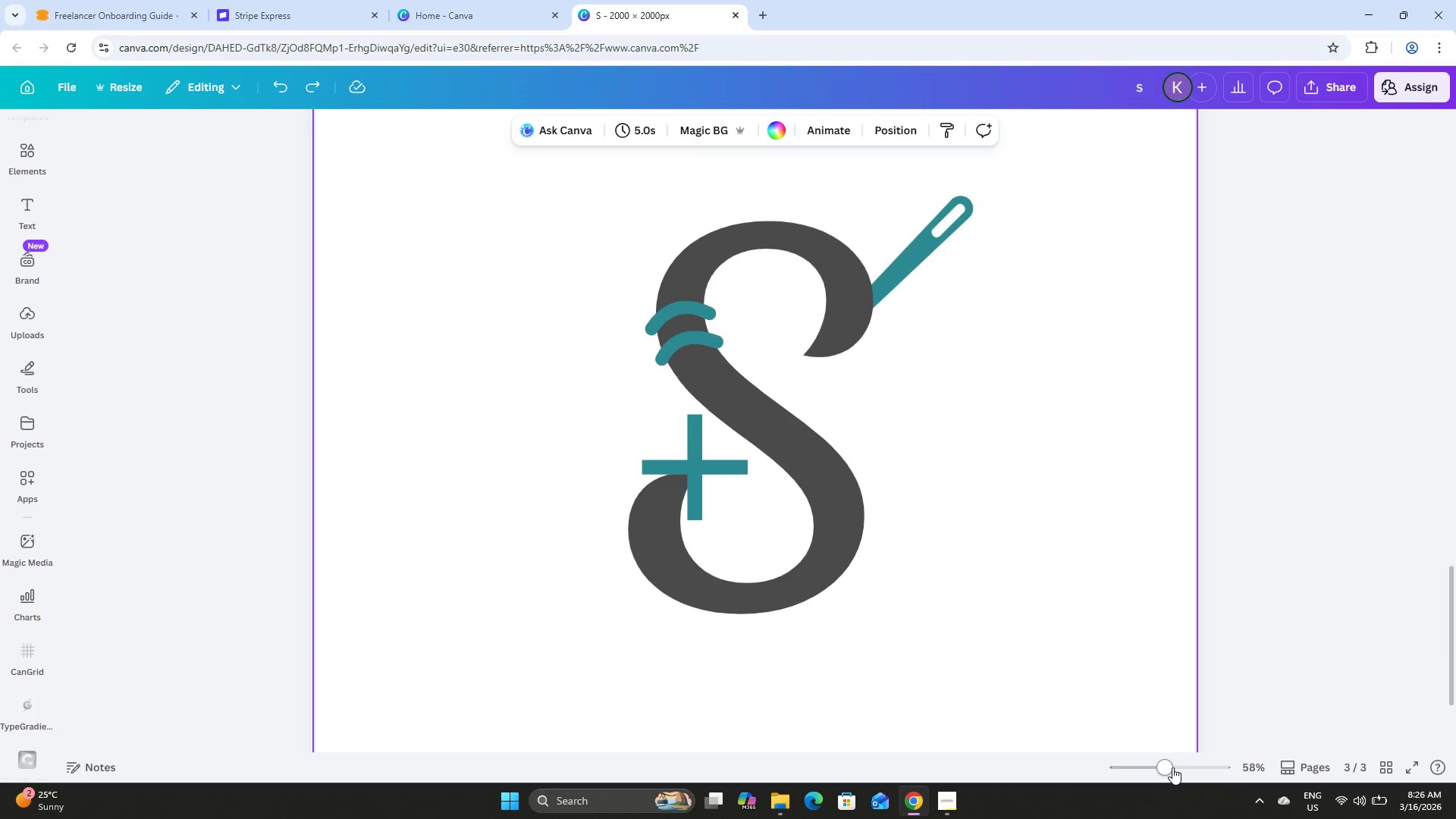 
left_click_drag(start_coordinate=[1171, 767], to_coordinate=[1103, 746])
 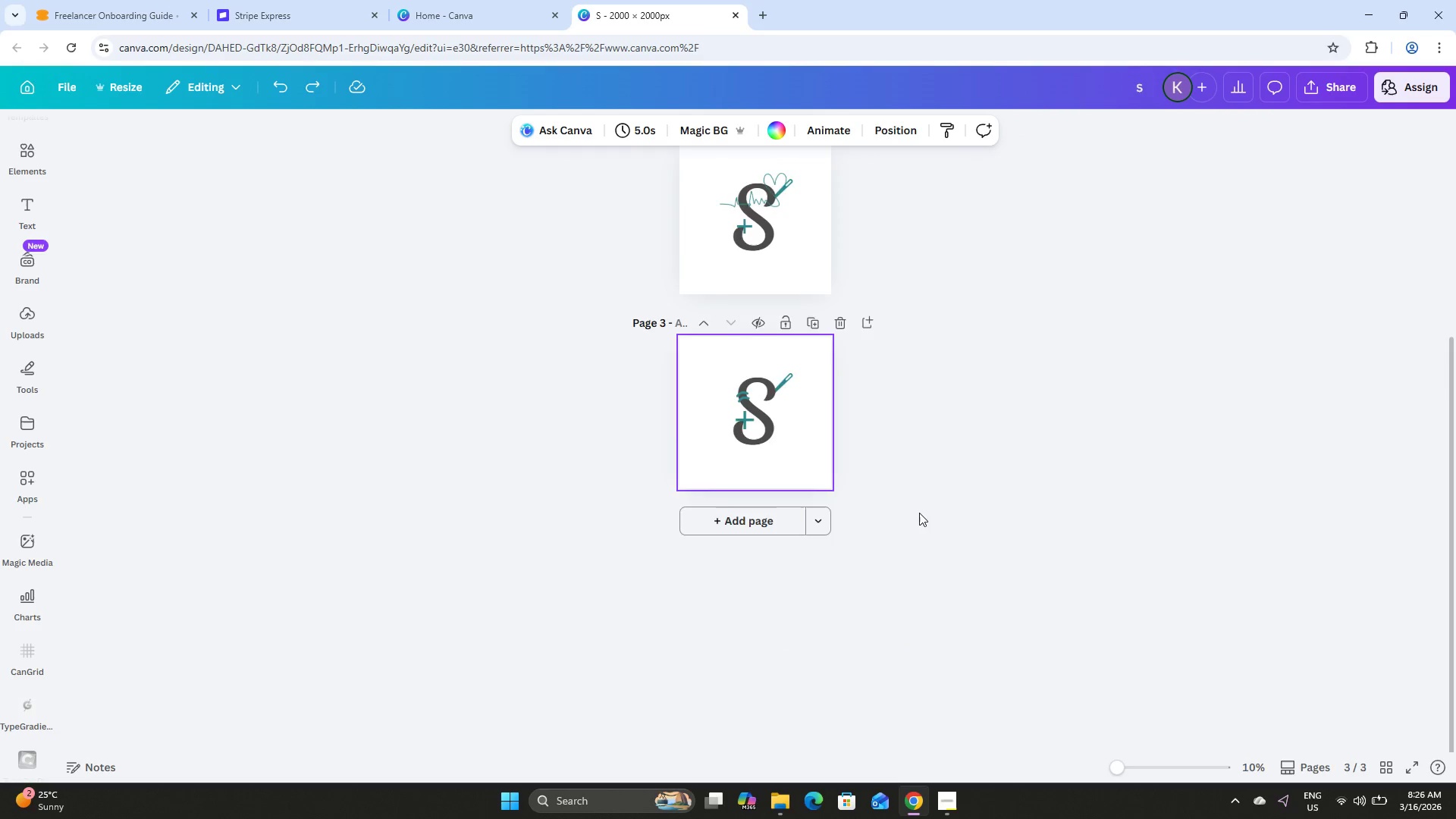 
scroll: coordinate [919, 513], scroll_direction: up, amount: 5.0
 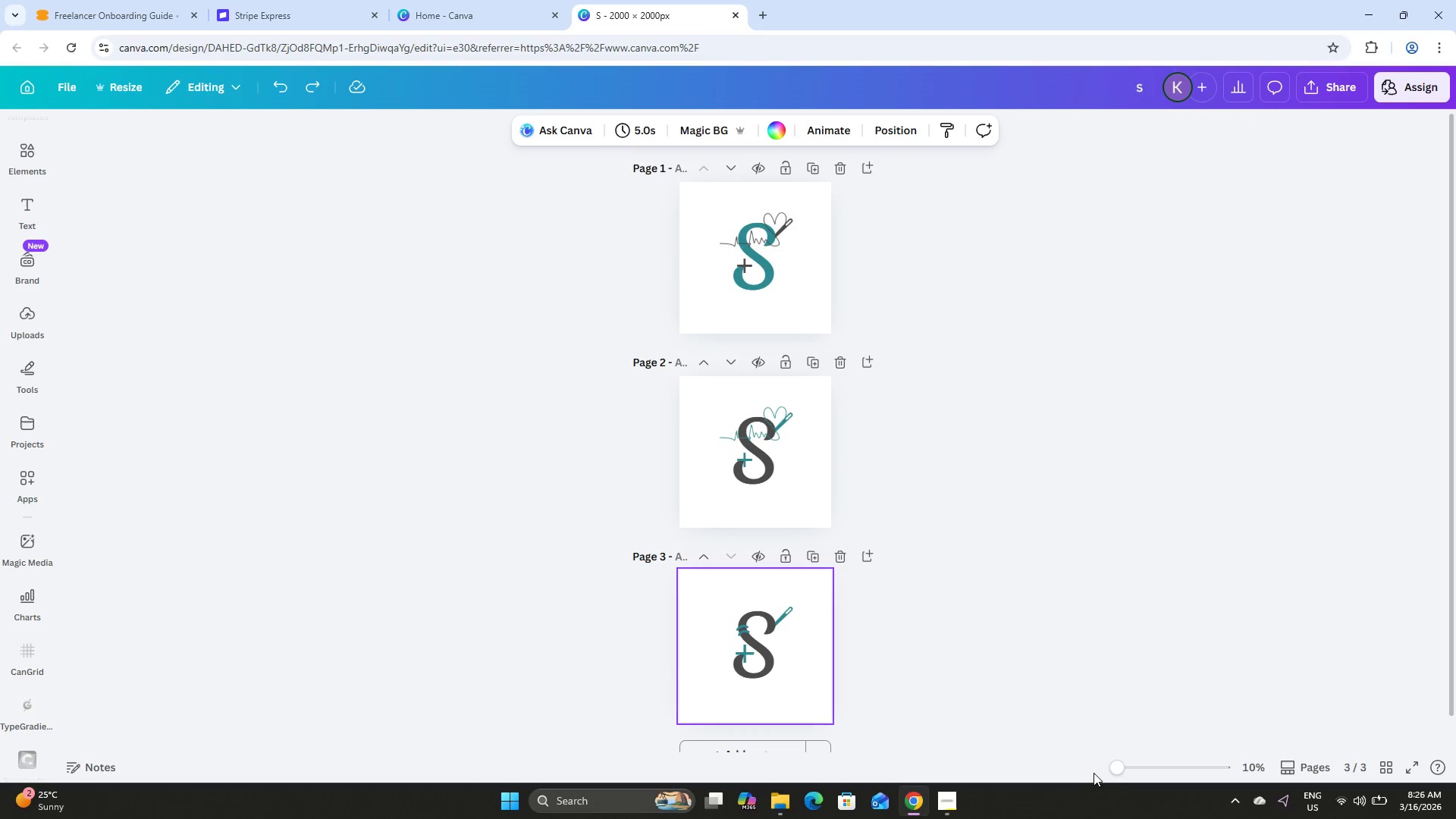 
left_click_drag(start_coordinate=[1111, 767], to_coordinate=[1103, 766])
 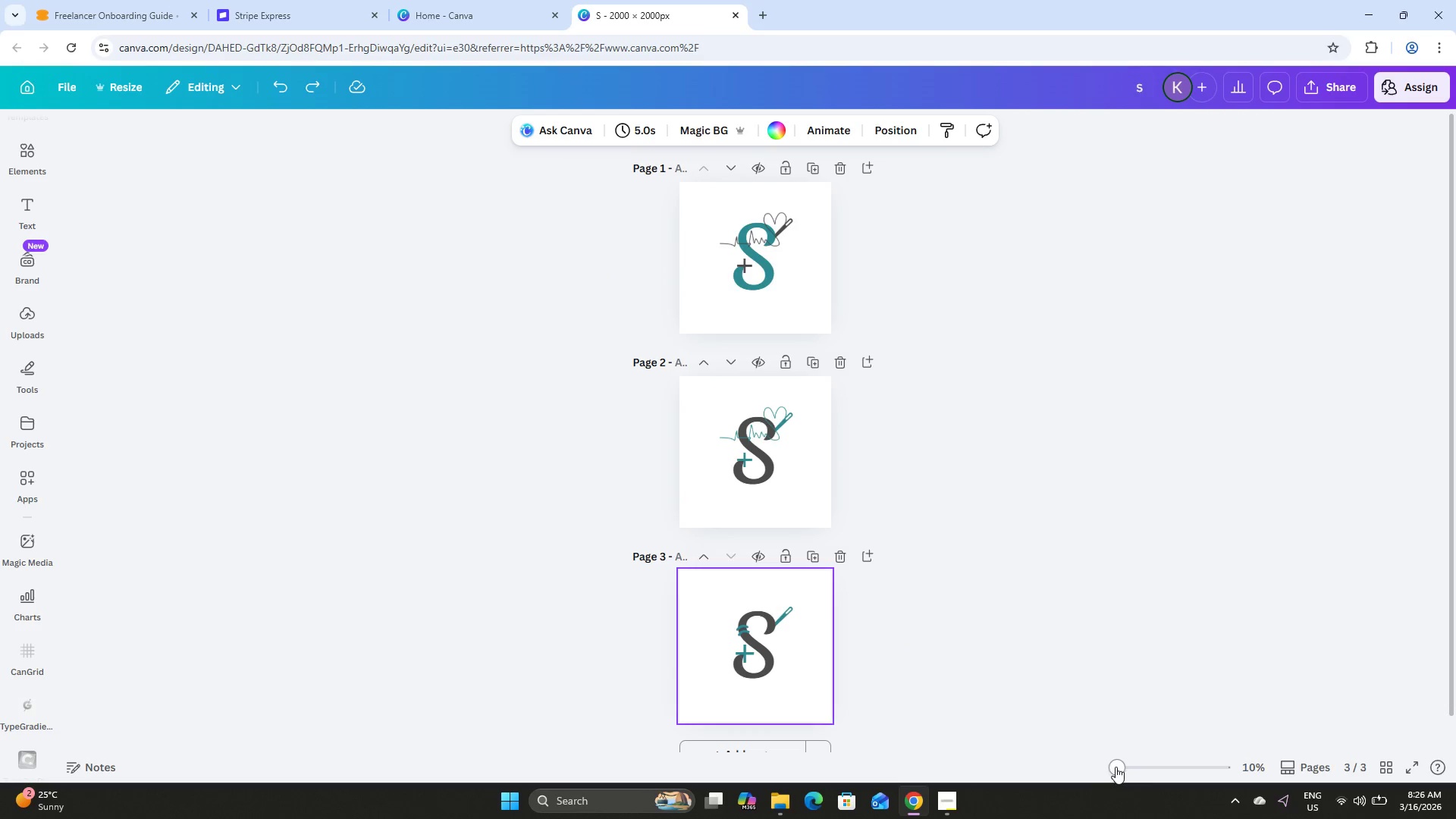 
left_click_drag(start_coordinate=[1116, 767], to_coordinate=[1177, 775])
 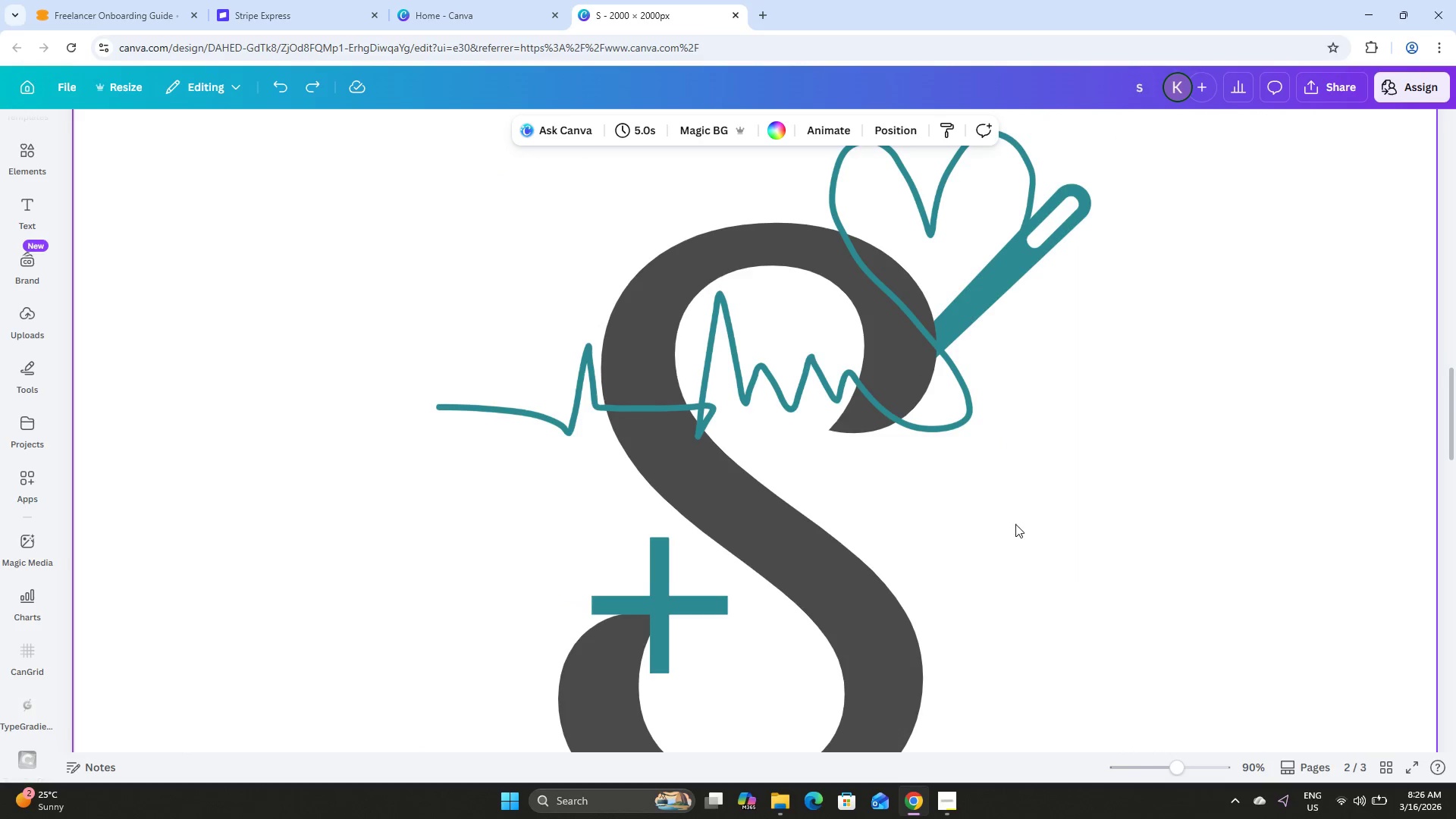 
scroll: coordinate [1047, 605], scroll_direction: down, amount: 19.0
 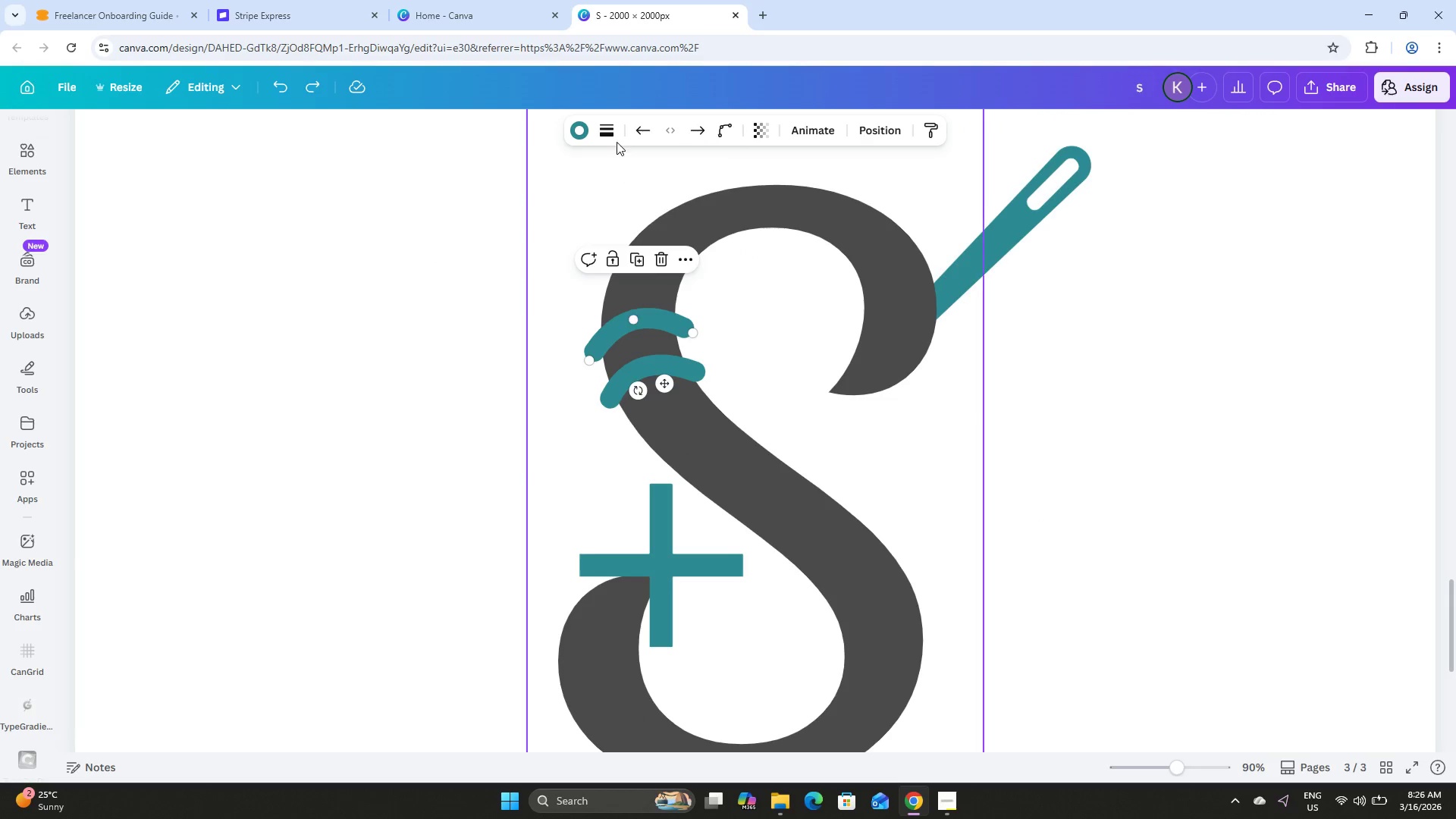 
left_click([577, 133])
 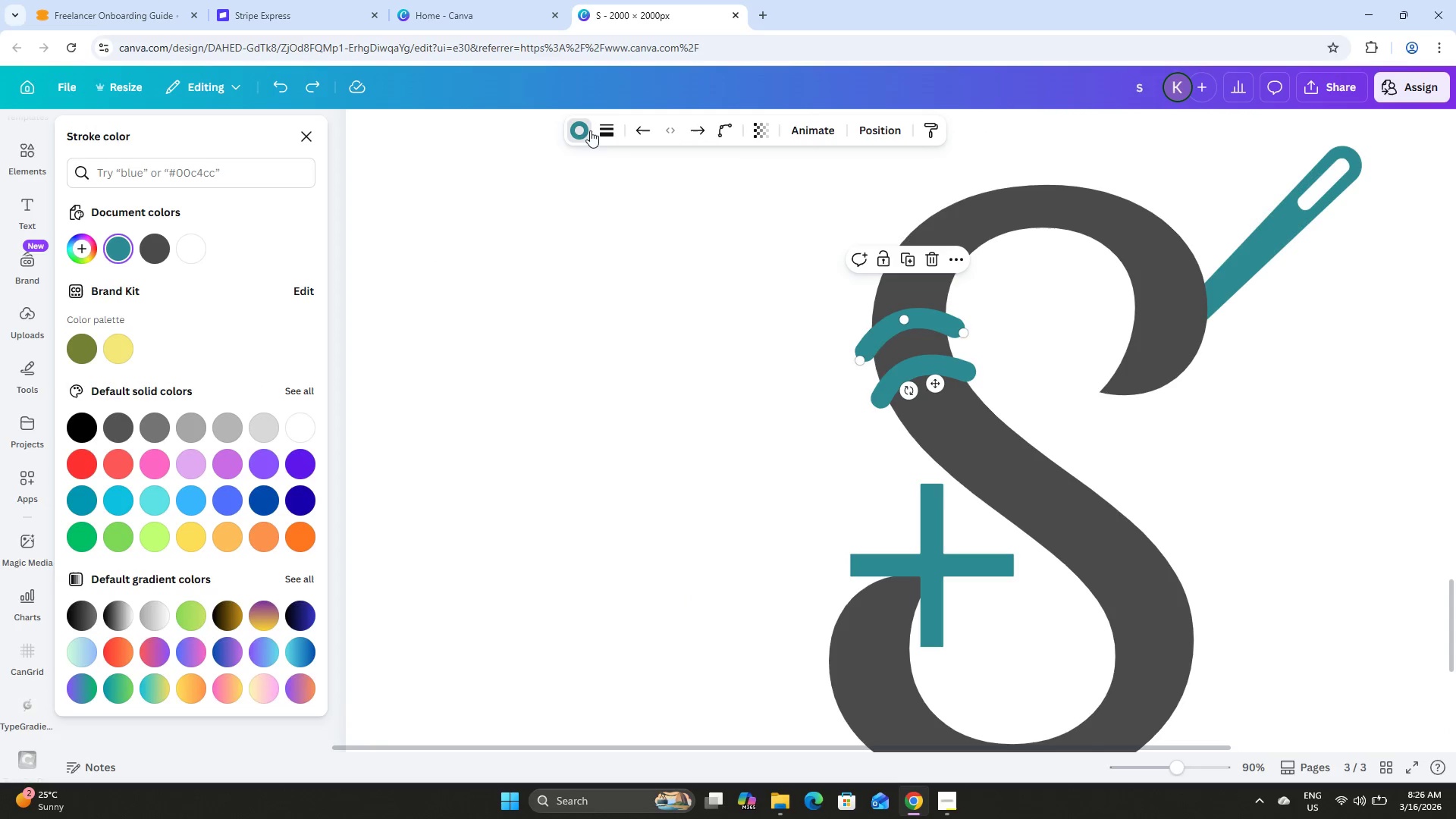 
left_click([617, 124])
 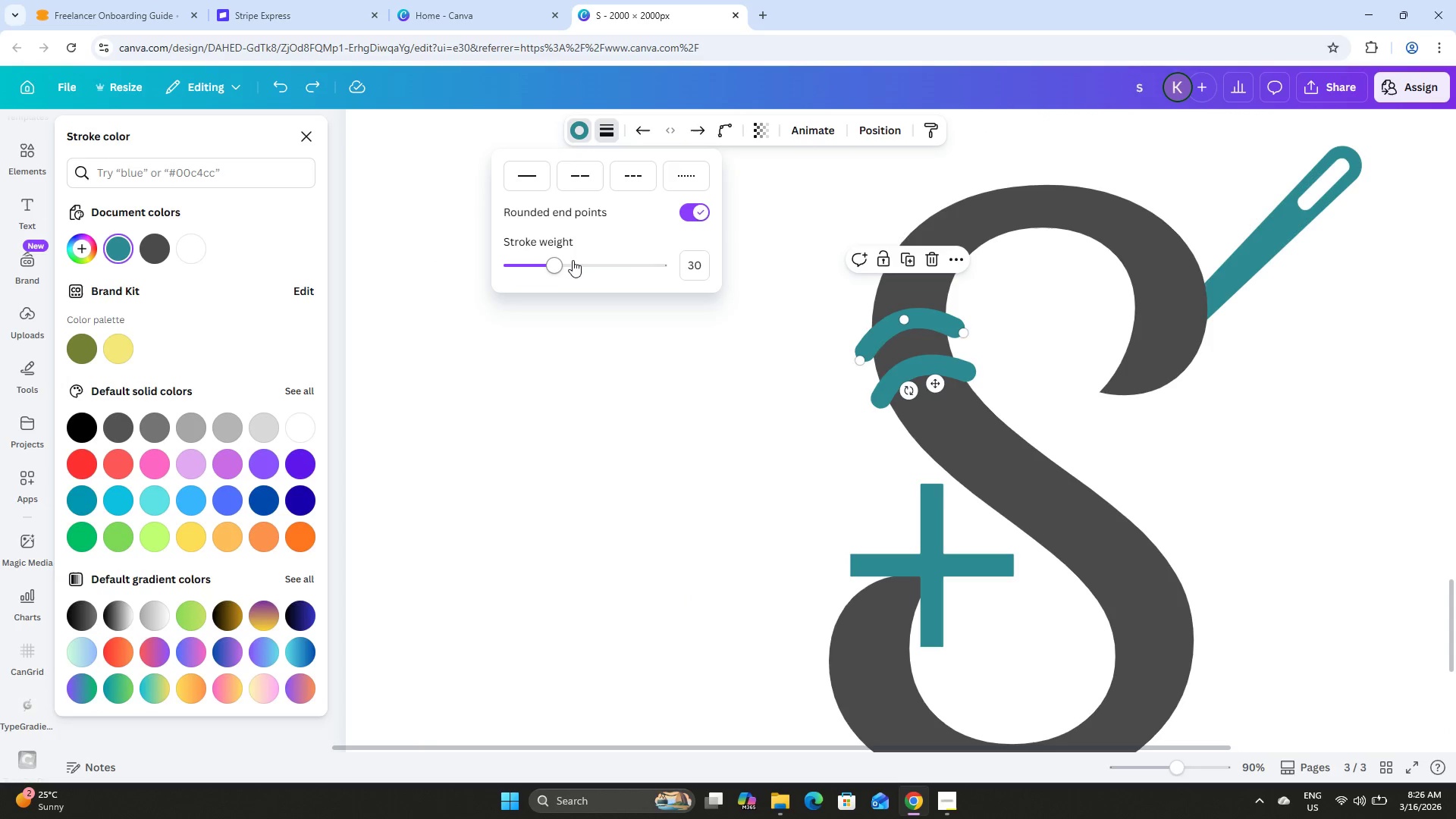 
left_click_drag(start_coordinate=[562, 260], to_coordinate=[570, 259])
 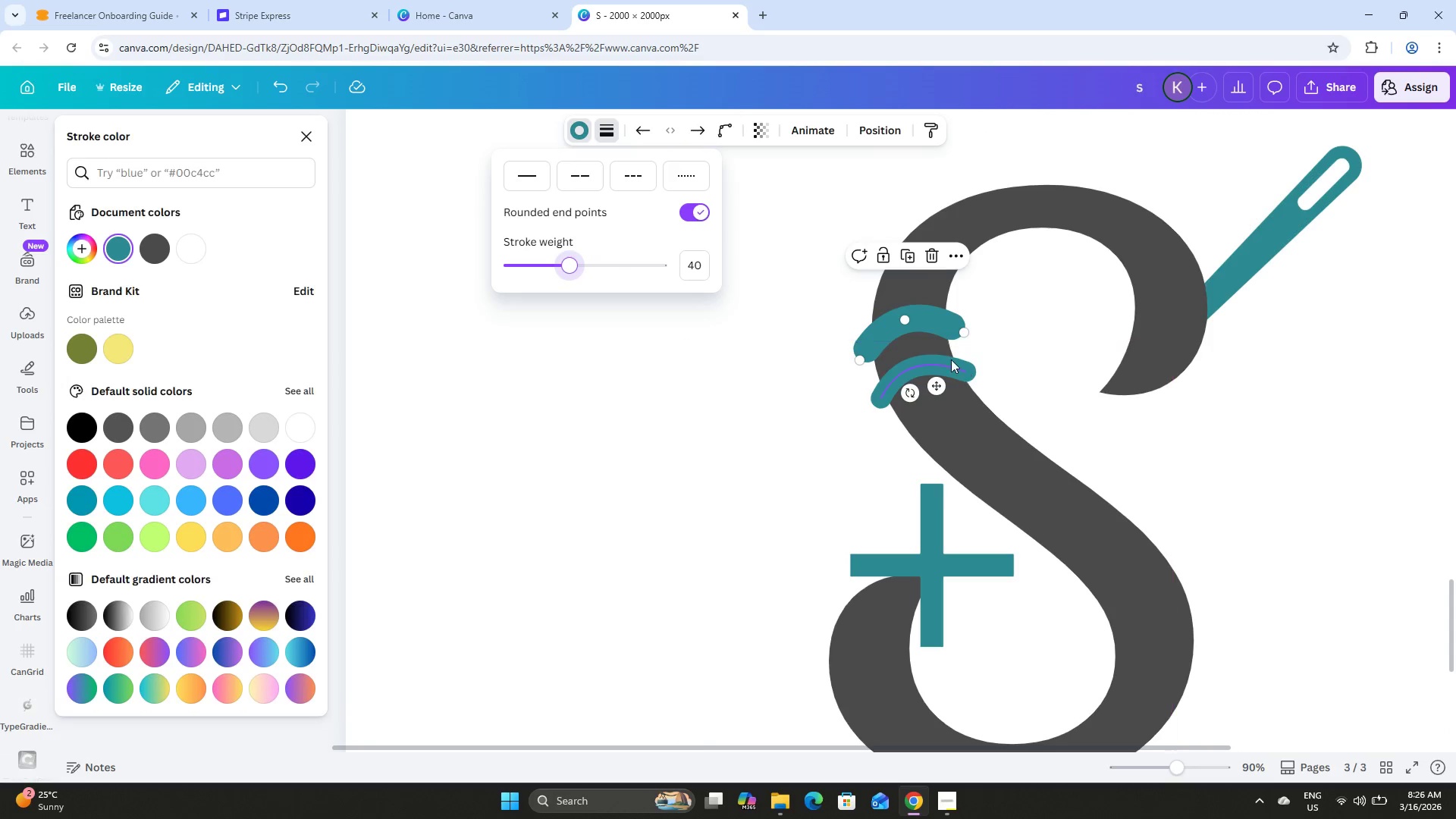 
left_click([941, 359])
 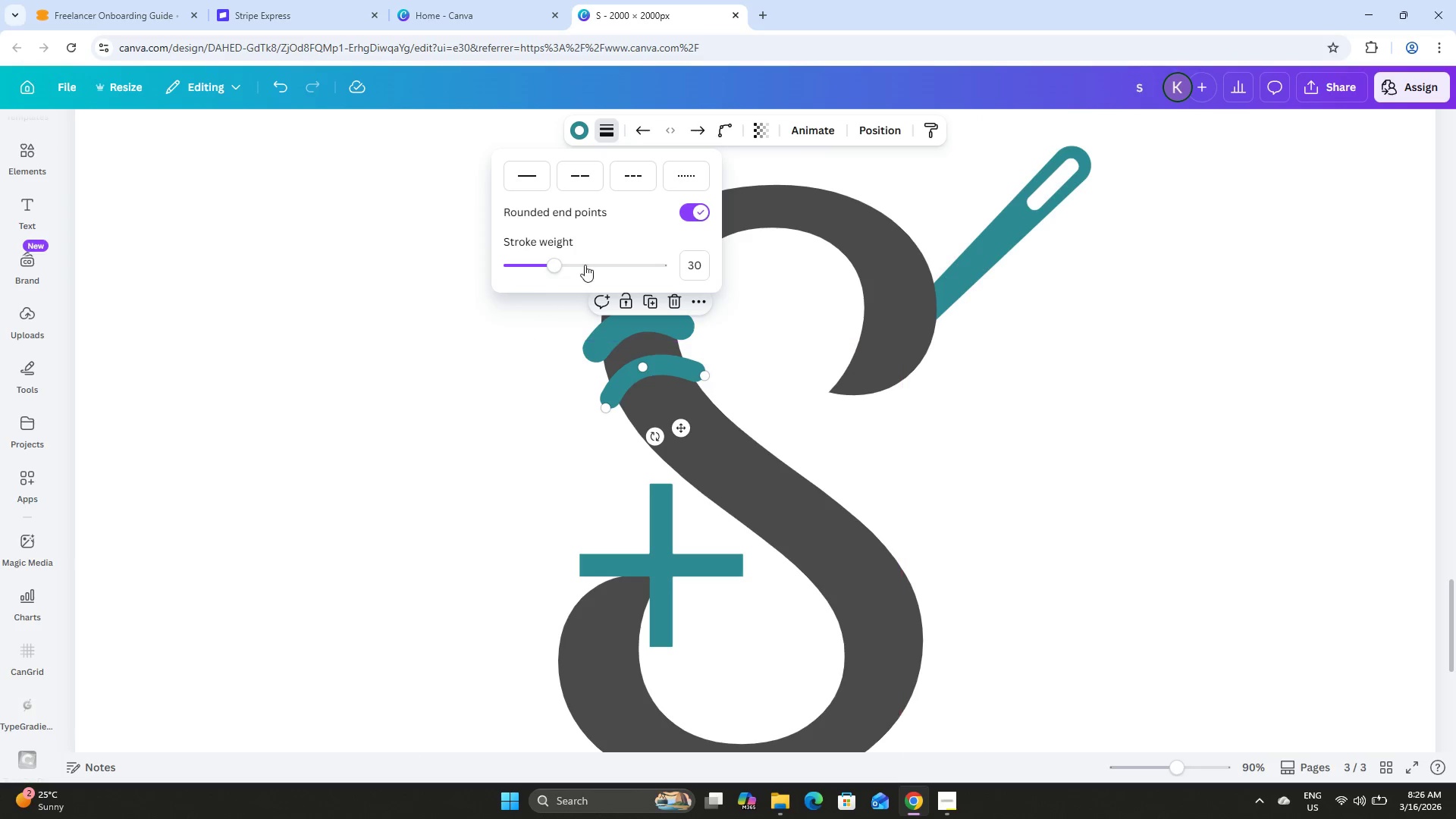 
key(Numpad4)
 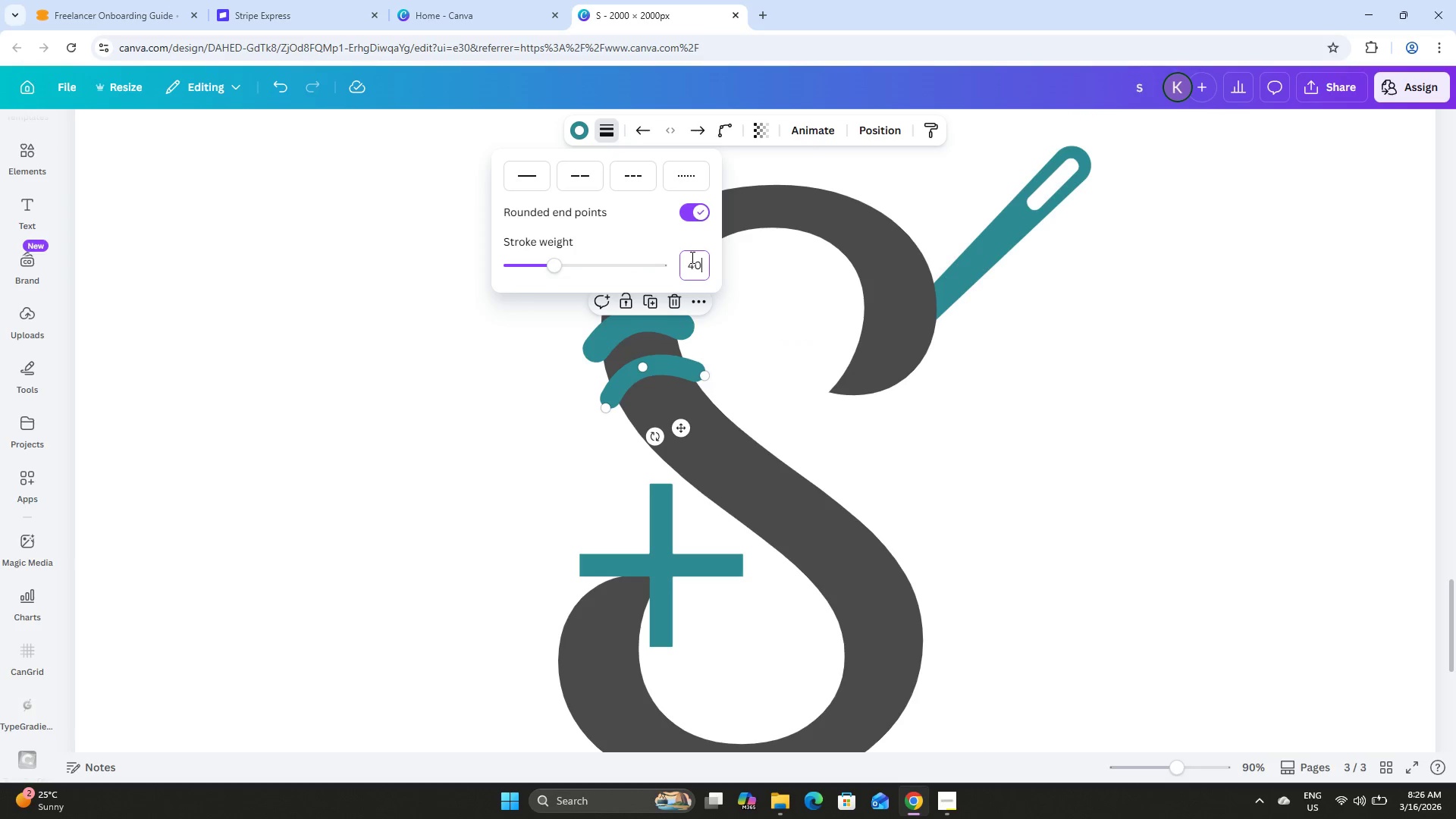 
key(Numpad0)
 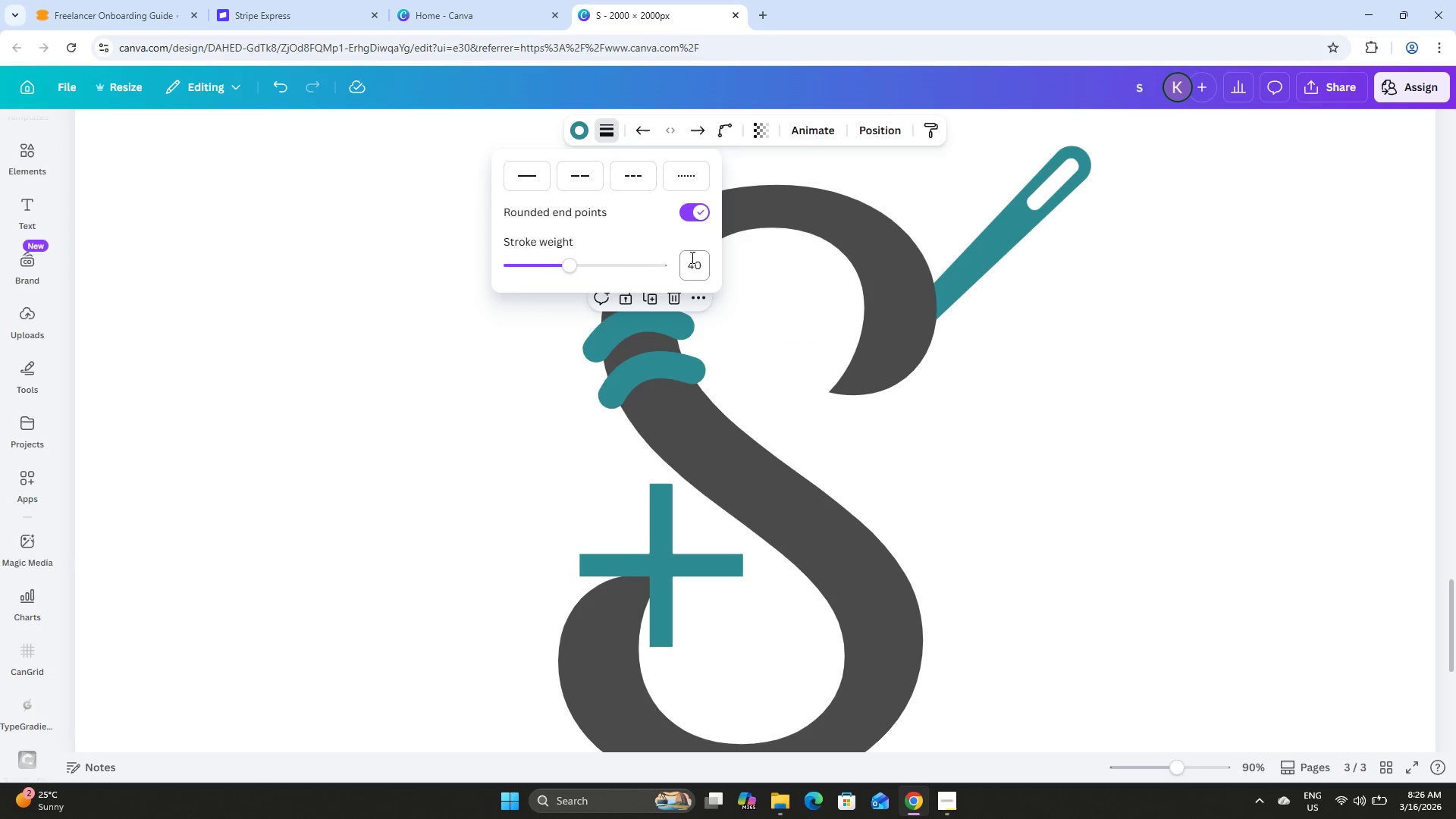 
key(NumpadEnter)
 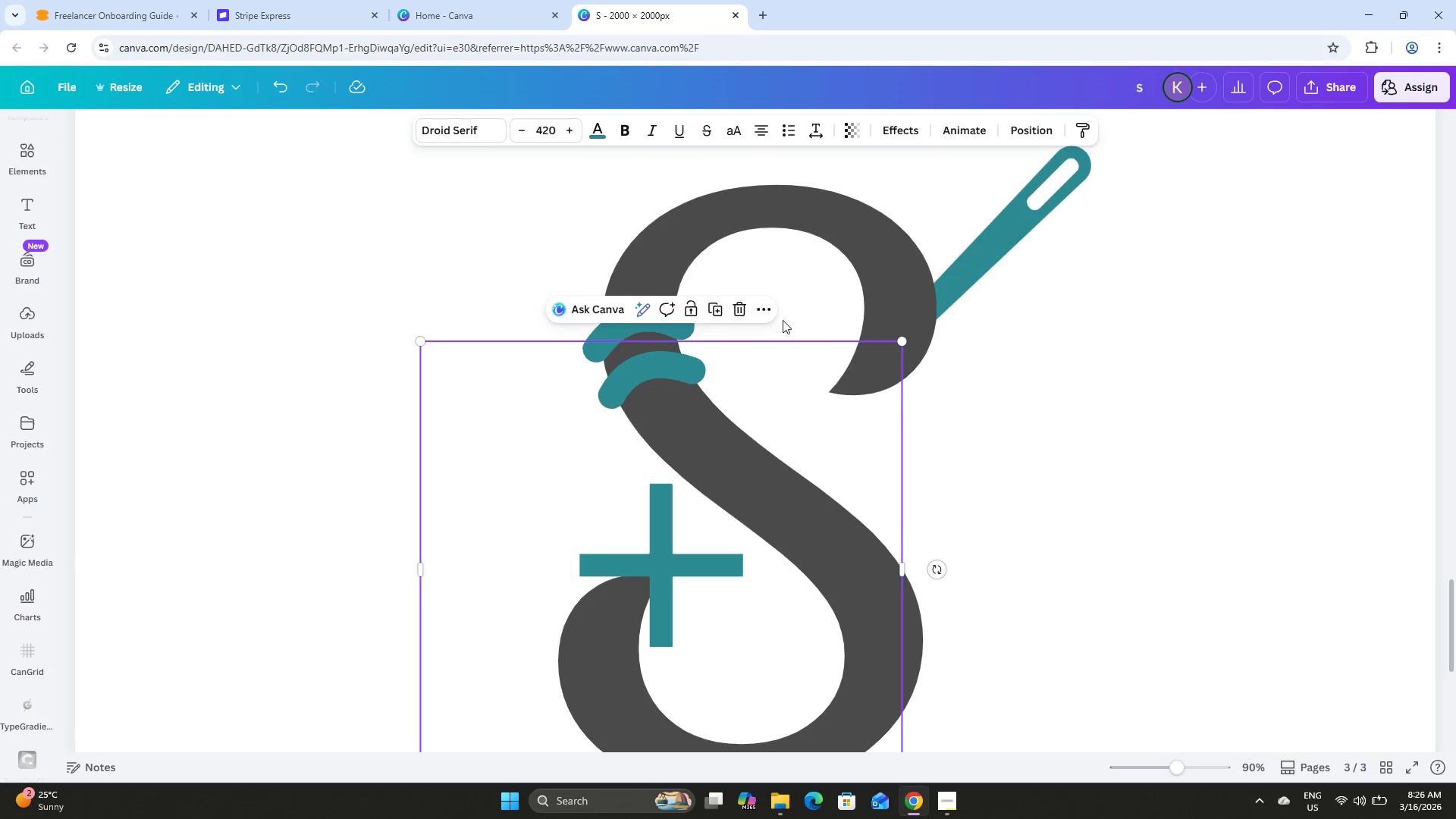 
left_click([805, 293])
 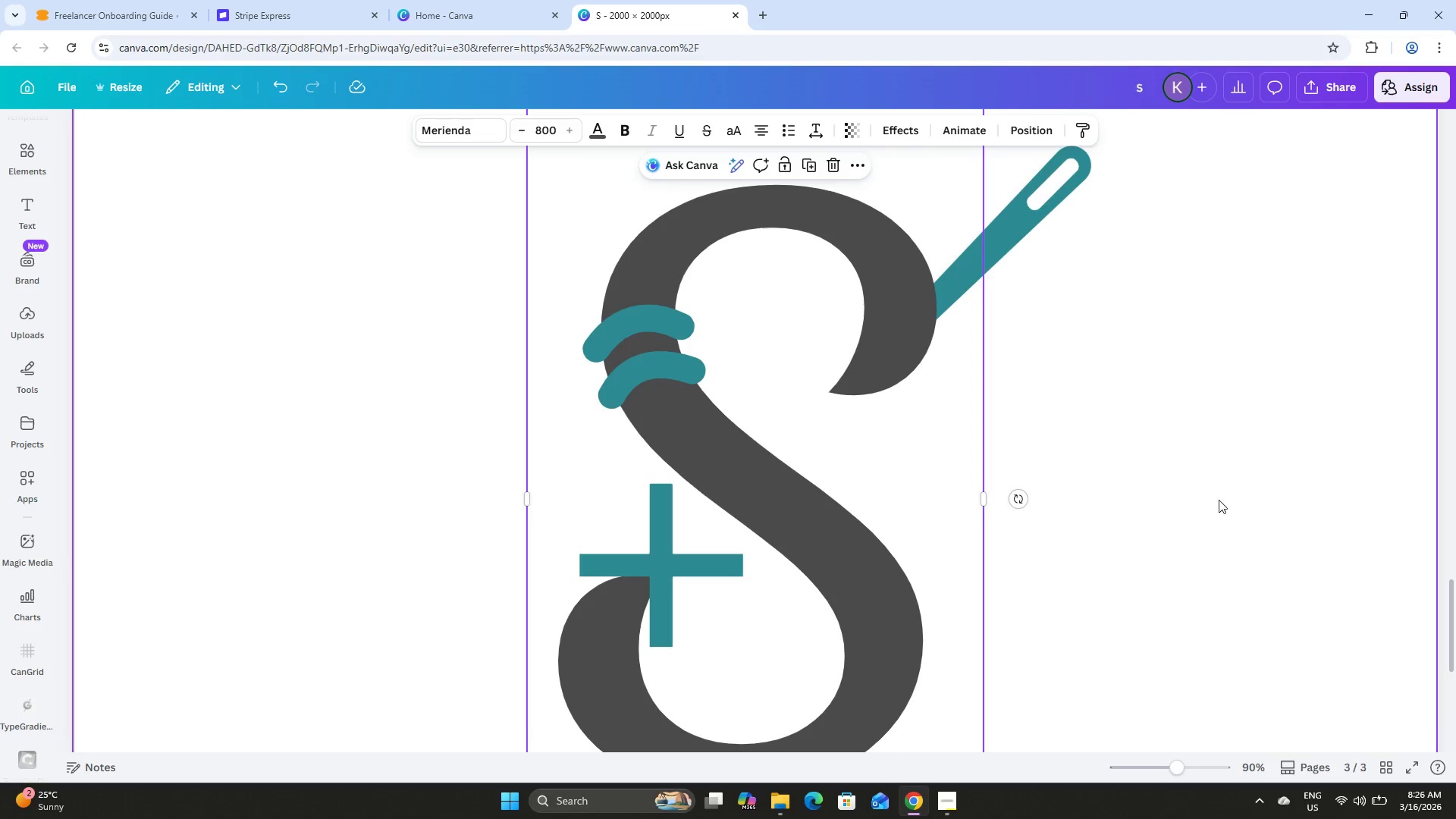 
left_click([1221, 483])
 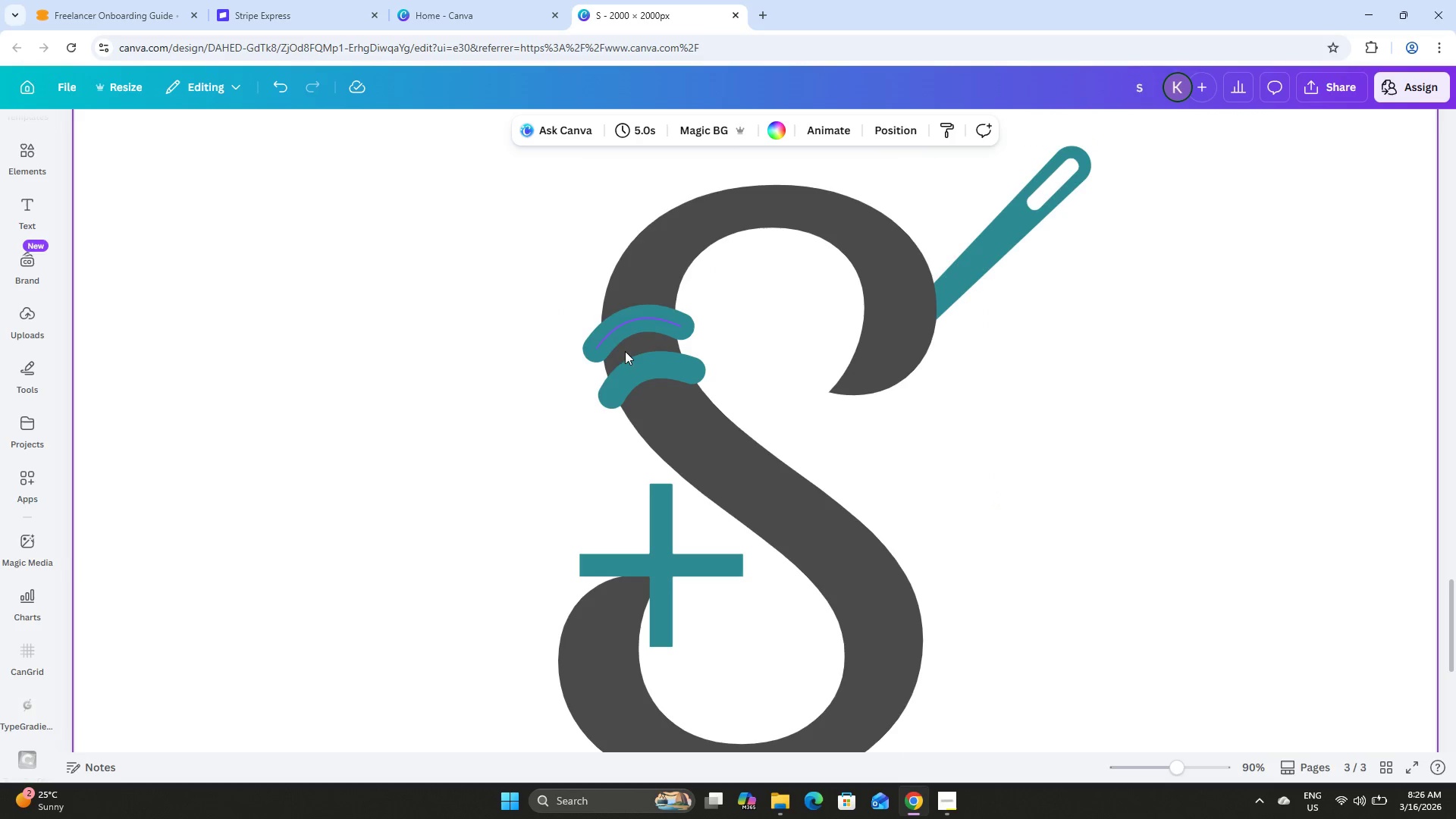 
left_click([631, 315])
 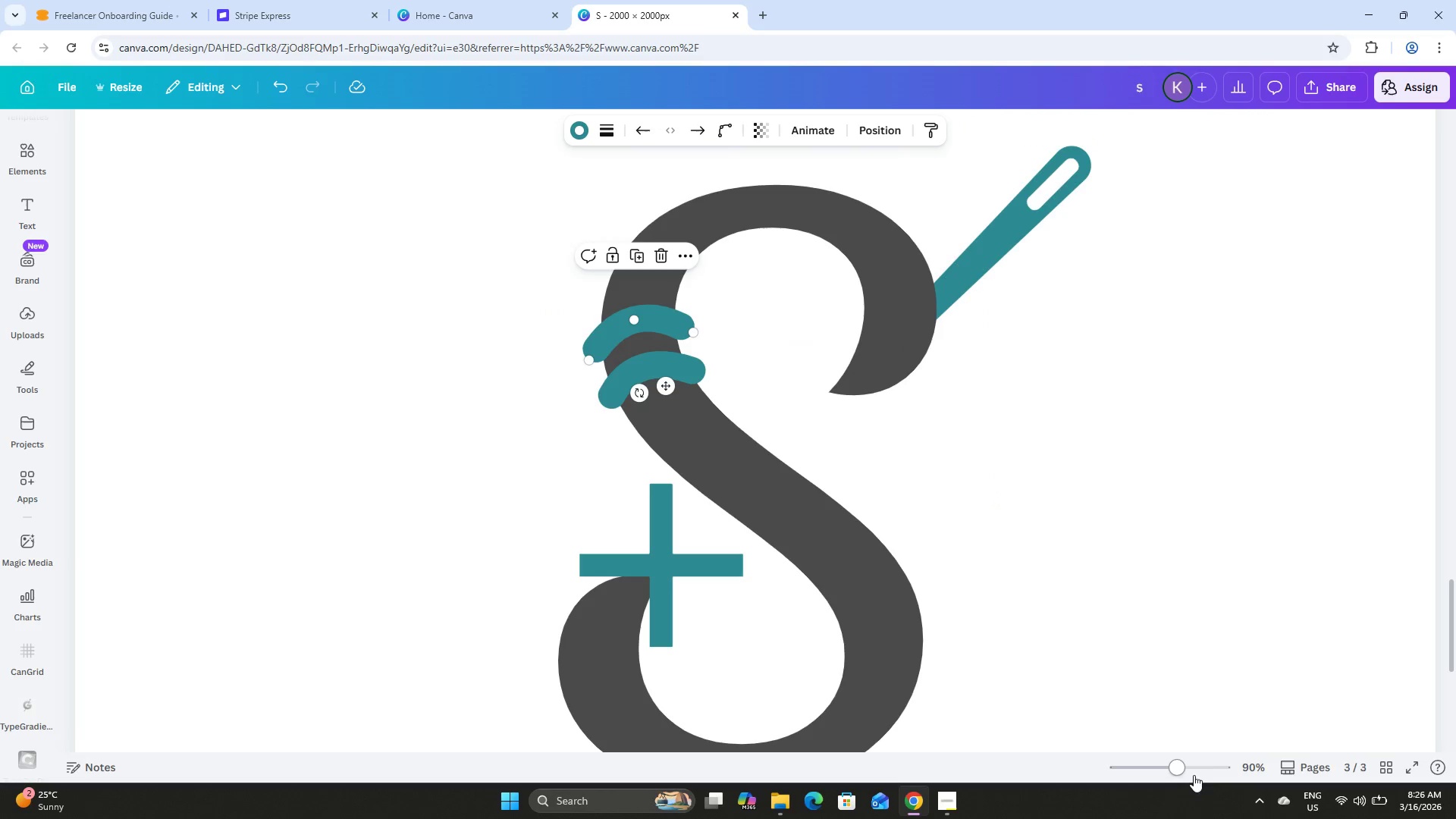 
left_click_drag(start_coordinate=[1178, 763], to_coordinate=[1158, 766])
 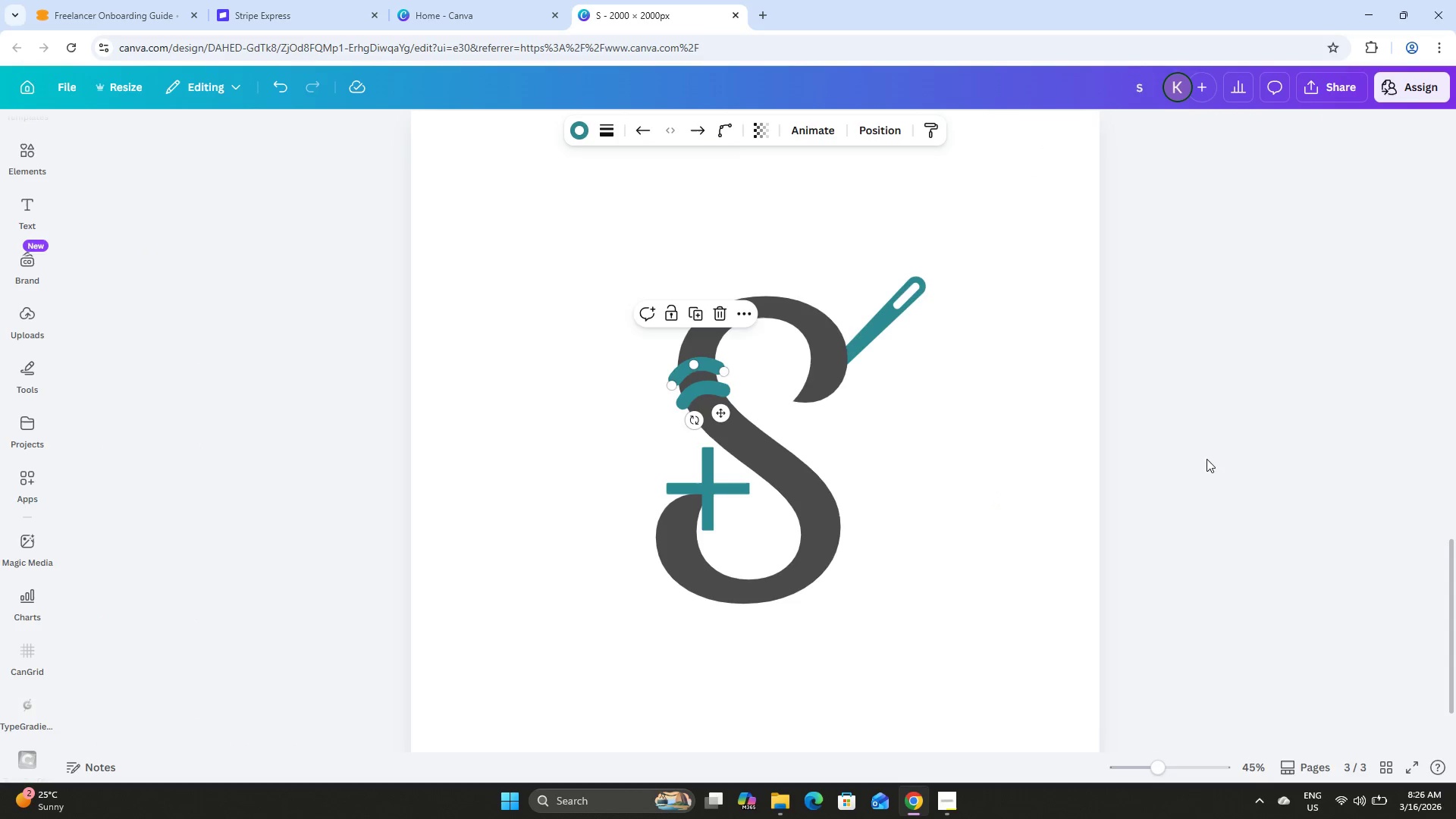 
left_click([1200, 445])
 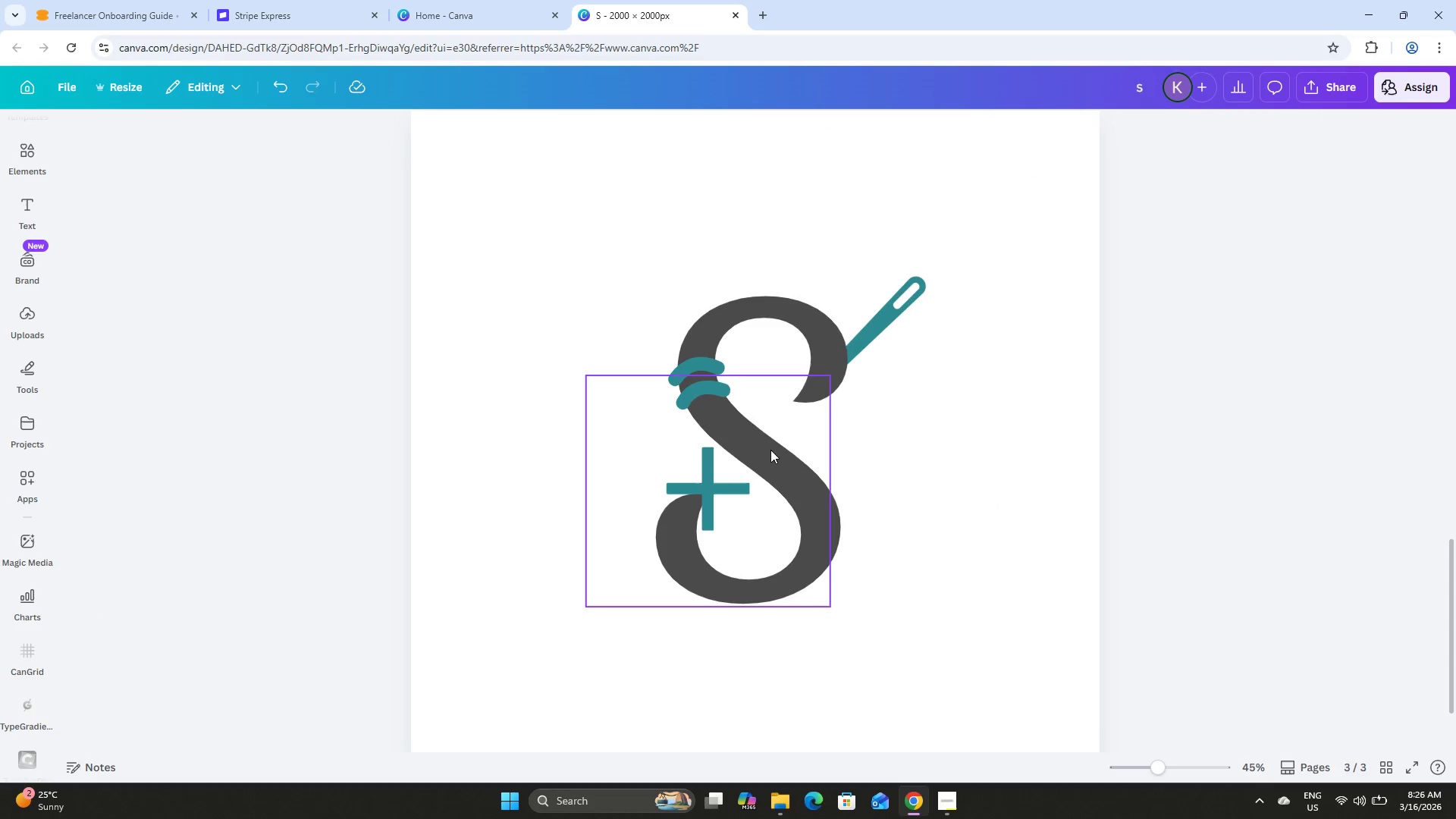 
scroll: coordinate [808, 425], scroll_direction: none, amount: 0.0
 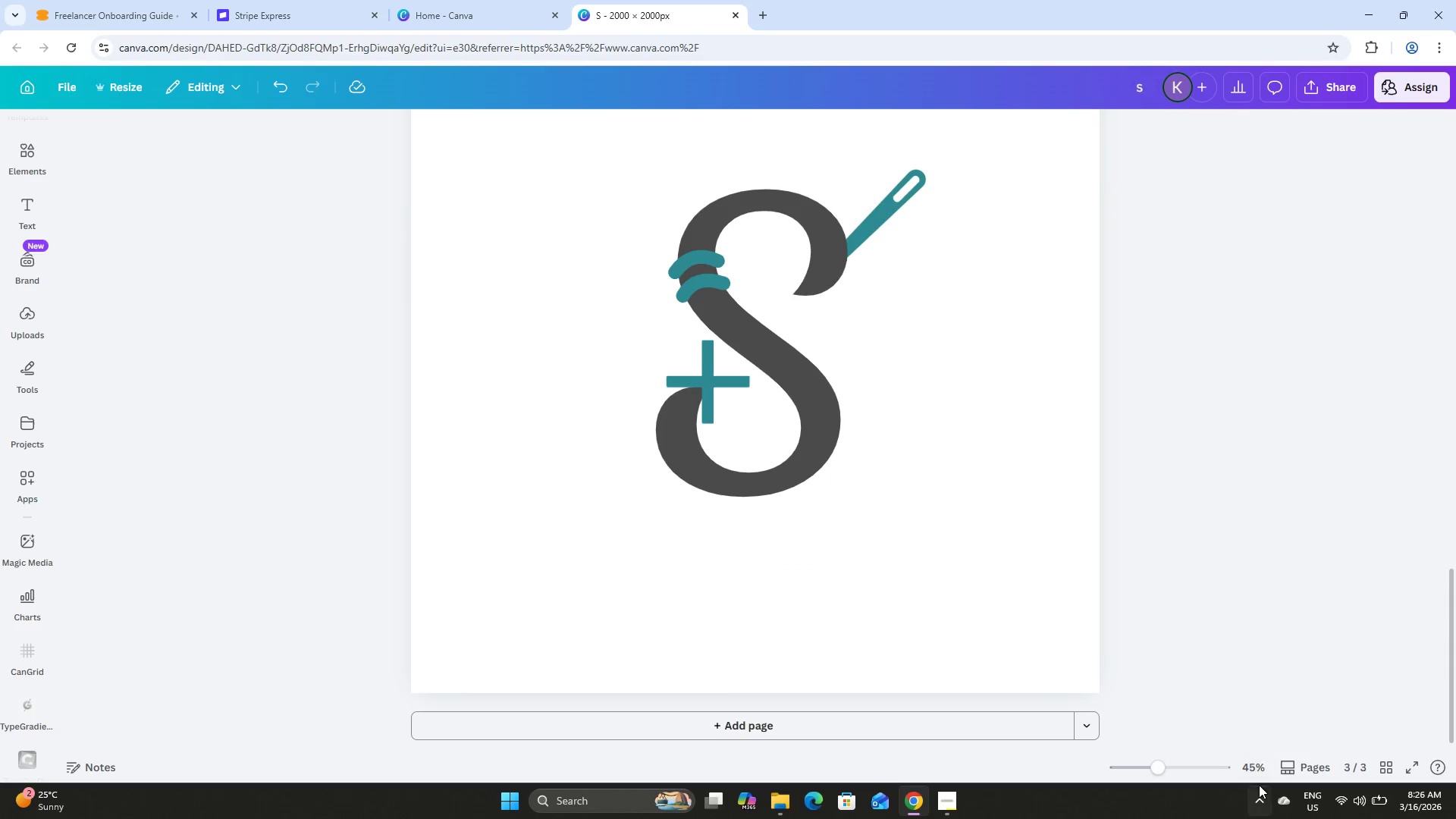 
hold_key(key=ControlLeft, duration=1.5)
scroll: coordinate [676, 361], scroll_direction: up, amount: 2.0
 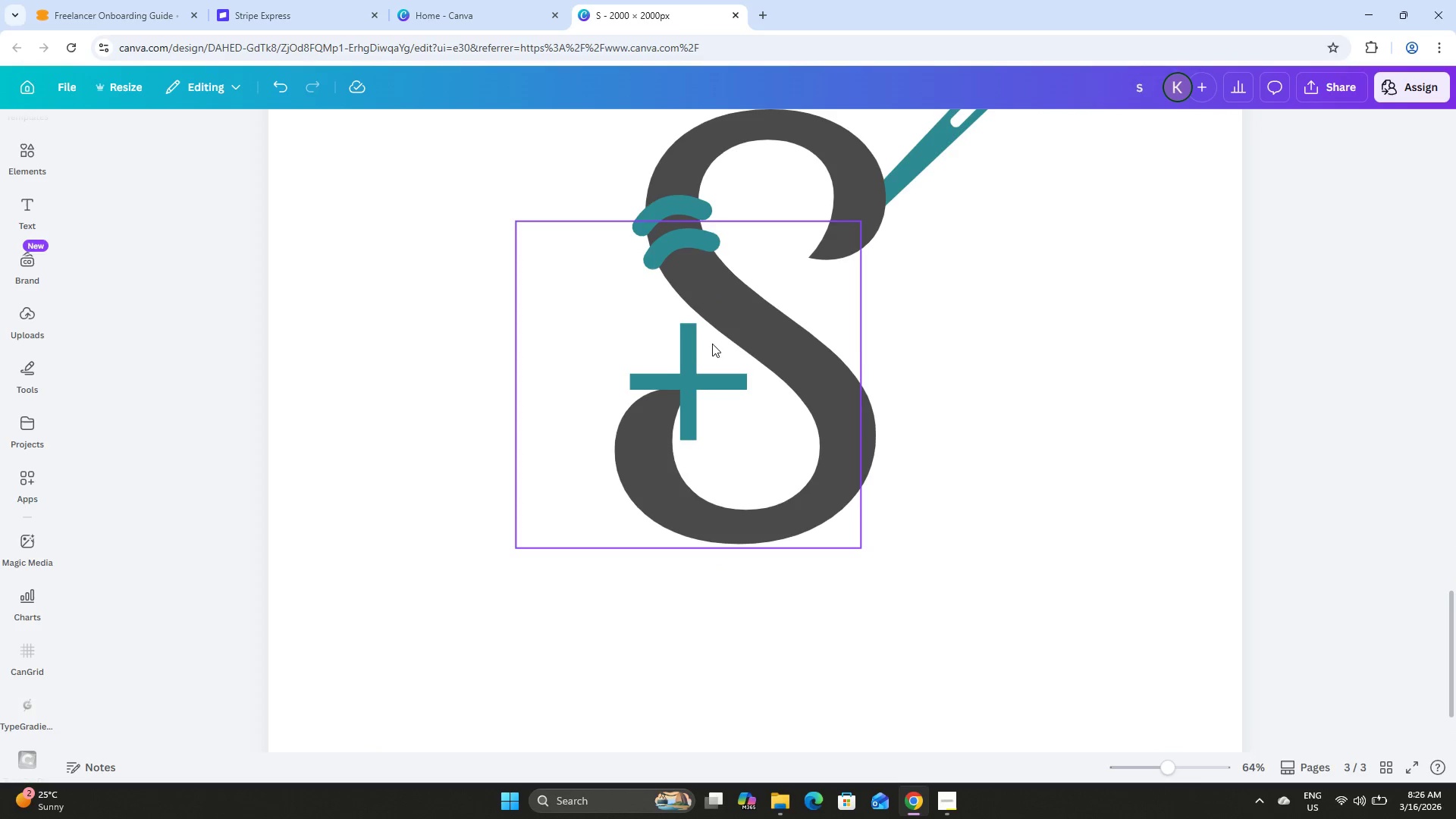 
hold_key(key=ControlLeft, duration=0.64)
scroll: coordinate [637, 185], scroll_direction: up, amount: 14.0
 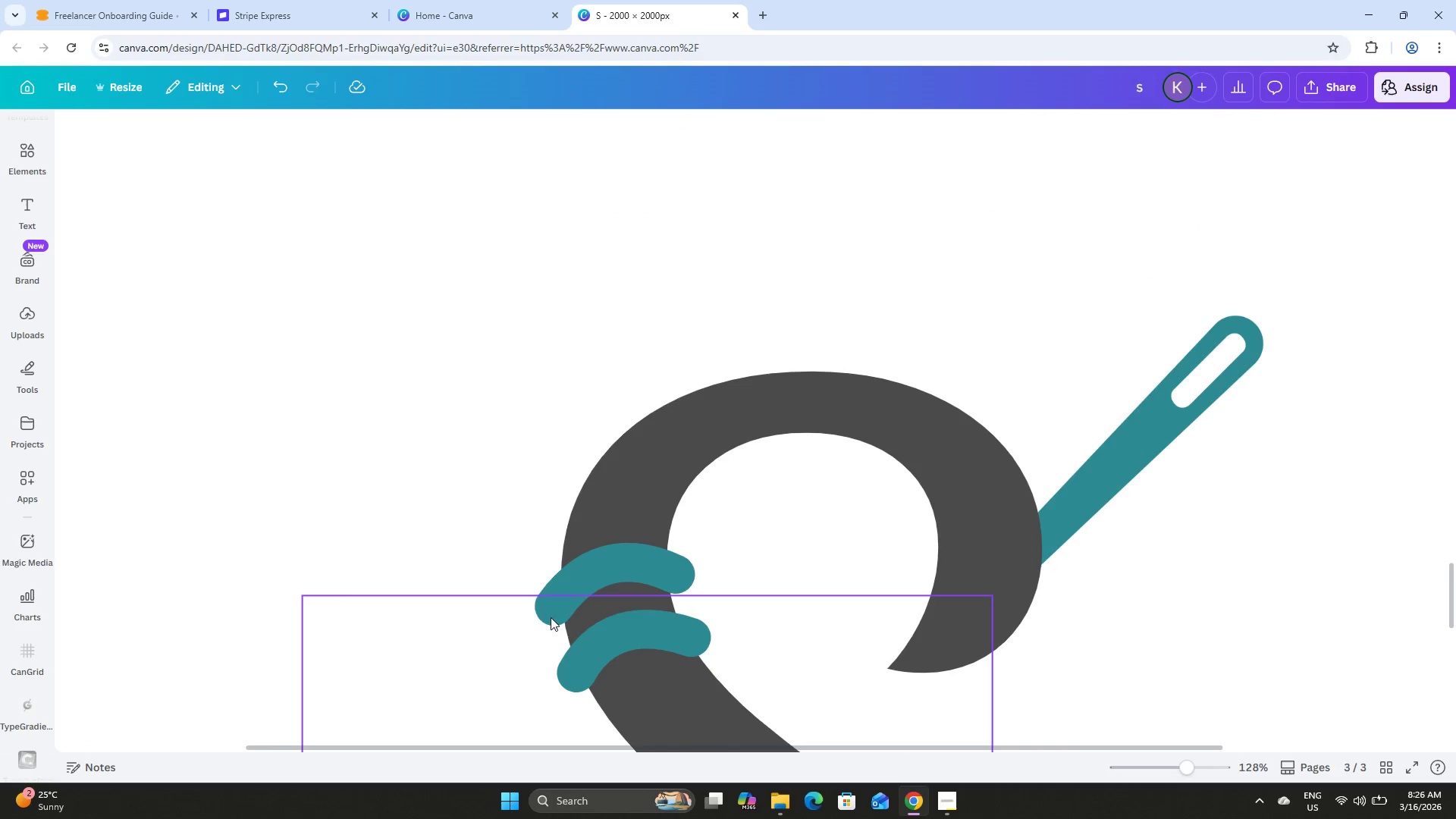 
hold_key(key=ControlLeft, duration=1.44)
 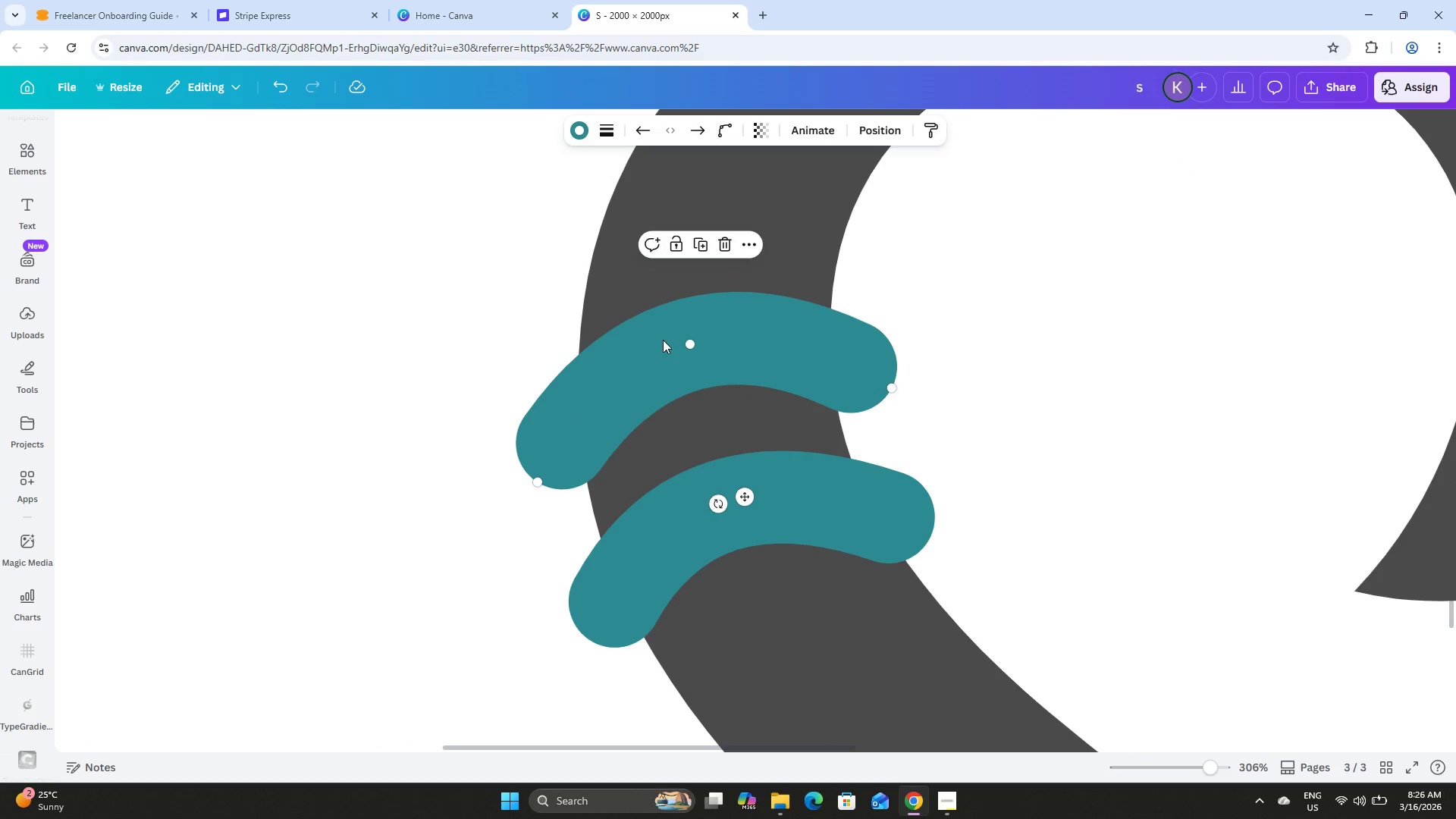 
scroll: coordinate [575, 516], scroll_direction: down, amount: 2.0
 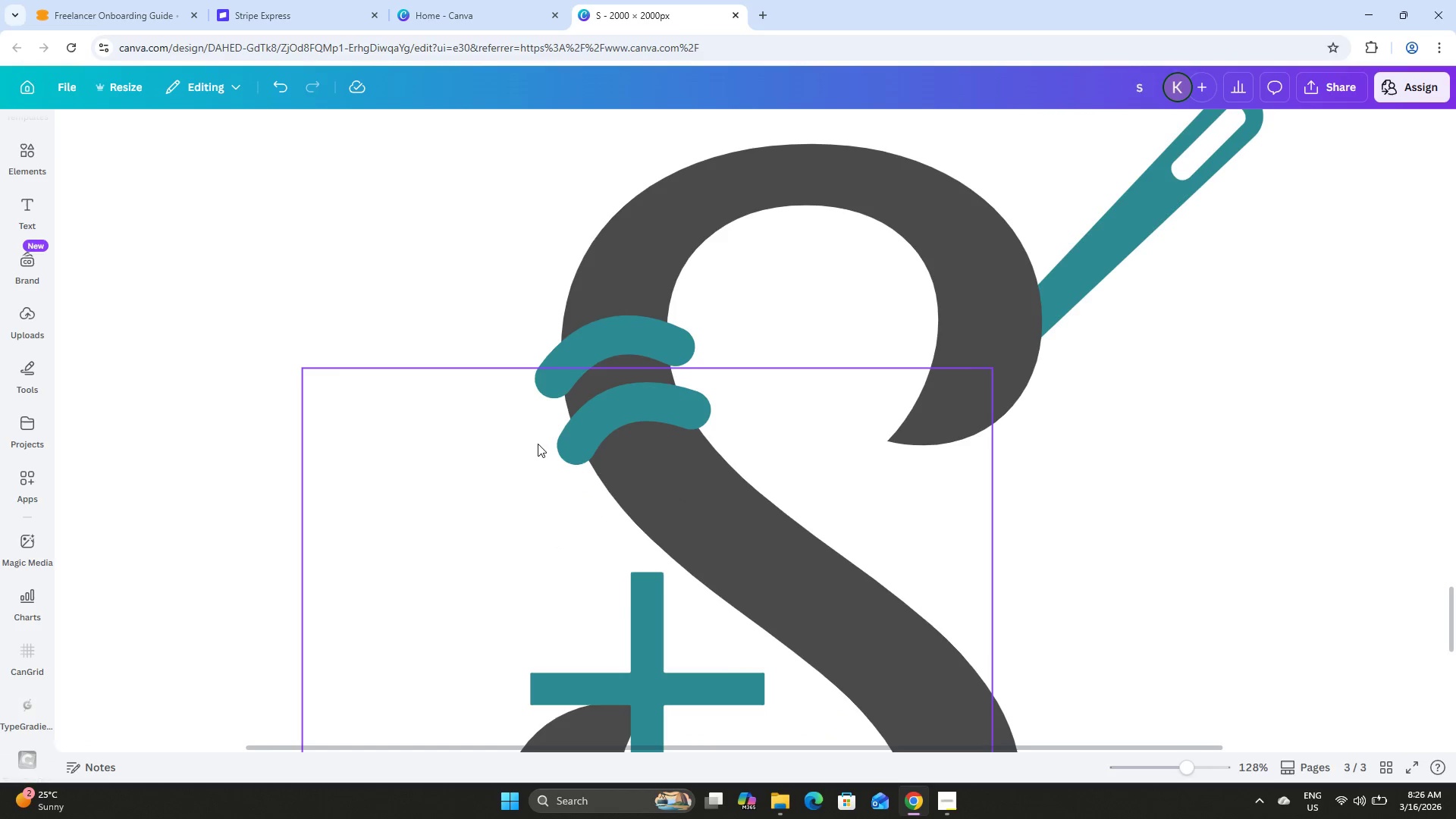 
scroll: coordinate [762, 293], scroll_direction: up, amount: 5.0
 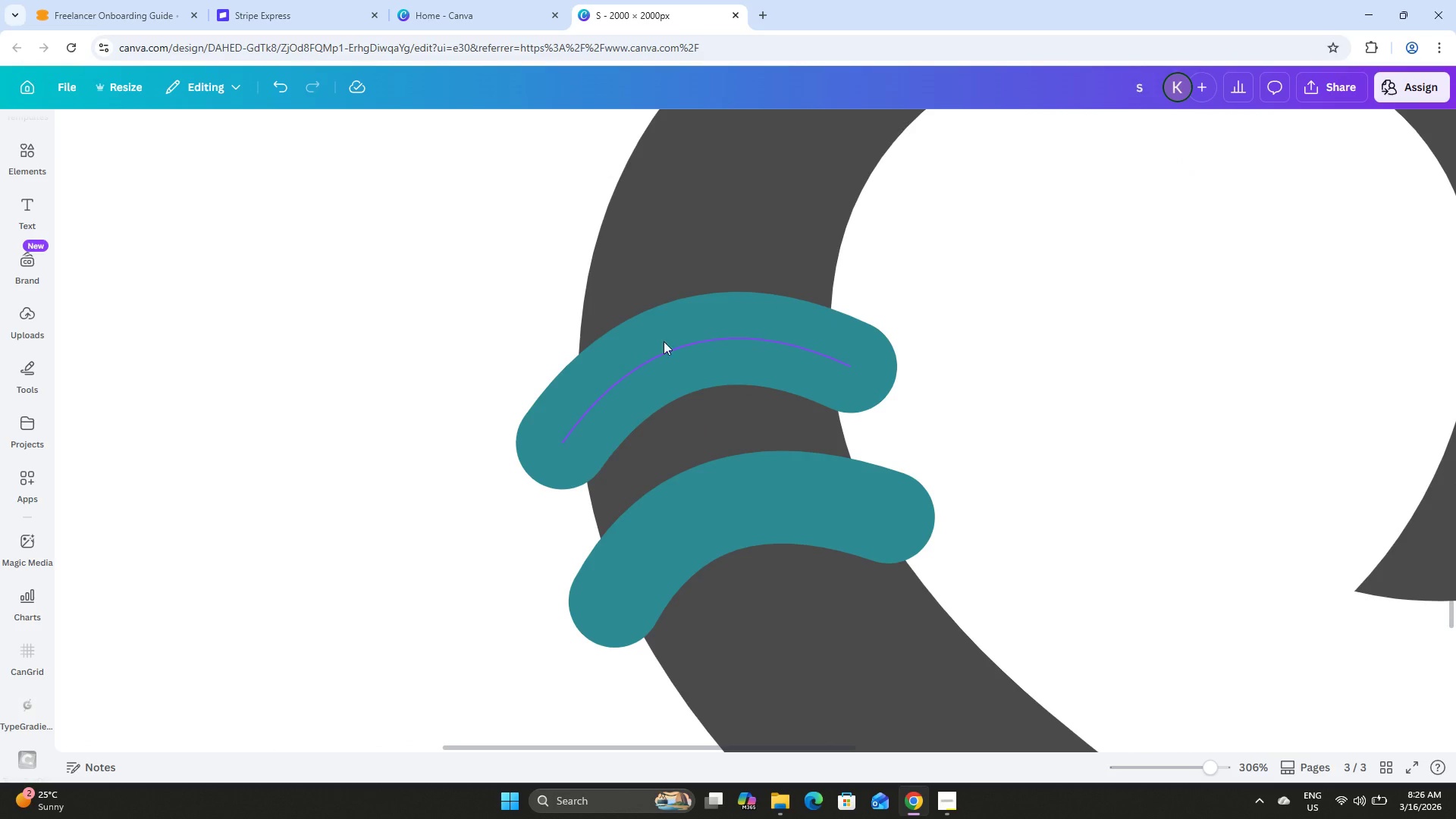 
left_click([662, 340])
 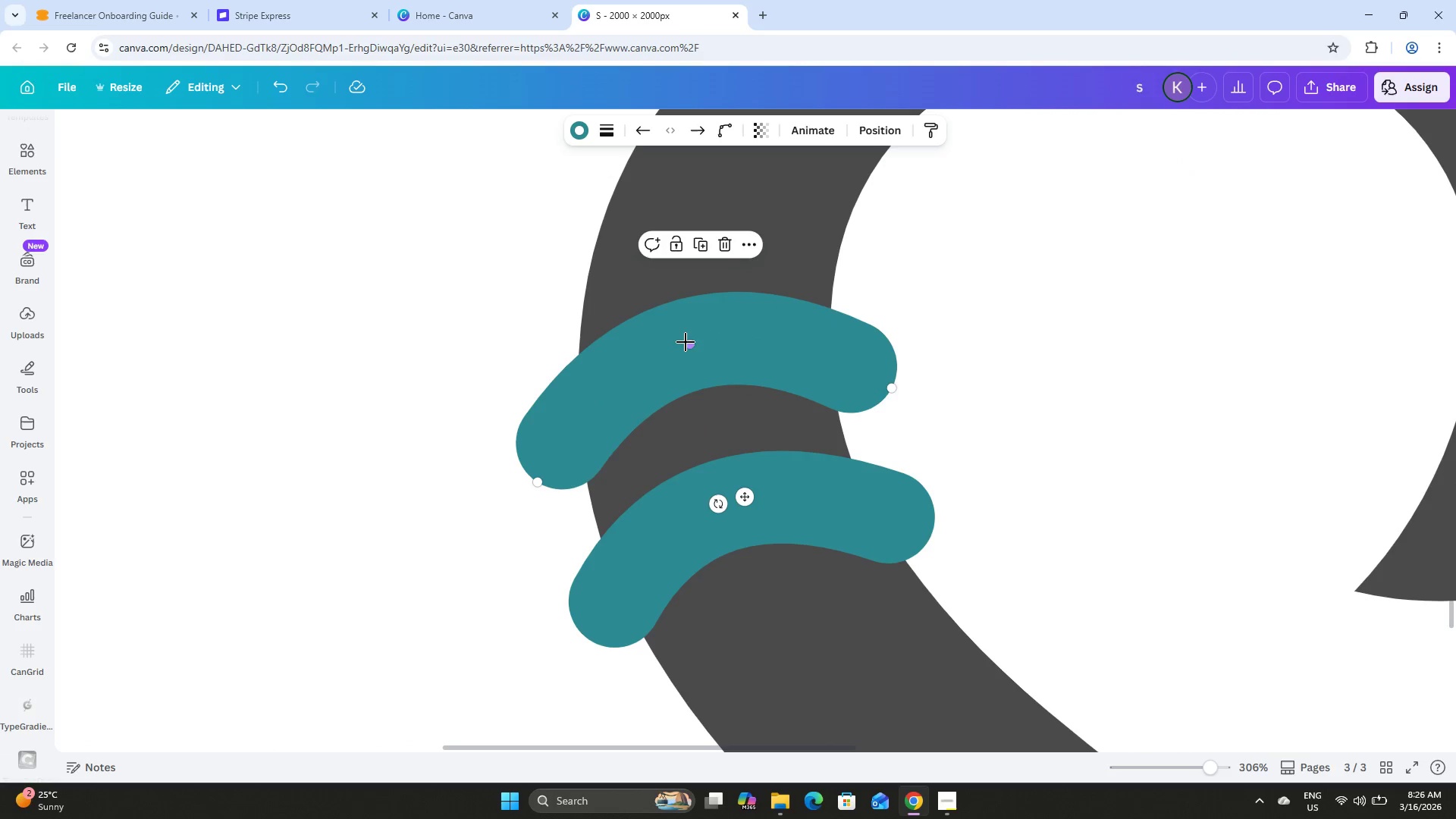 
left_click_drag(start_coordinate=[689, 341], to_coordinate=[669, 346])
 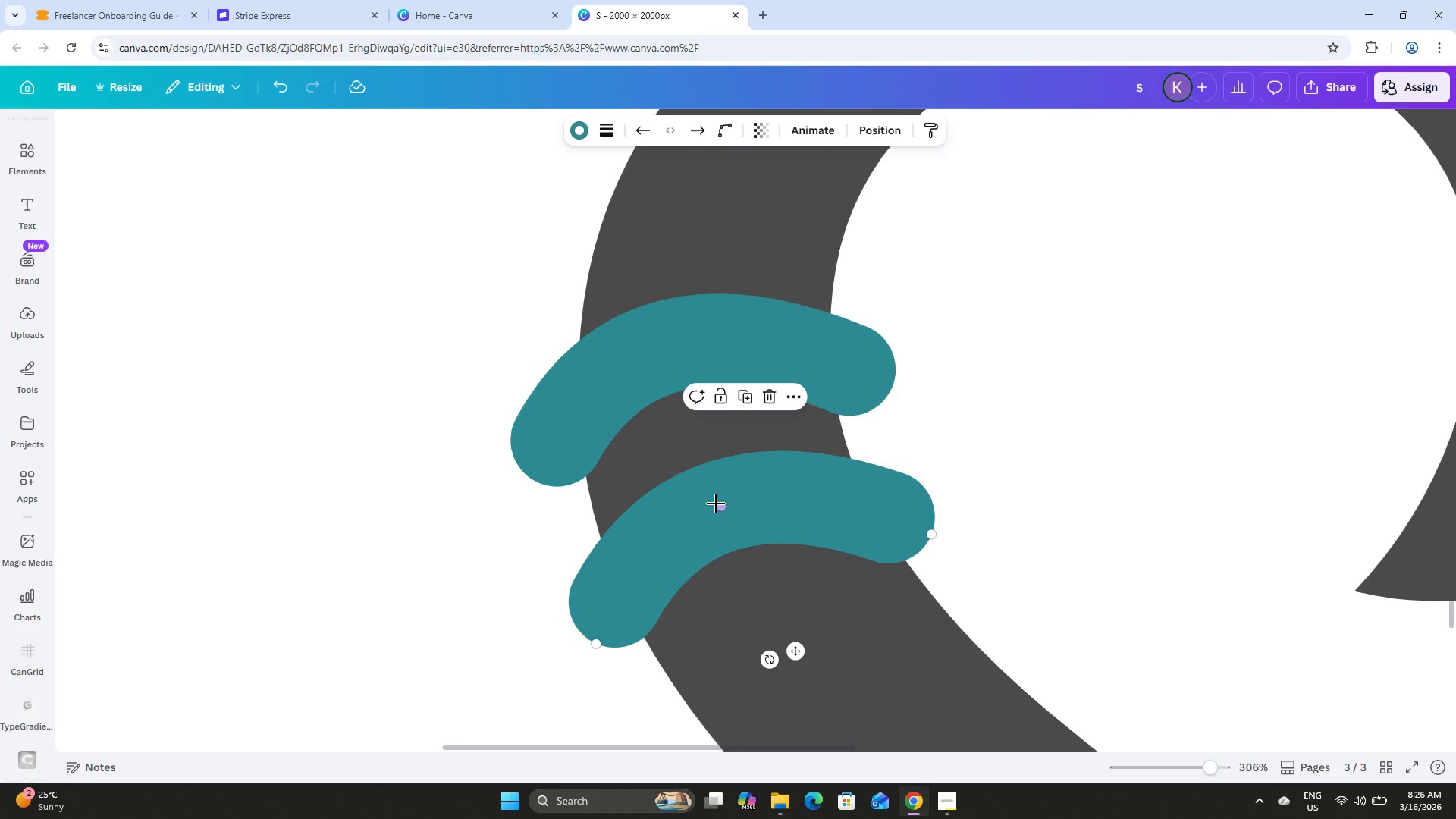 
left_click_drag(start_coordinate=[720, 506], to_coordinate=[714, 511])
 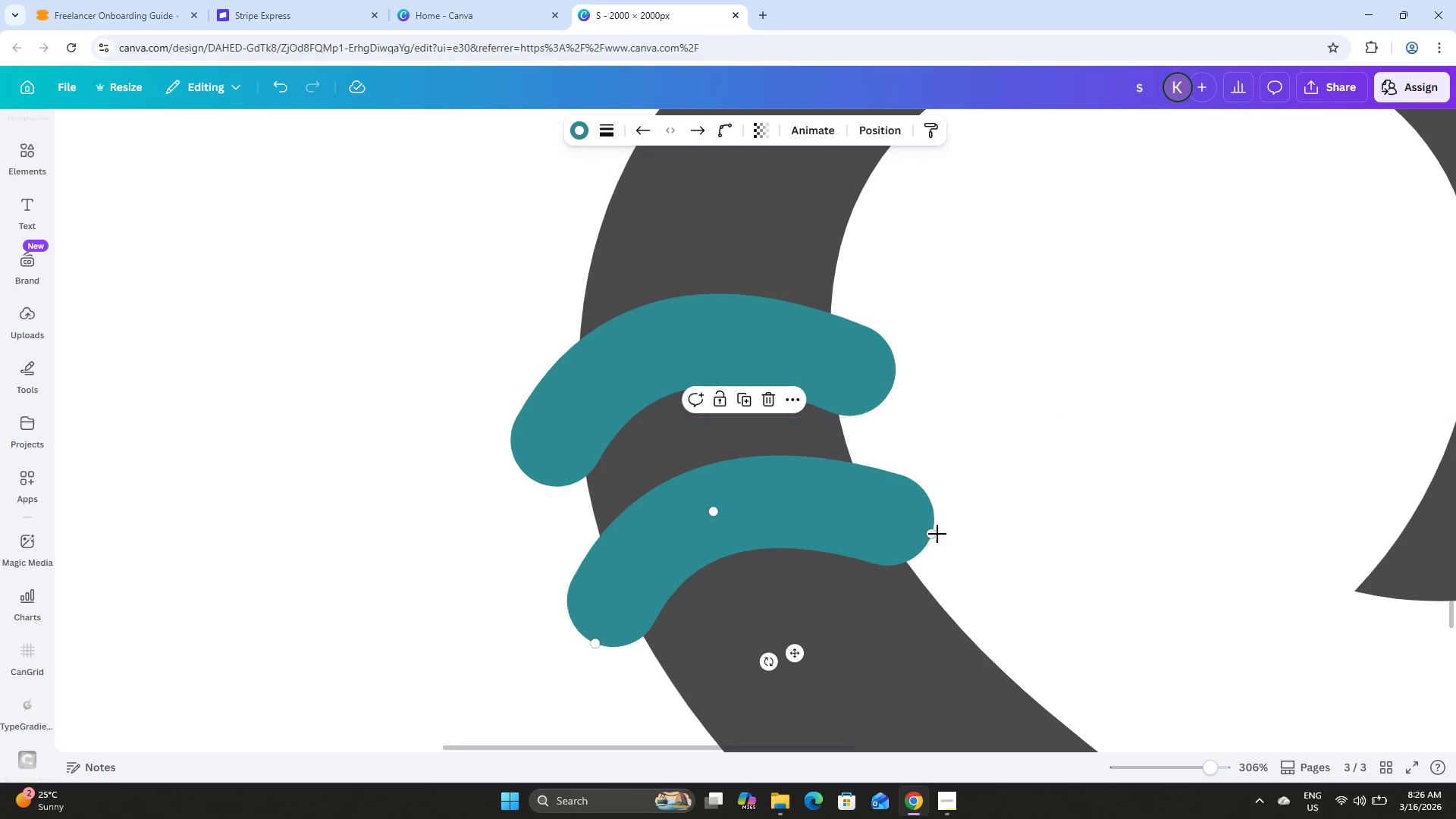 
left_click_drag(start_coordinate=[929, 534], to_coordinate=[925, 543])
 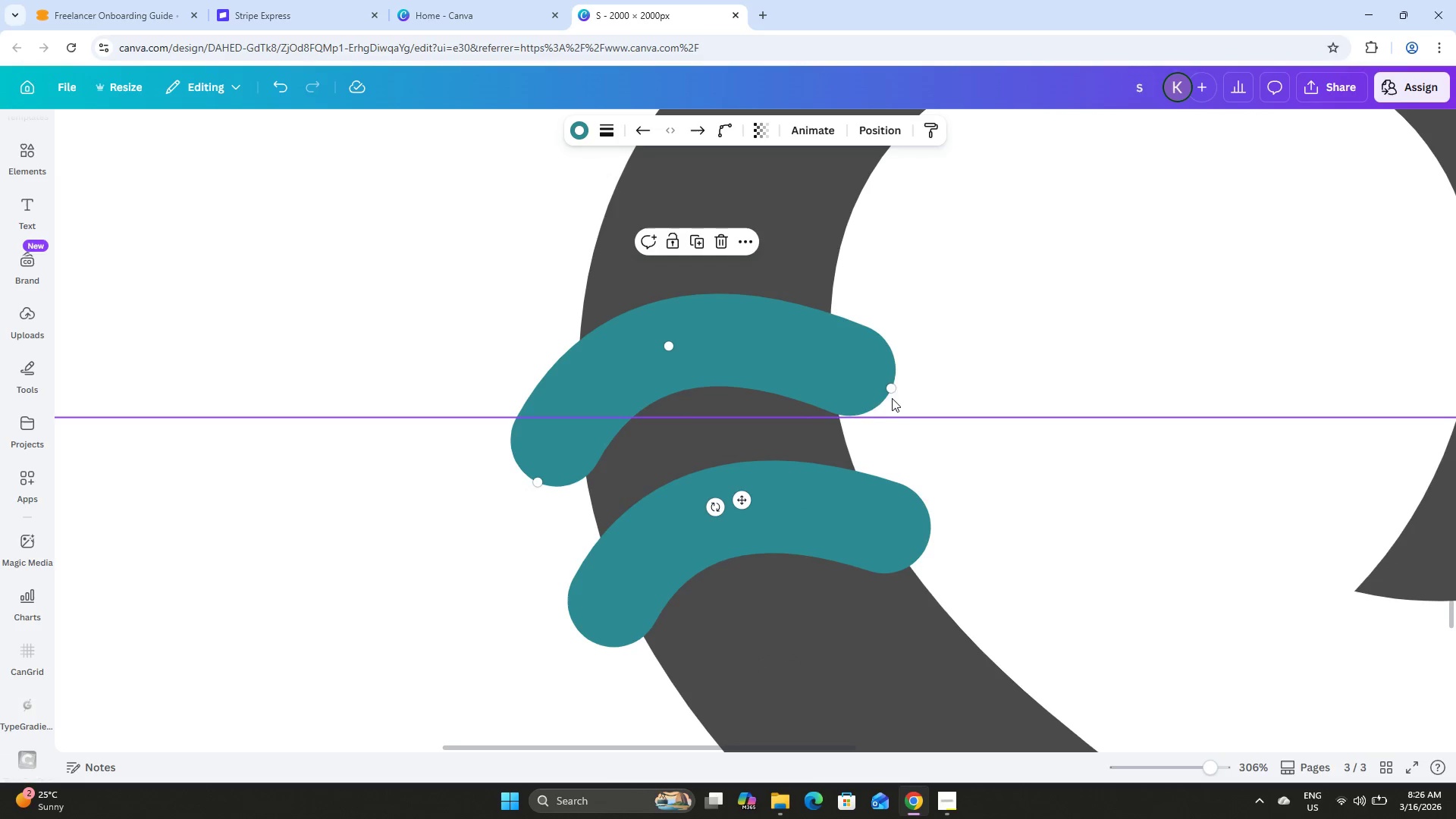 
left_click_drag(start_coordinate=[891, 387], to_coordinate=[892, 372])
 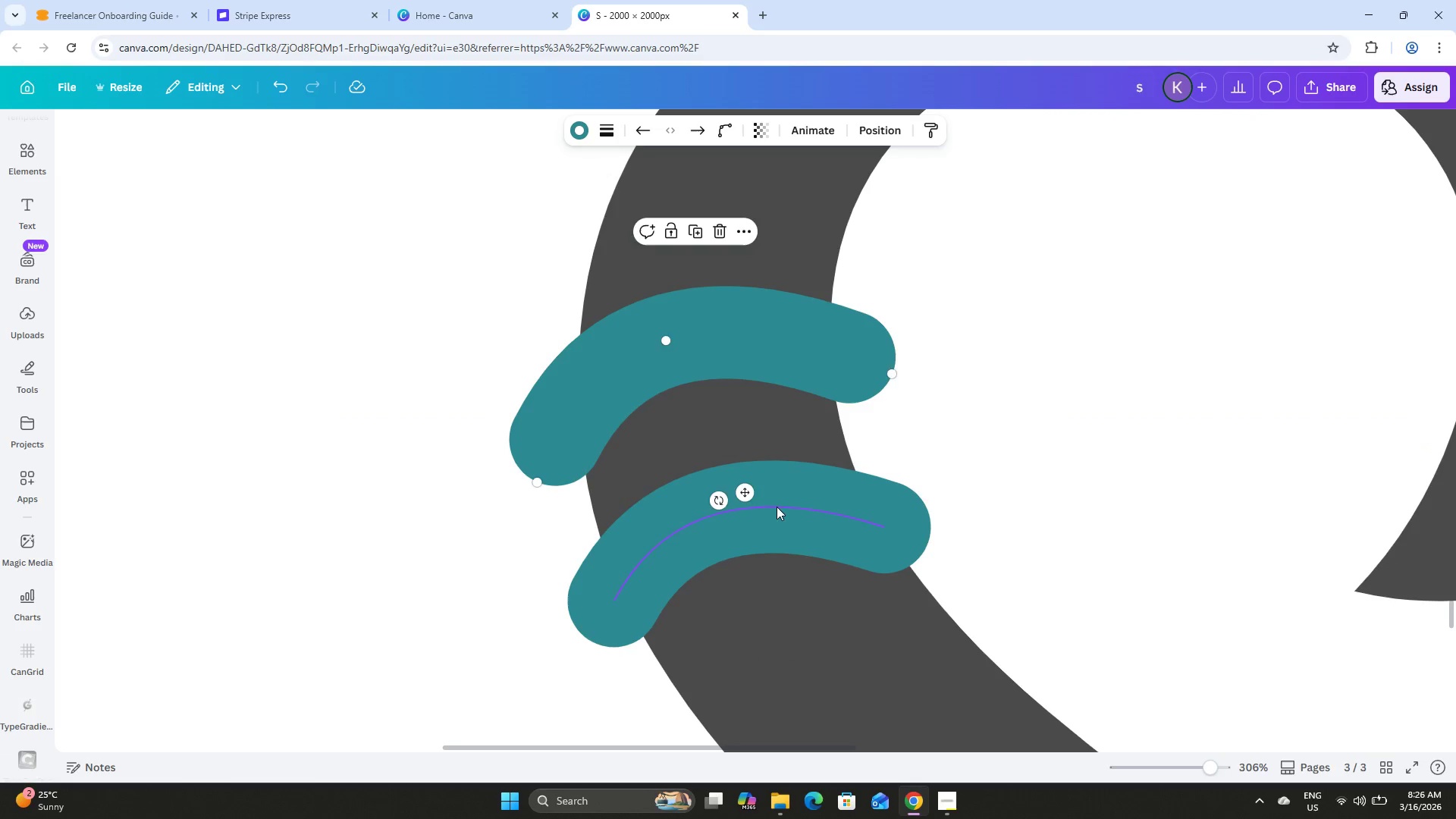 
left_click([776, 507])
 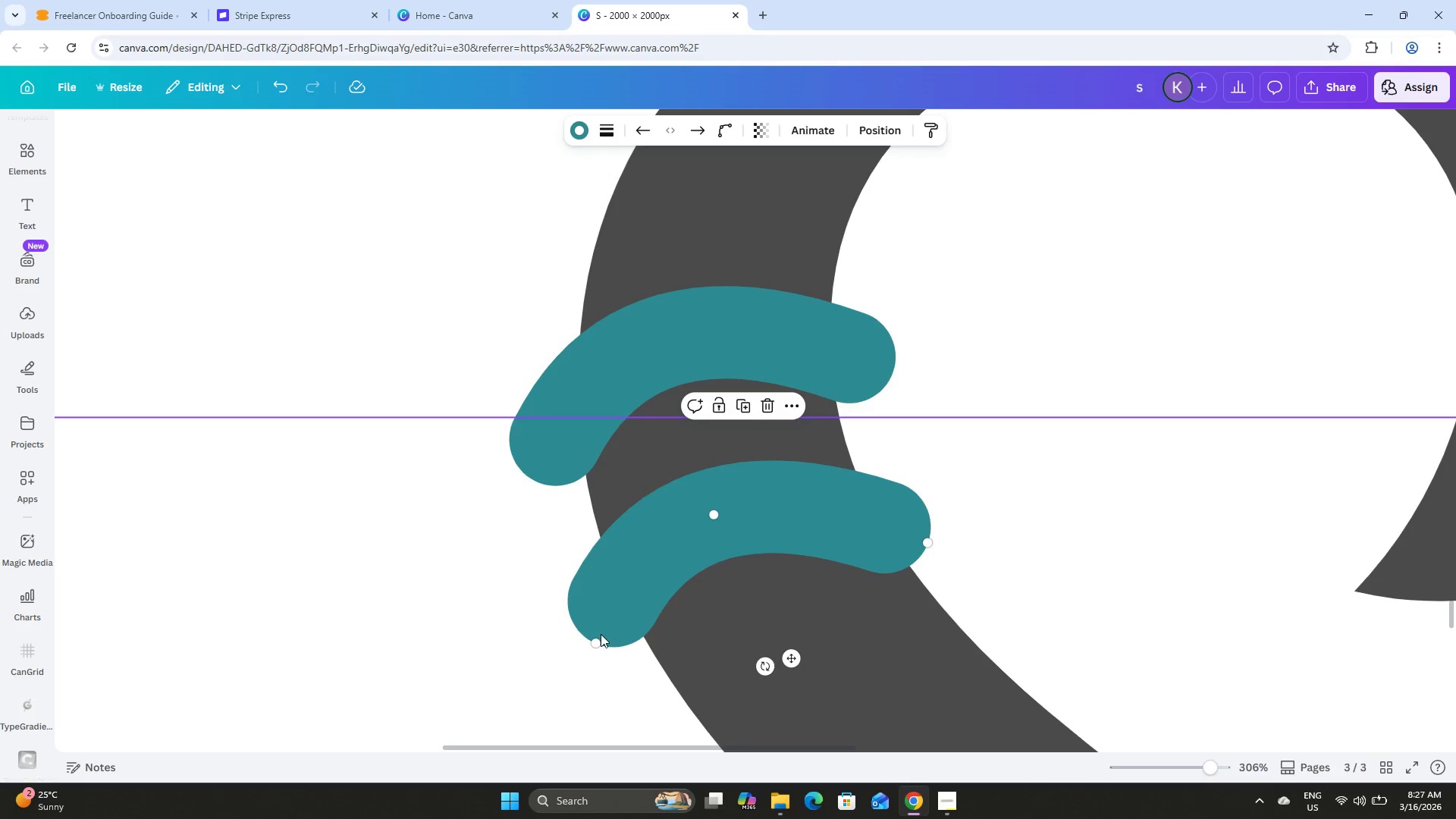 
left_click_drag(start_coordinate=[595, 643], to_coordinate=[600, 638])
 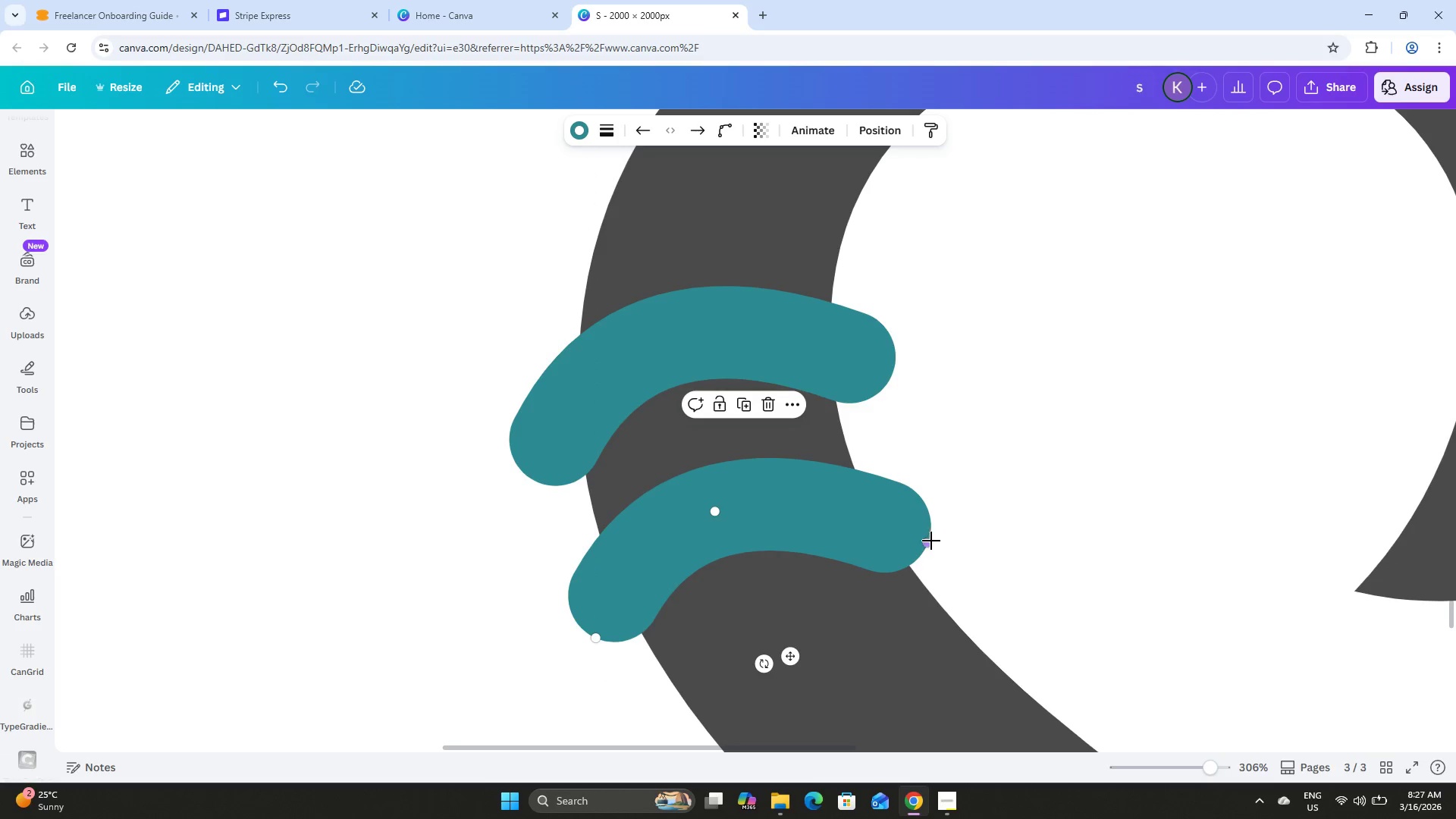 
left_click_drag(start_coordinate=[930, 541], to_coordinate=[930, 532])
 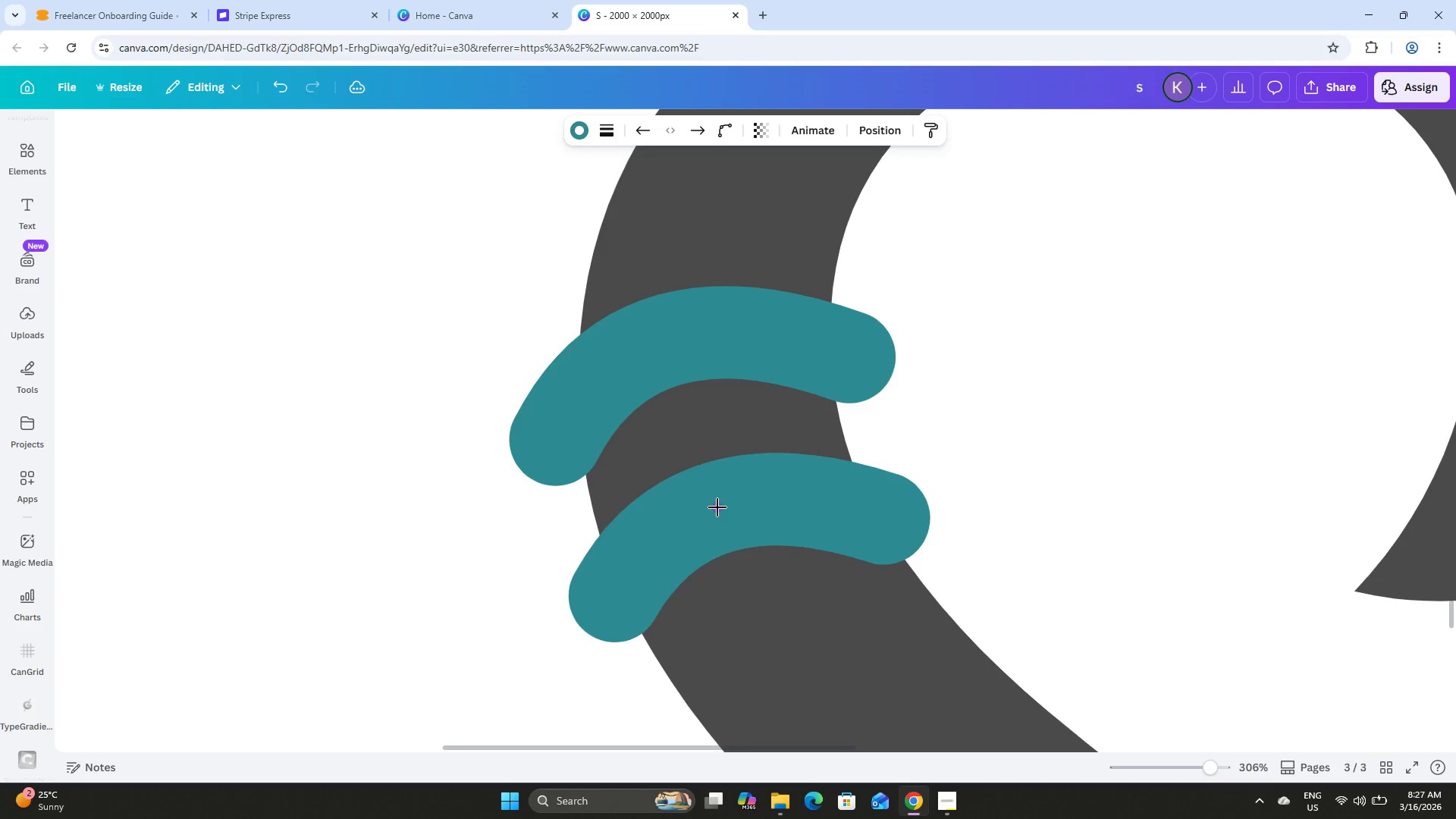 
left_click([692, 312])
 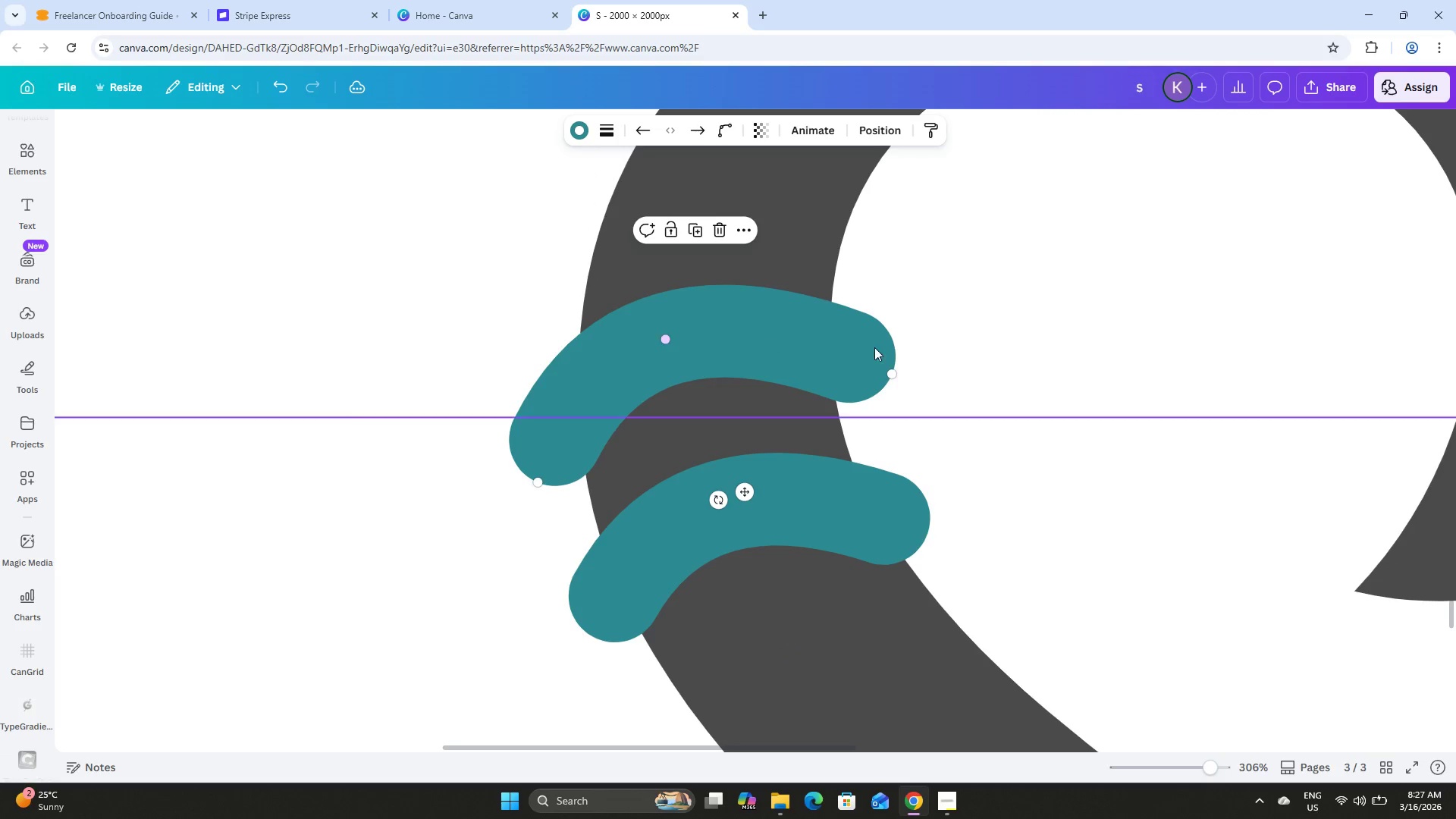 
left_click_drag(start_coordinate=[892, 371], to_coordinate=[891, 376])
 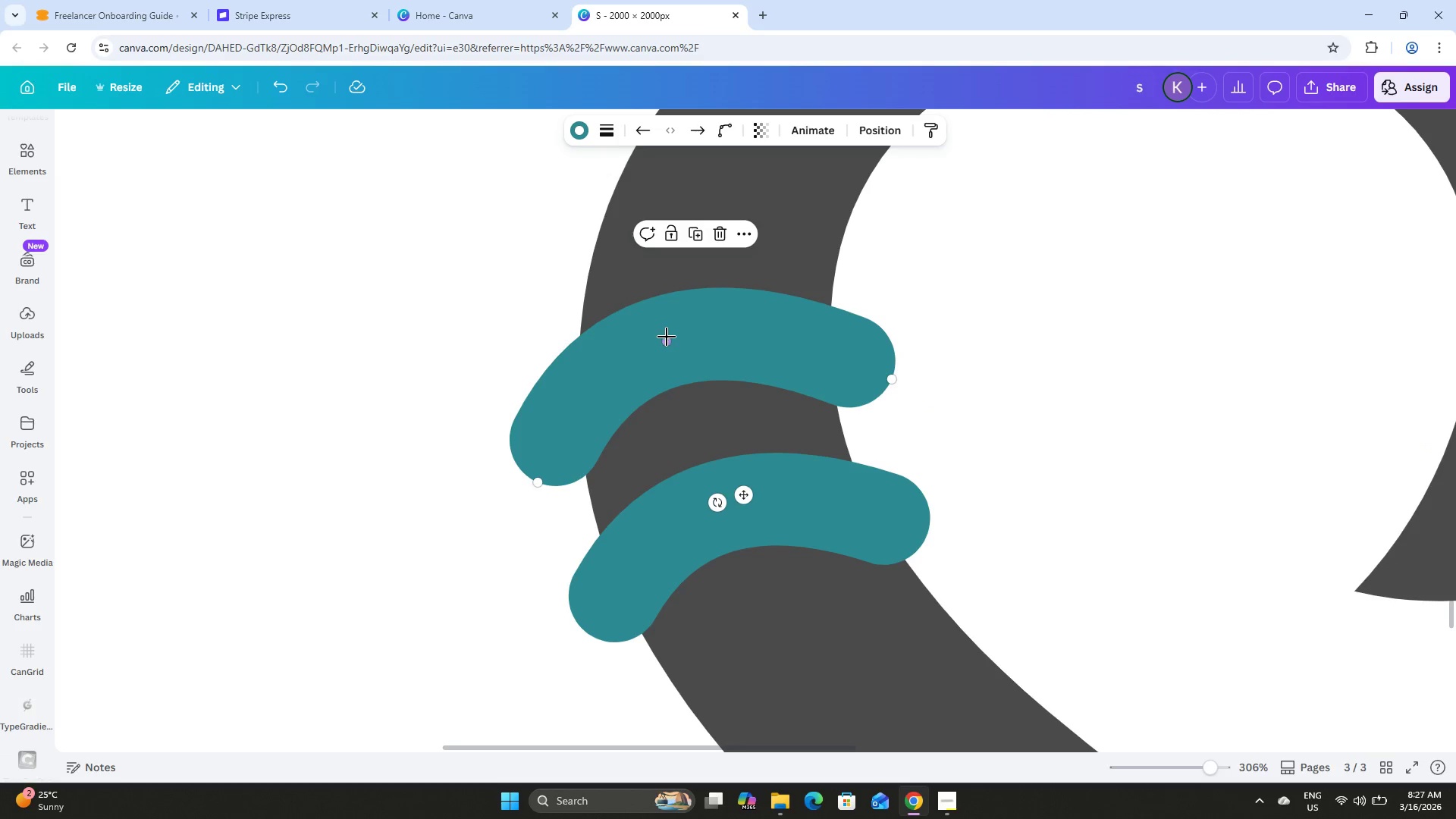 
left_click_drag(start_coordinate=[667, 337], to_coordinate=[666, 341])
 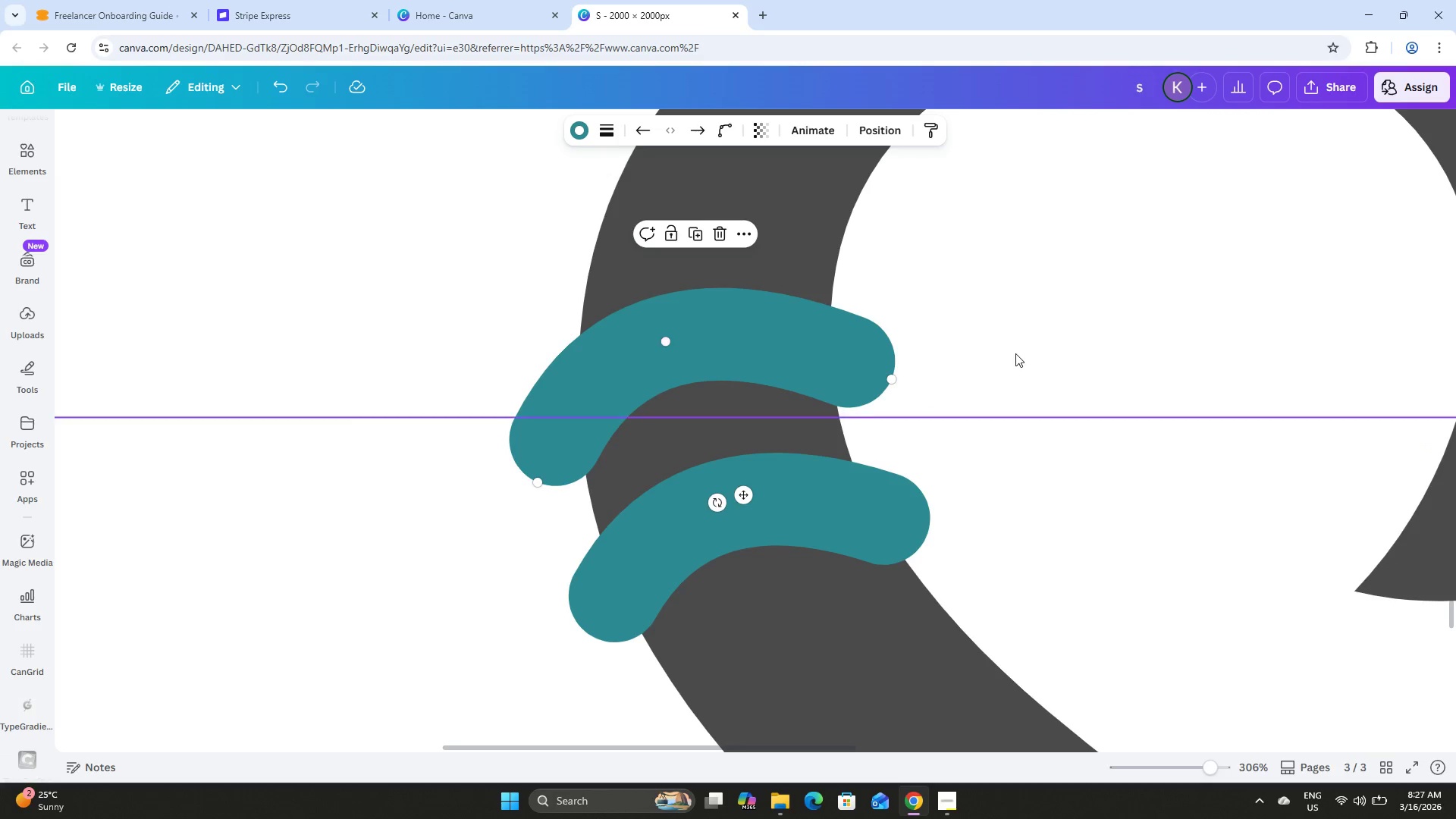 
left_click([1016, 353])
 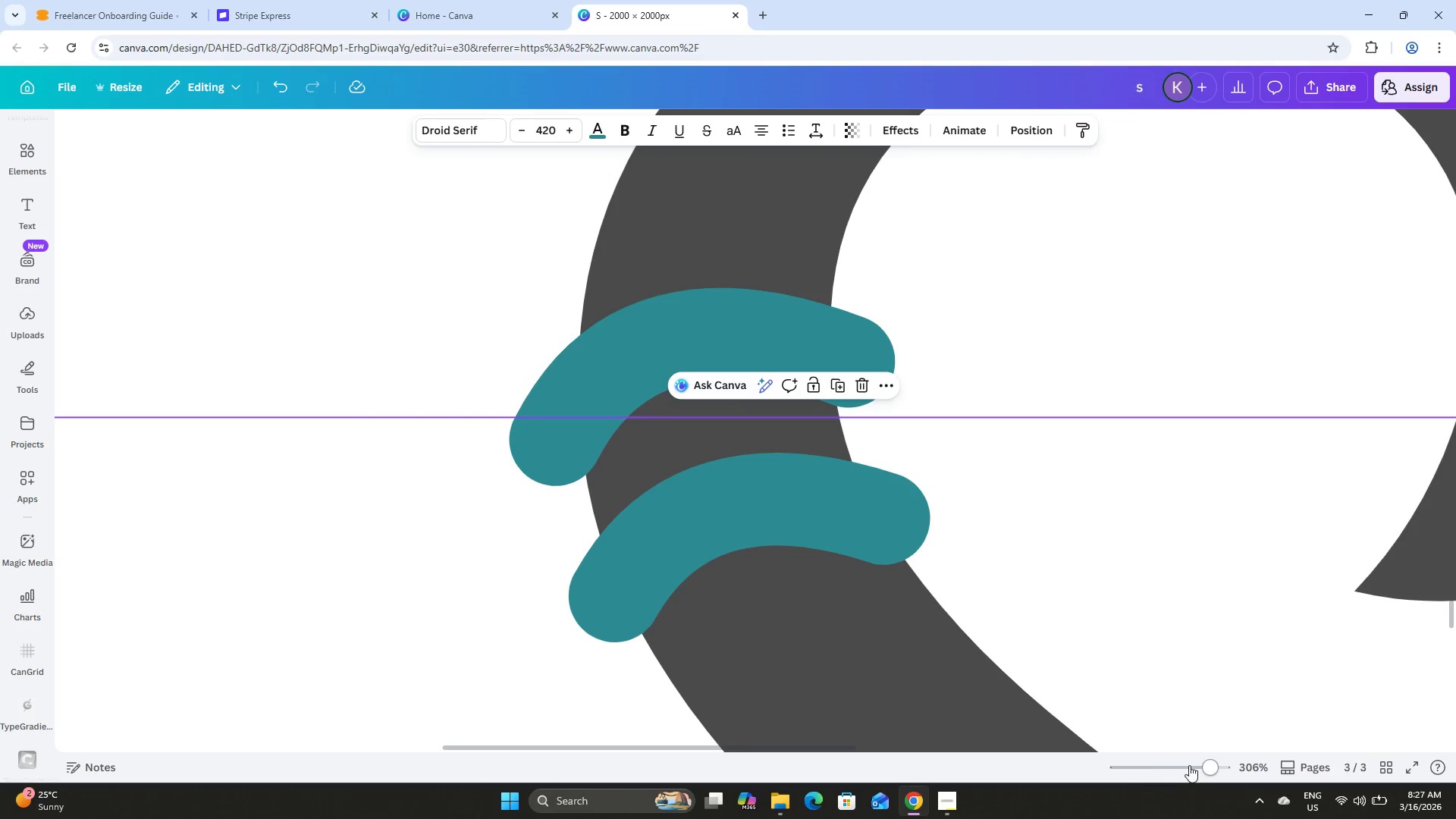 
left_click_drag(start_coordinate=[1189, 764], to_coordinate=[1166, 759])
 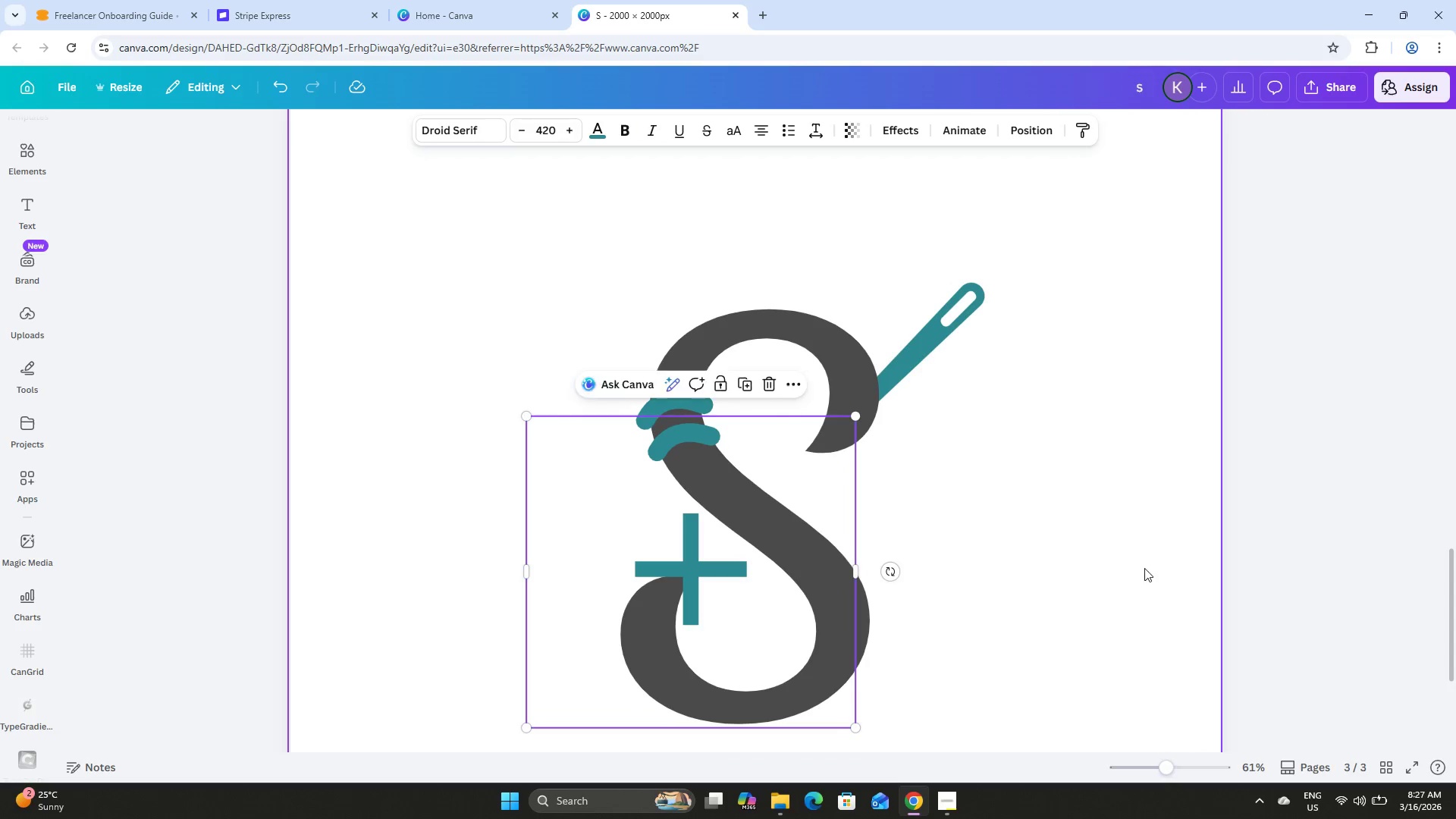 
left_click([1138, 532])
 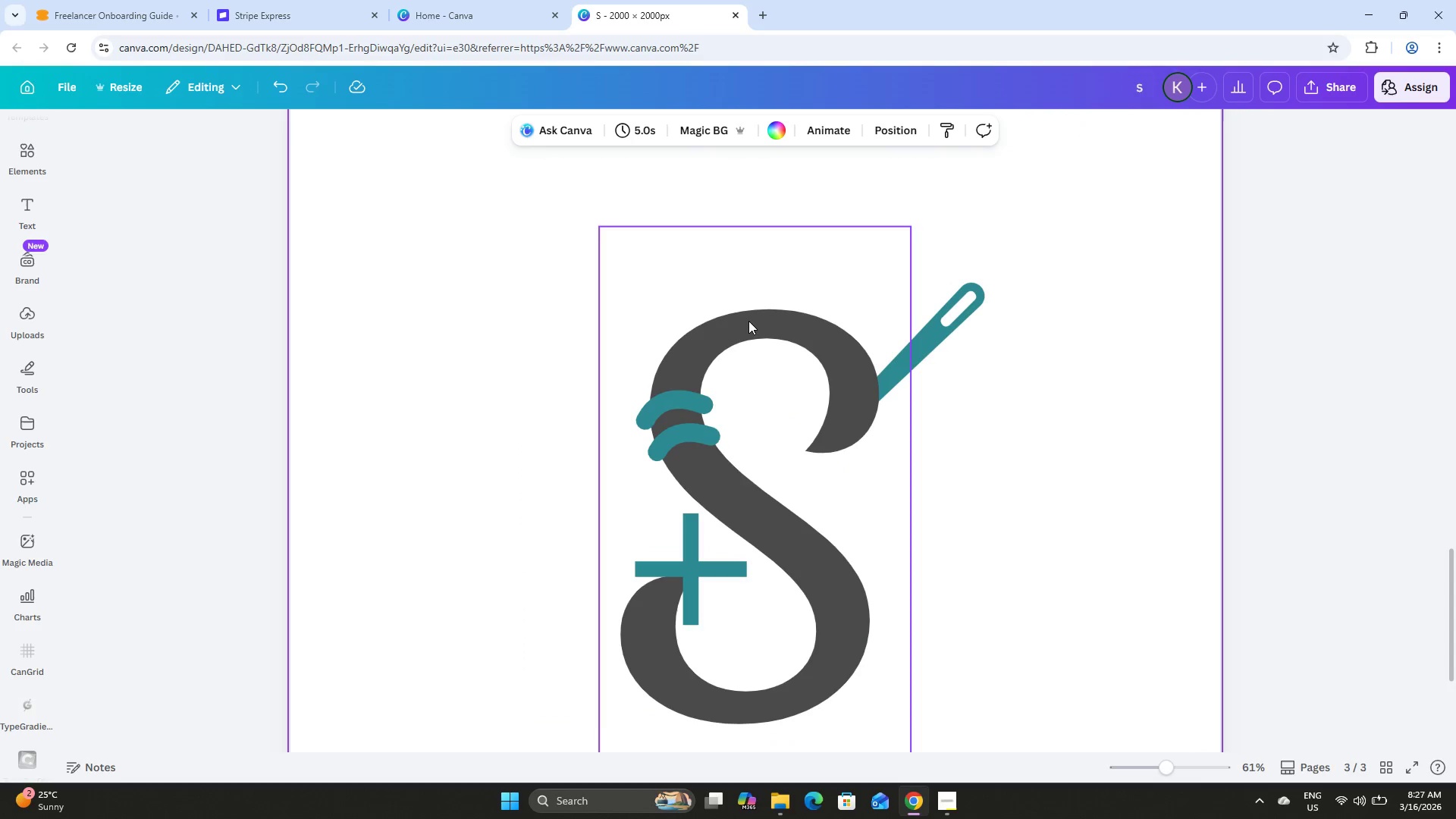 
scroll: coordinate [763, 367], scroll_direction: down, amount: 1.0
 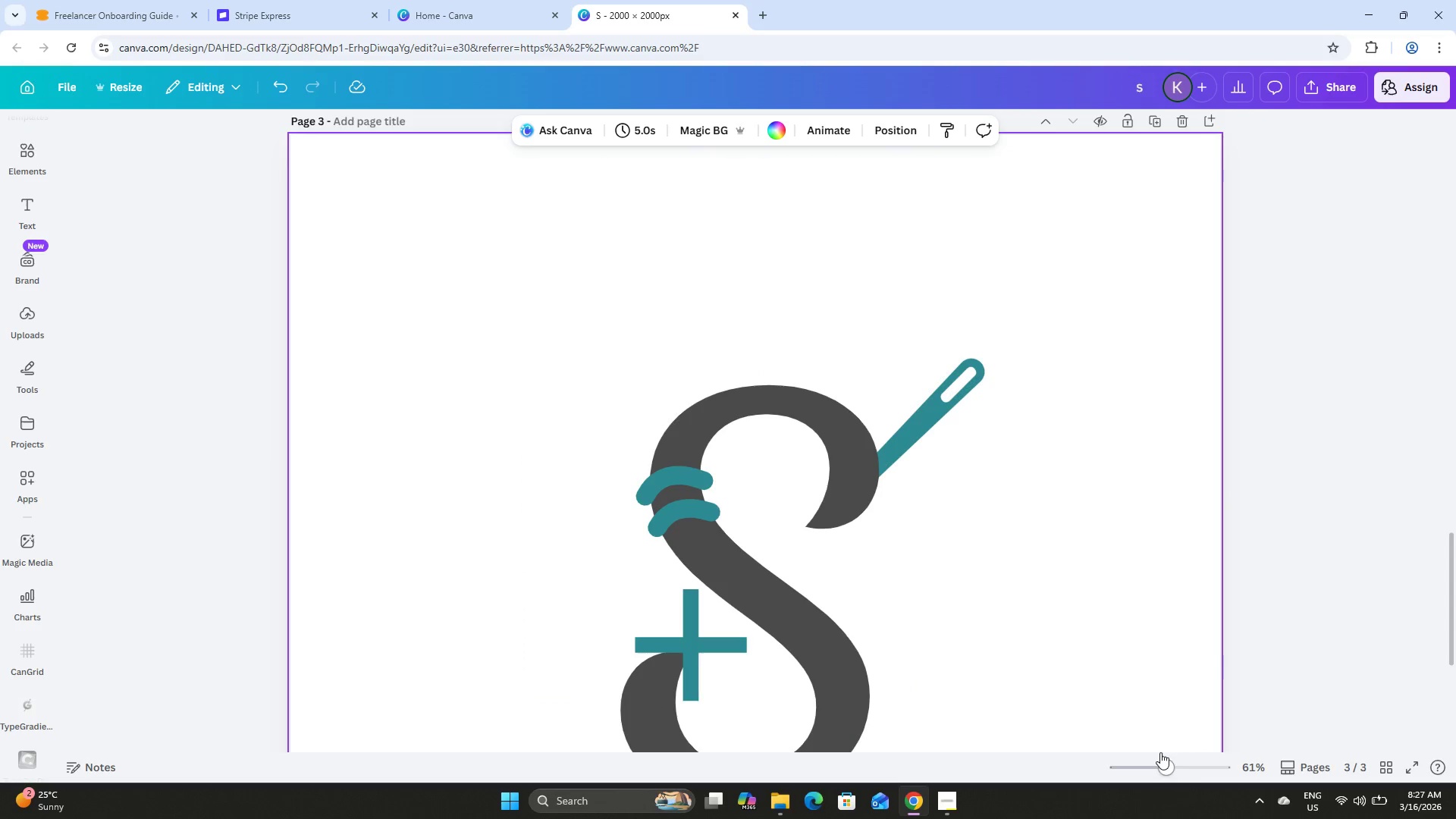 
left_click_drag(start_coordinate=[1163, 764], to_coordinate=[1219, 761])
 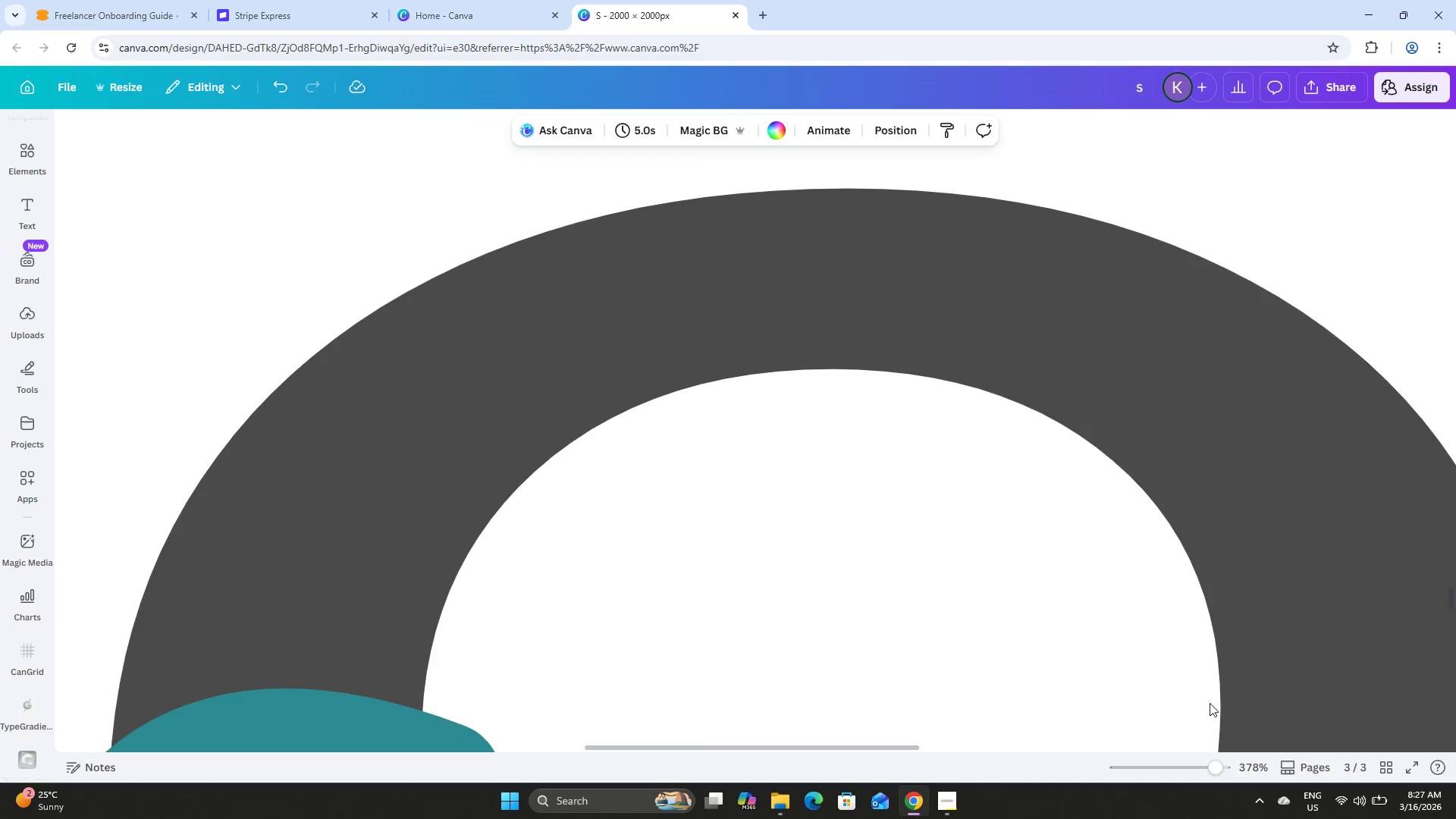 
scroll: coordinate [1166, 688], scroll_direction: down, amount: 5.0
 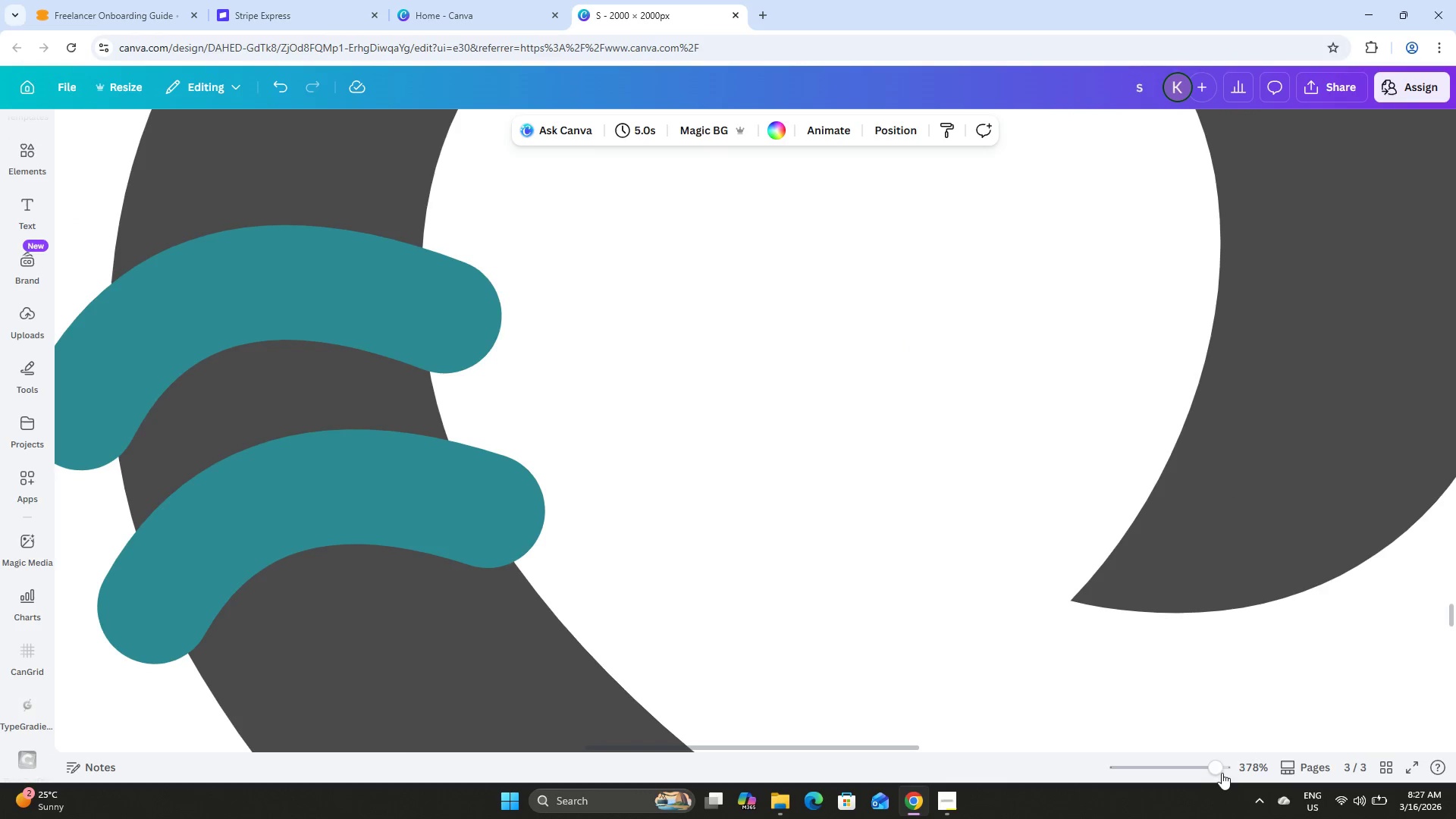 
left_click_drag(start_coordinate=[1215, 769], to_coordinate=[1203, 763])
 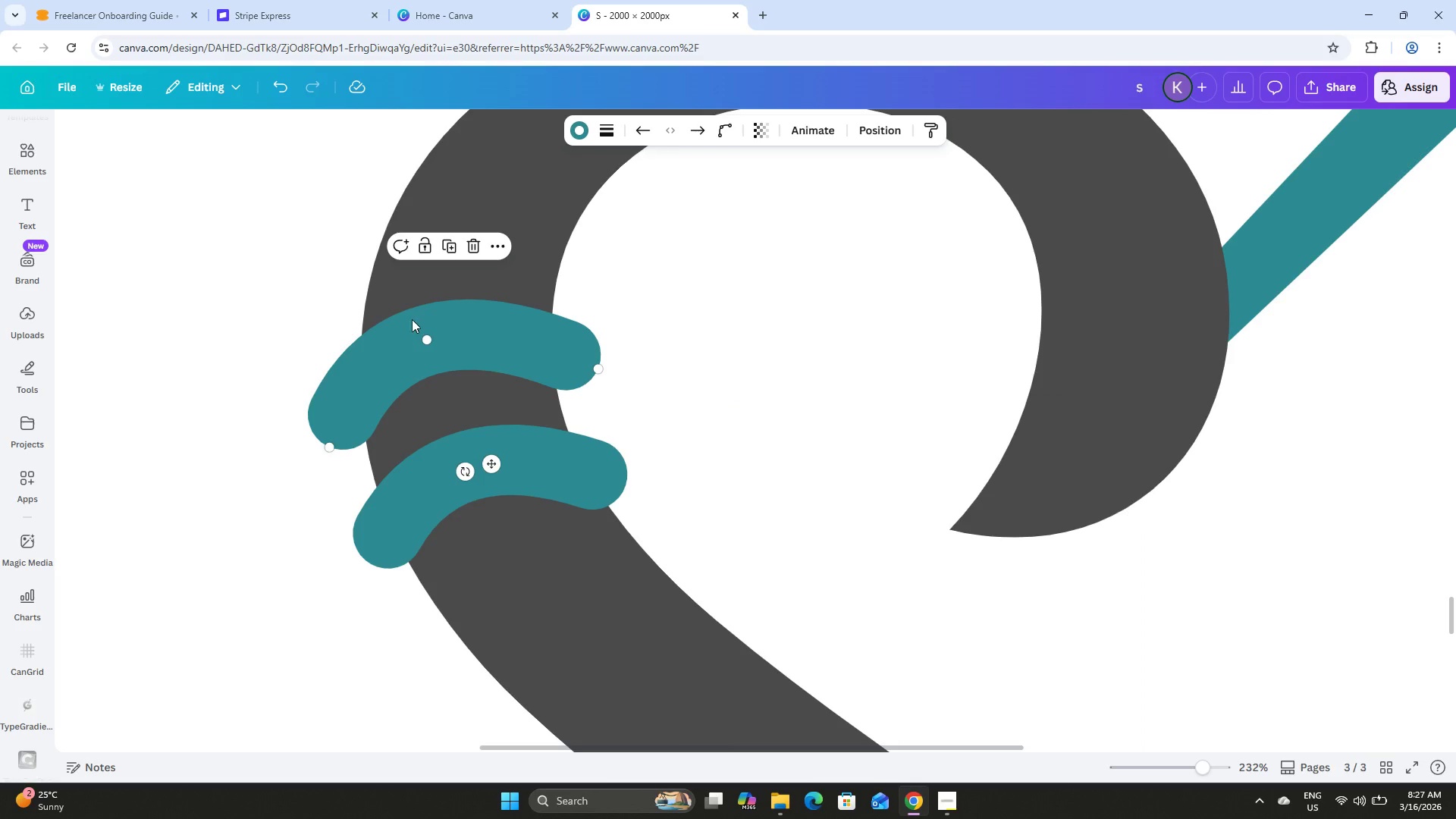 
left_click_drag(start_coordinate=[426, 335], to_coordinate=[433, 340])
 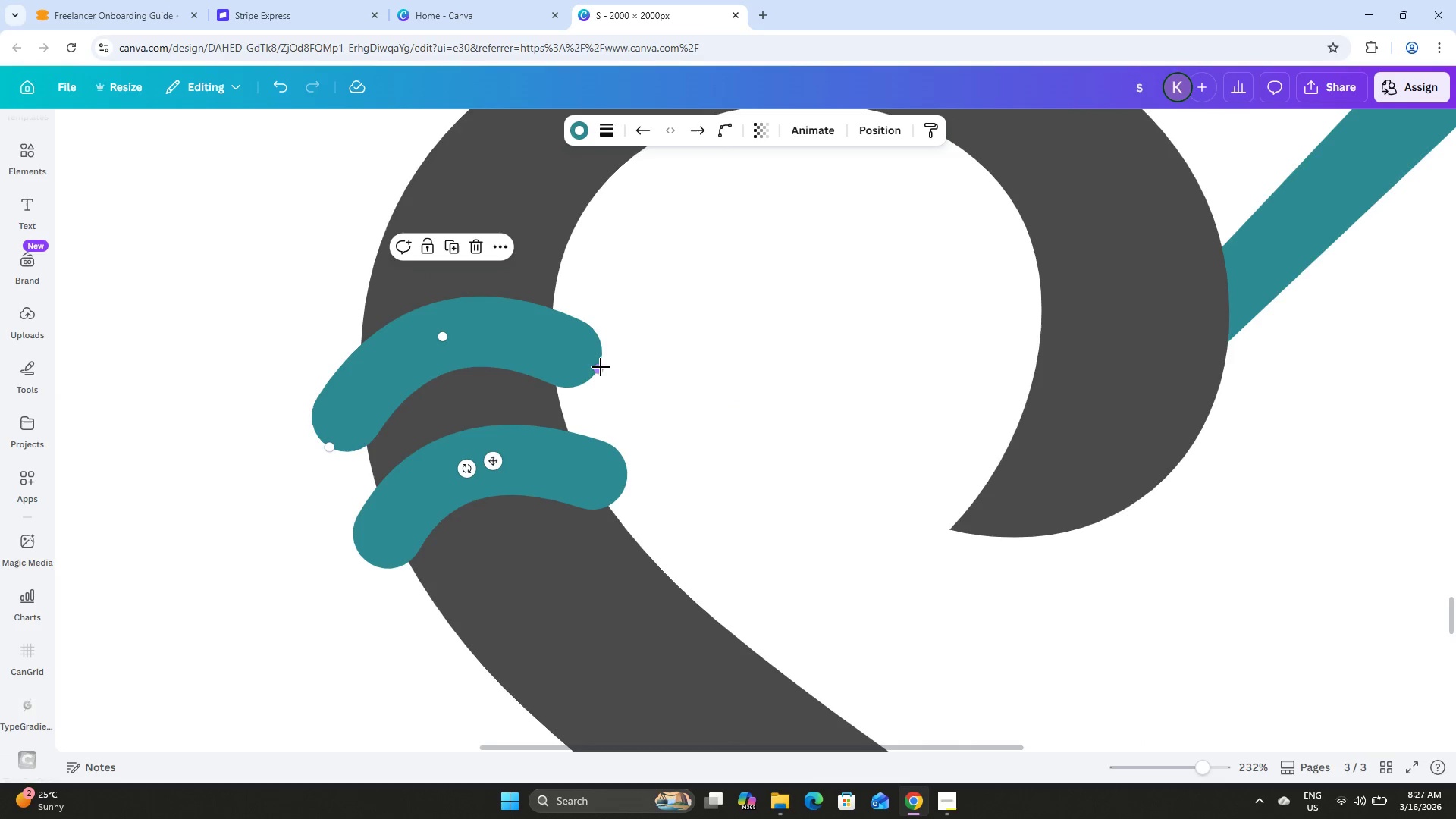 
left_click_drag(start_coordinate=[601, 367], to_coordinate=[609, 371])
 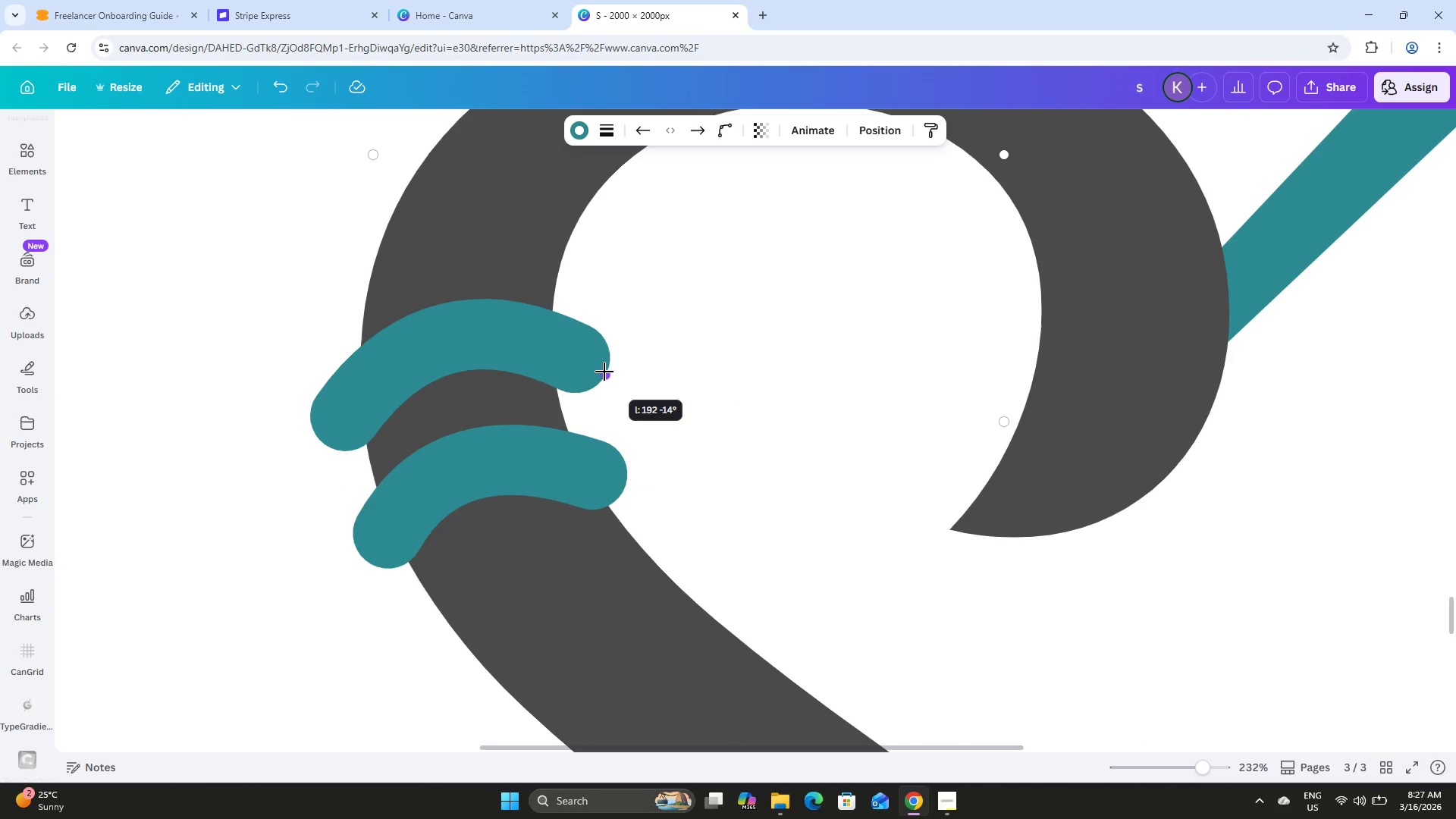 
wait(6.41)
 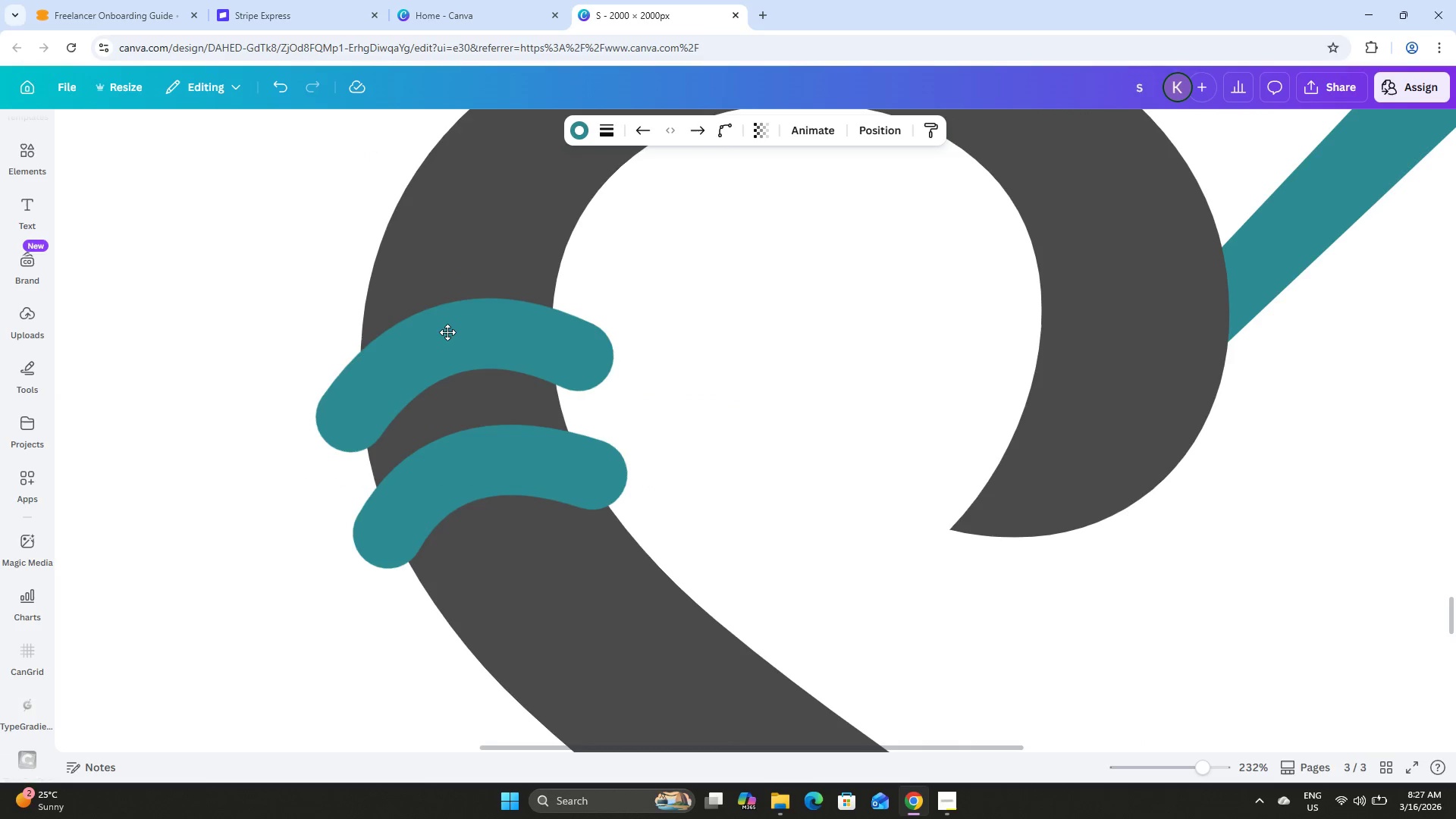 
left_click_drag(start_coordinate=[445, 334], to_coordinate=[437, 344])
 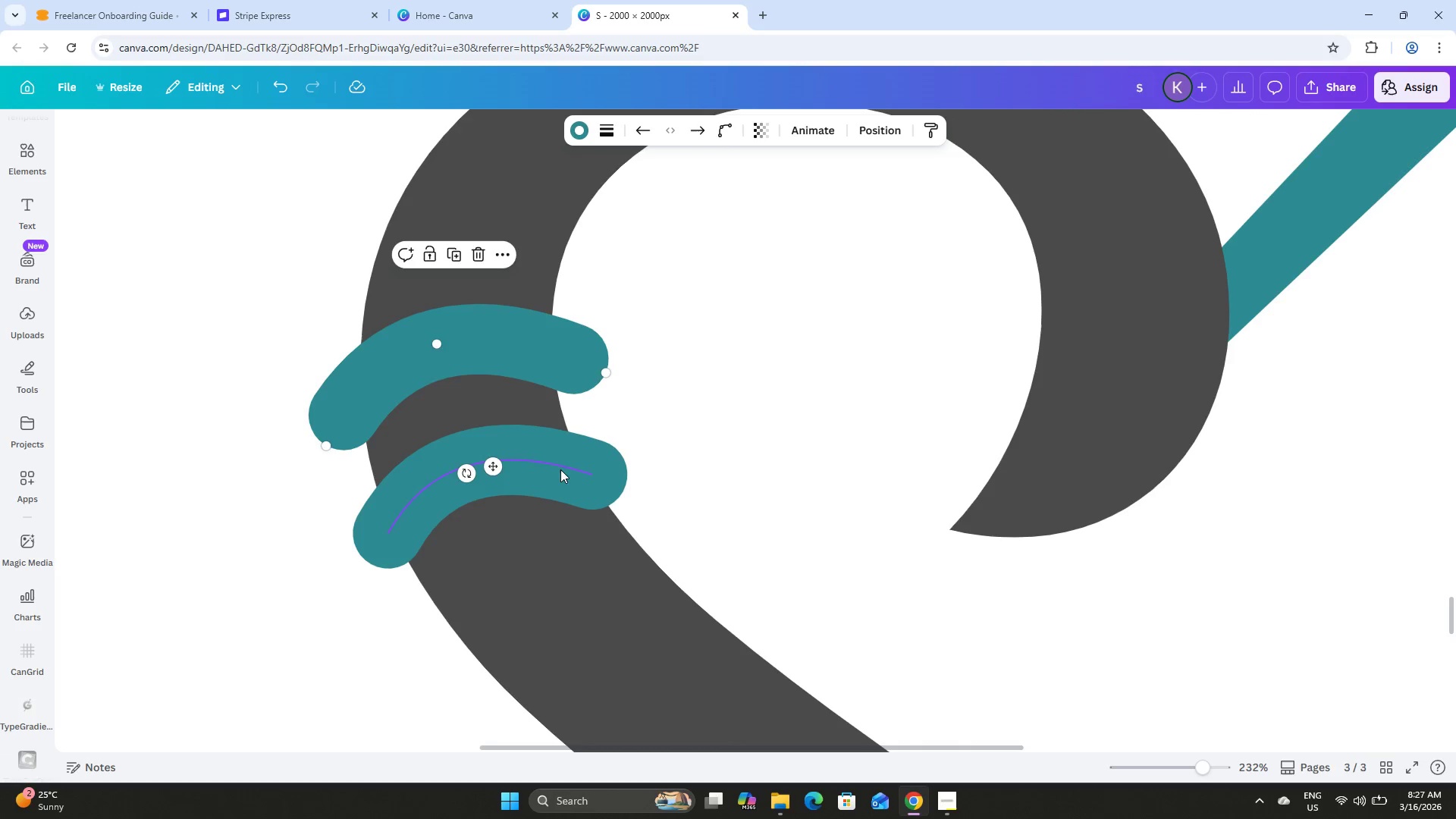 
left_click([560, 469])
 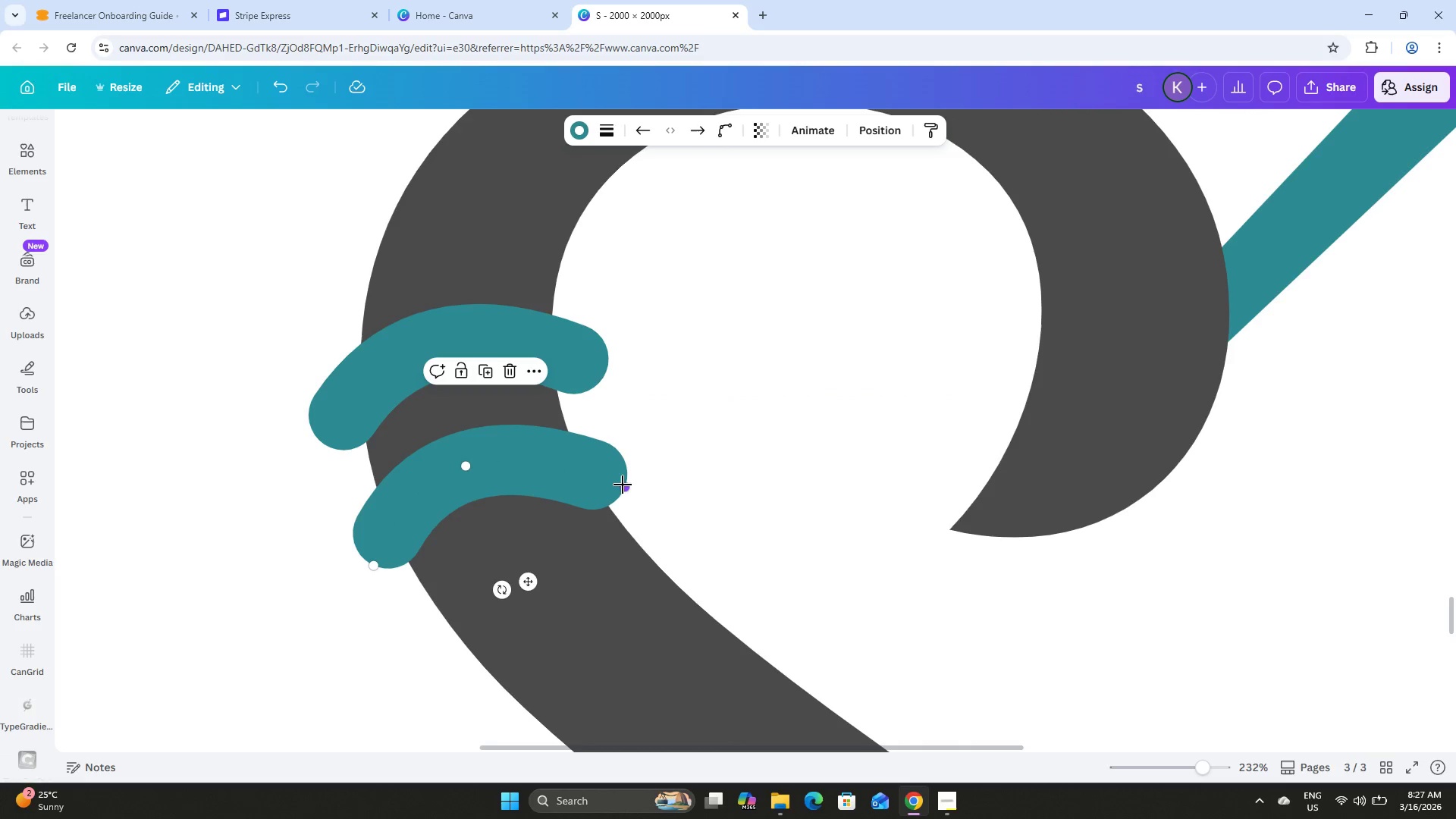 
left_click_drag(start_coordinate=[623, 485], to_coordinate=[620, 480])
 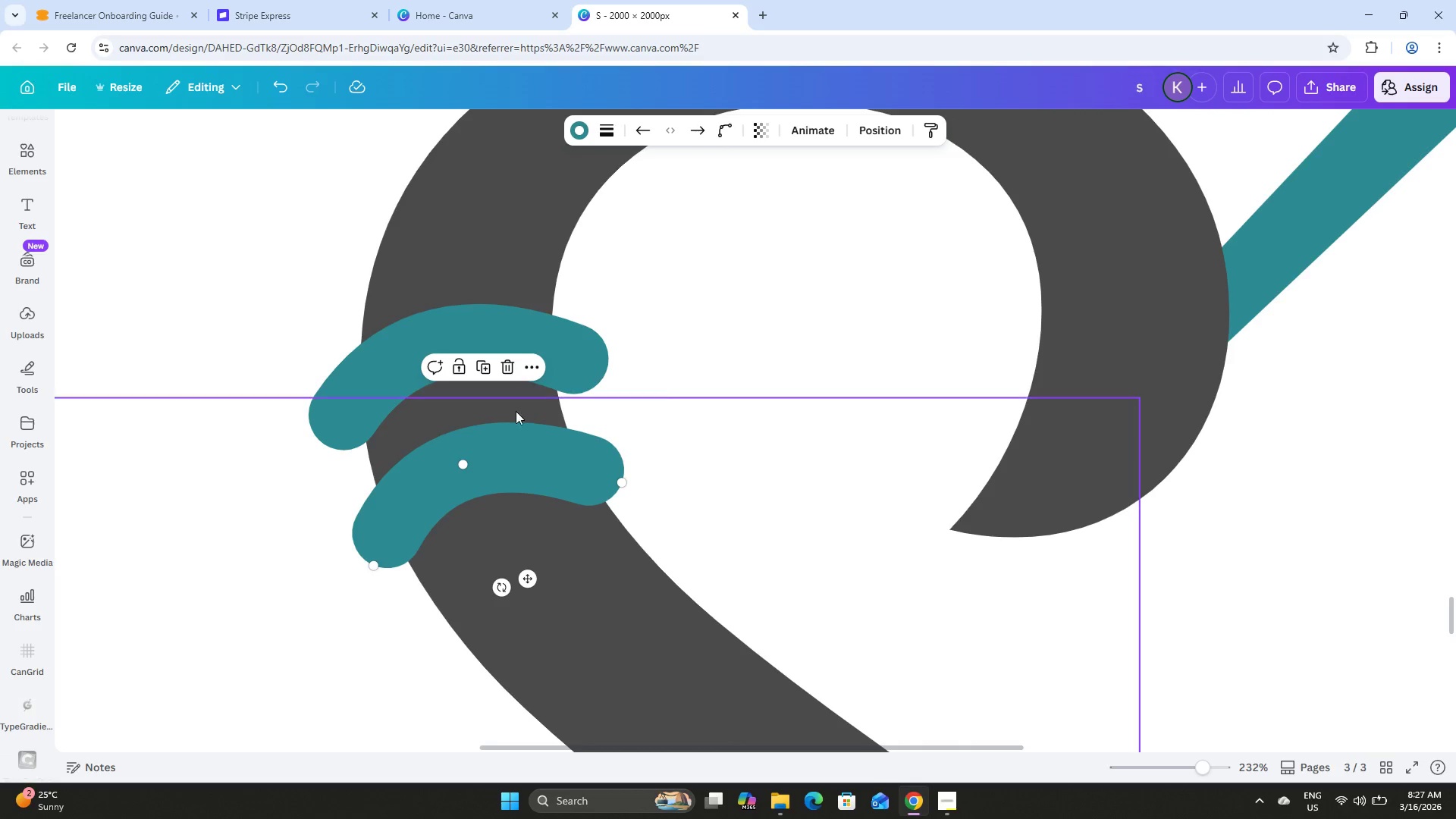 
left_click([679, 375])
 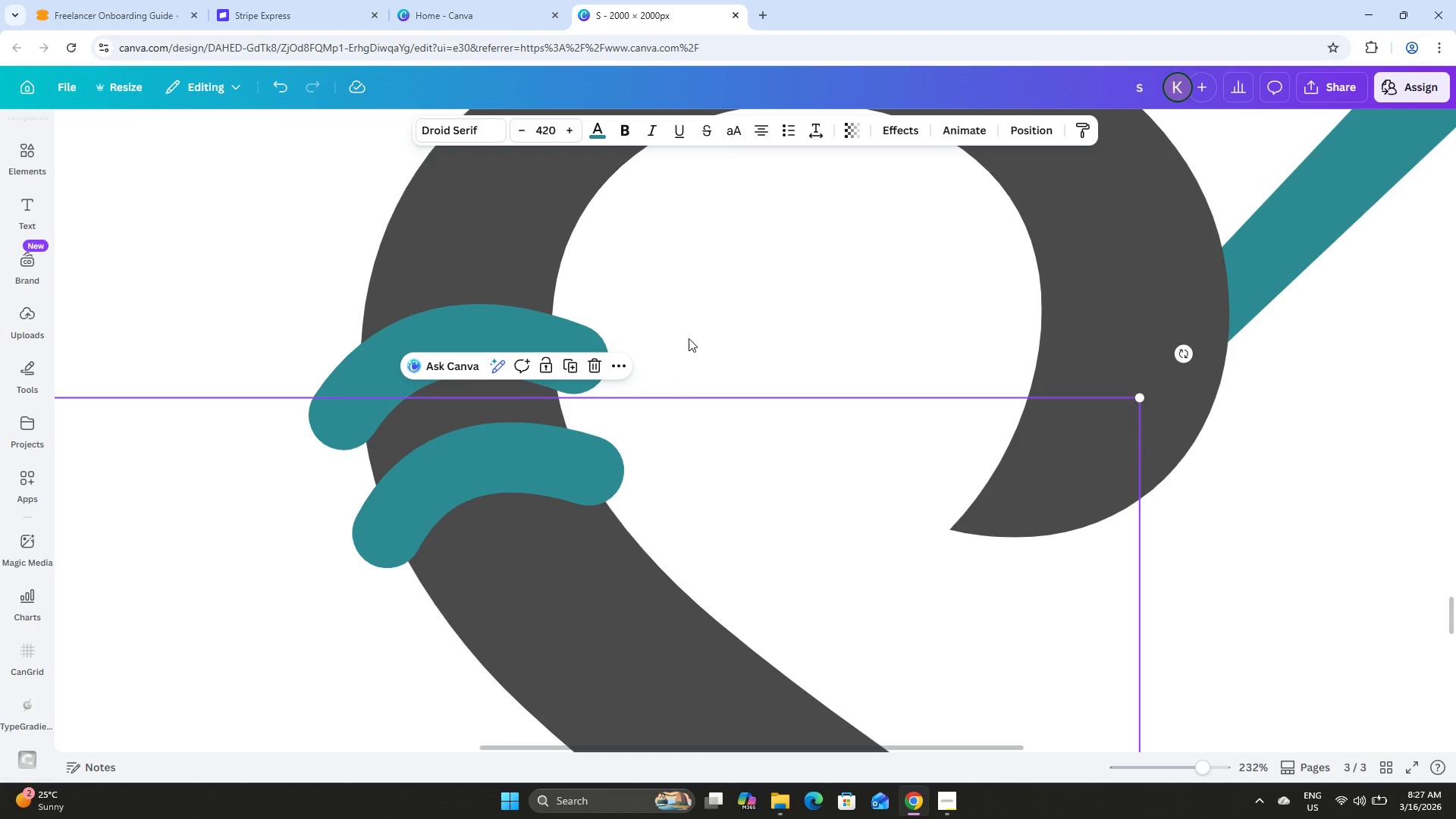 
left_click([690, 333])
 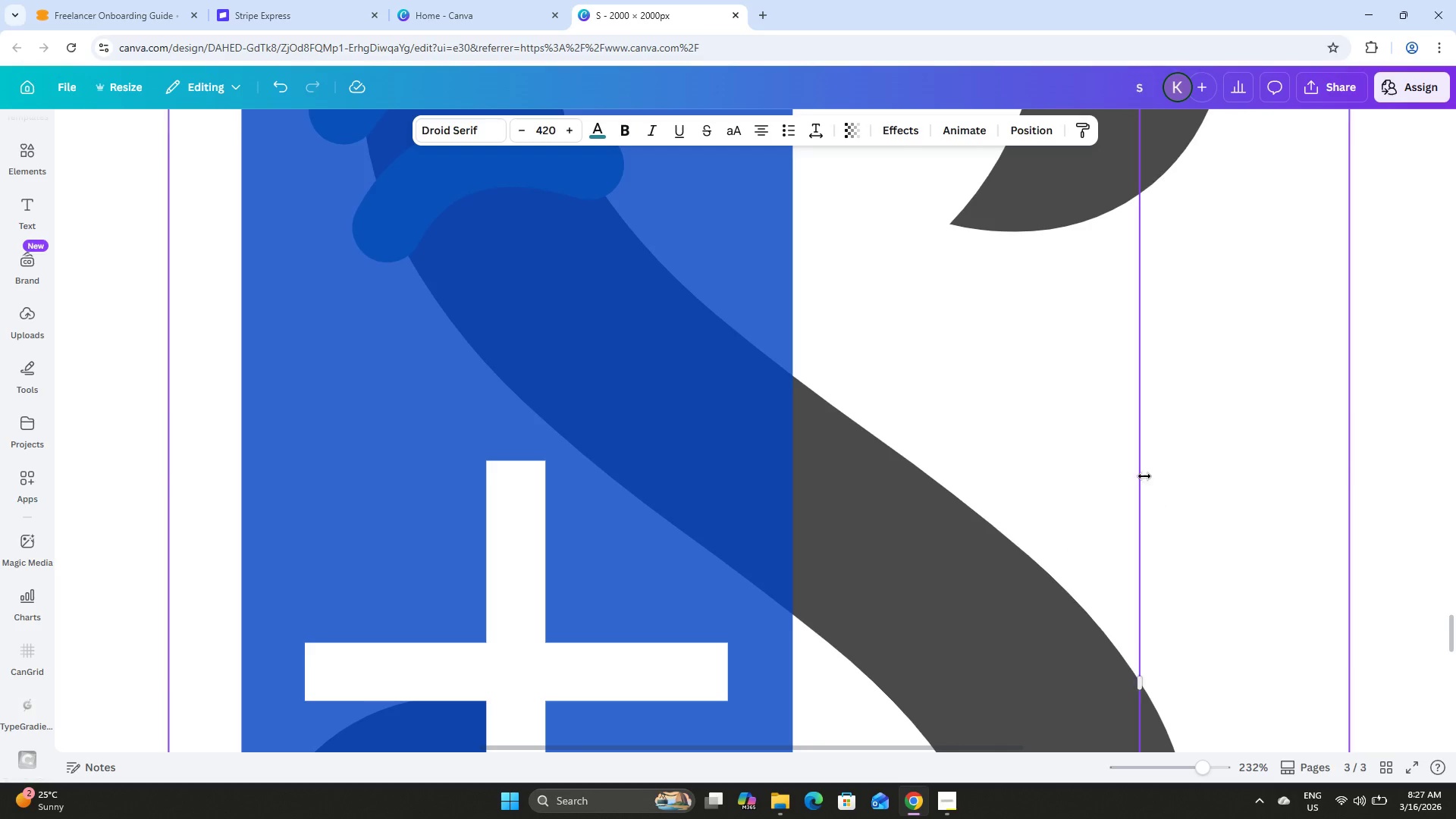 
left_click([1216, 425])
 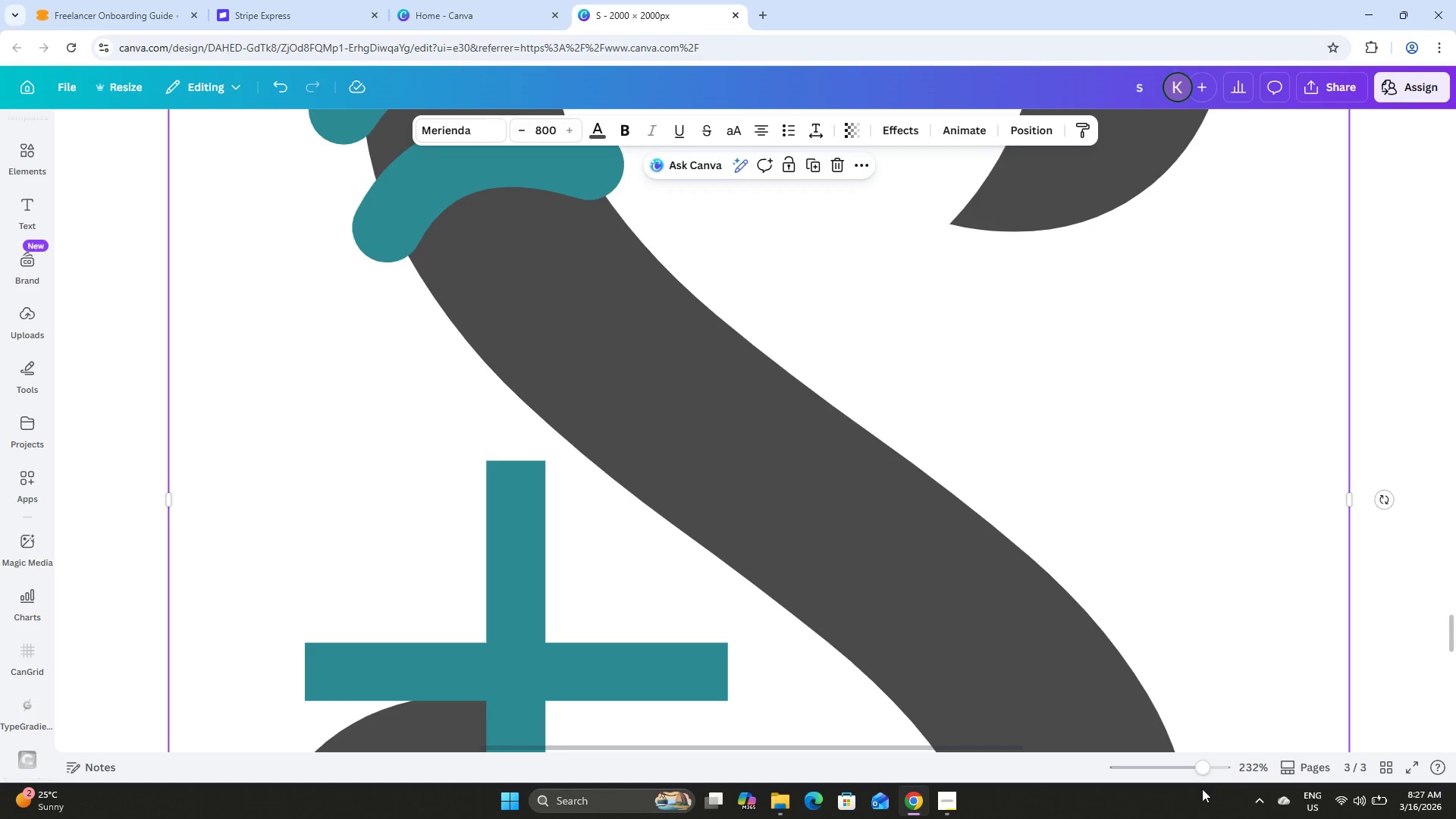 
left_click_drag(start_coordinate=[1205, 772], to_coordinate=[1164, 777])
 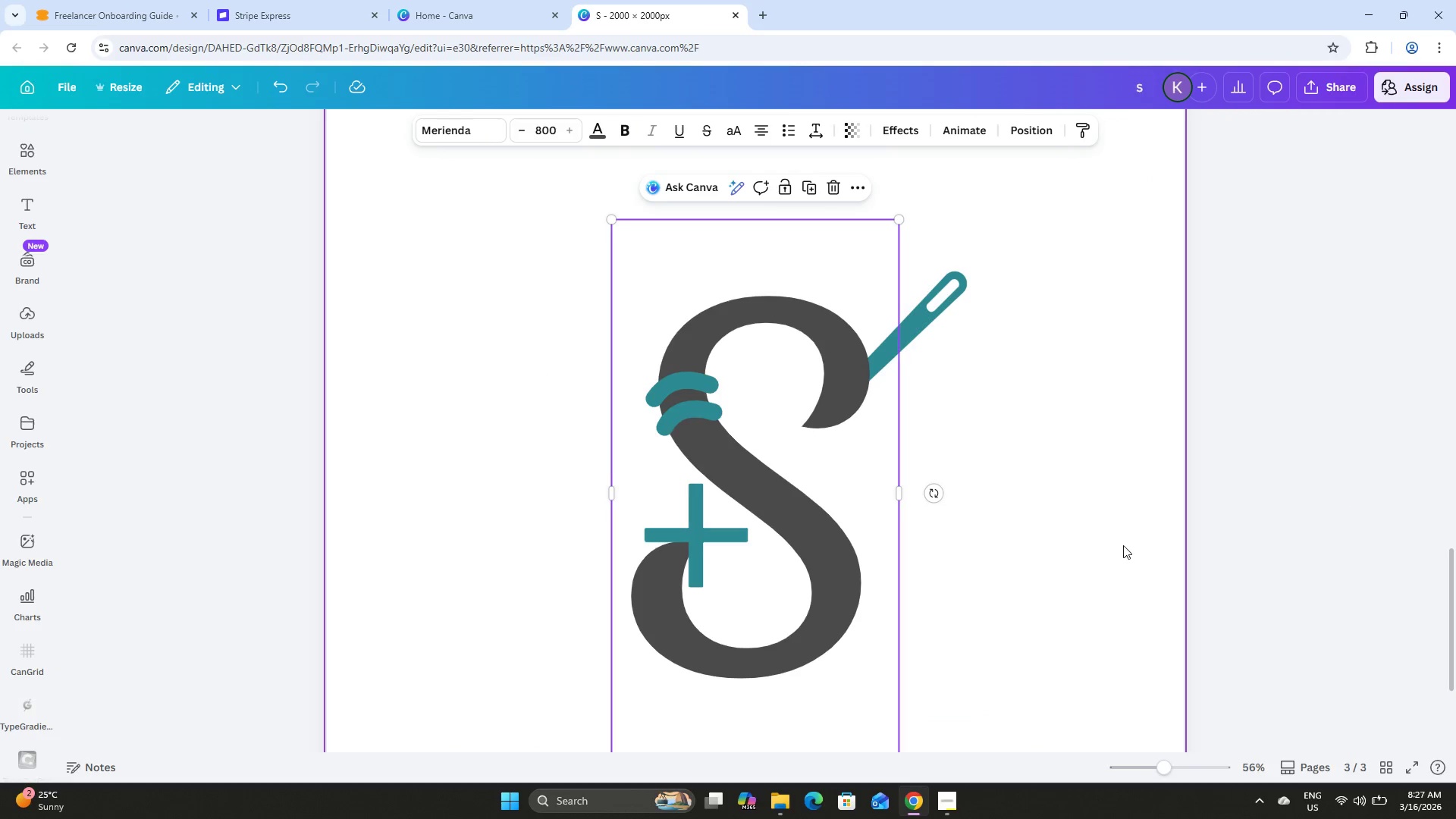 
left_click([1122, 543])
 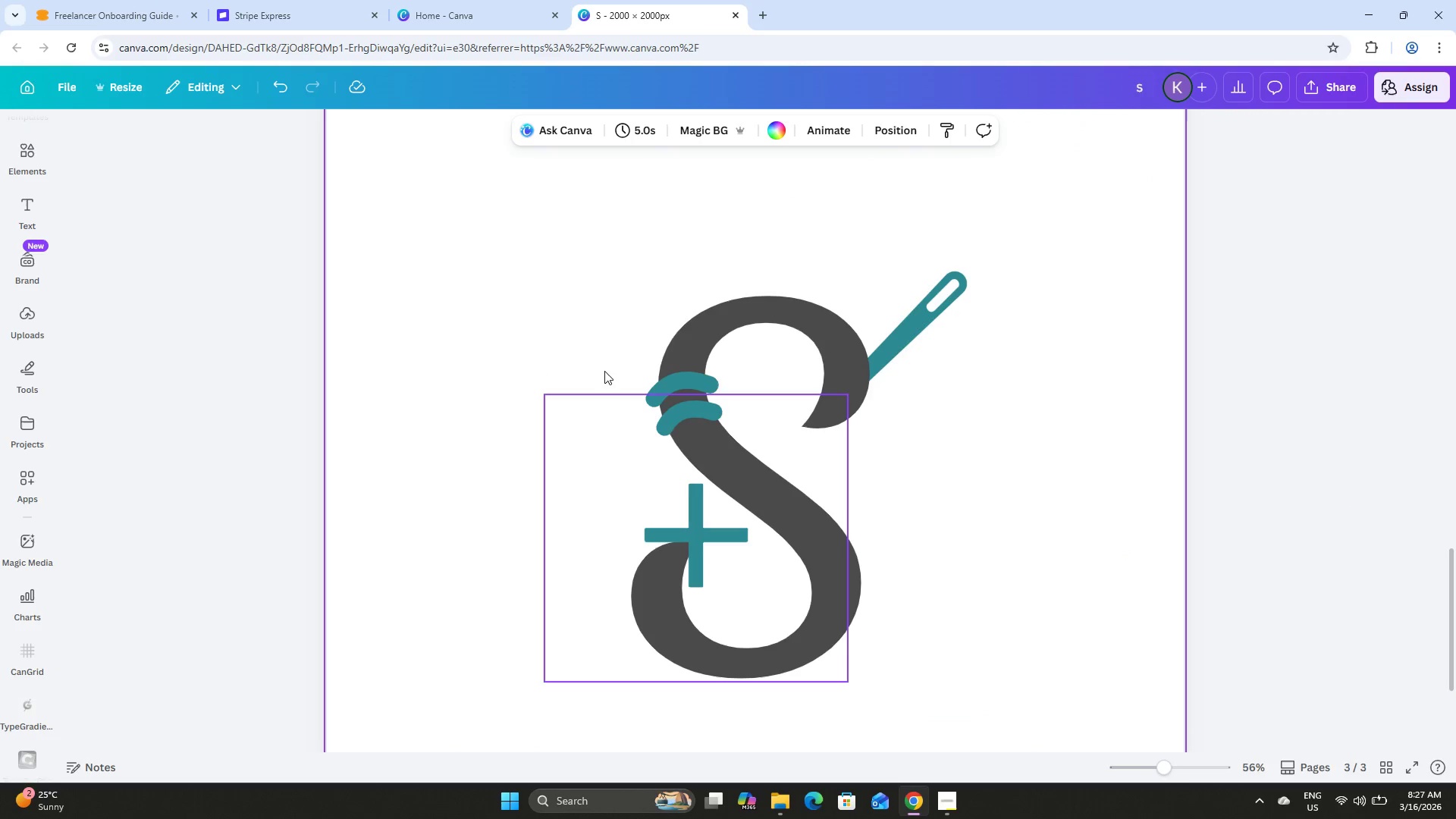 
scroll: coordinate [676, 394], scroll_direction: none, amount: 0.0
 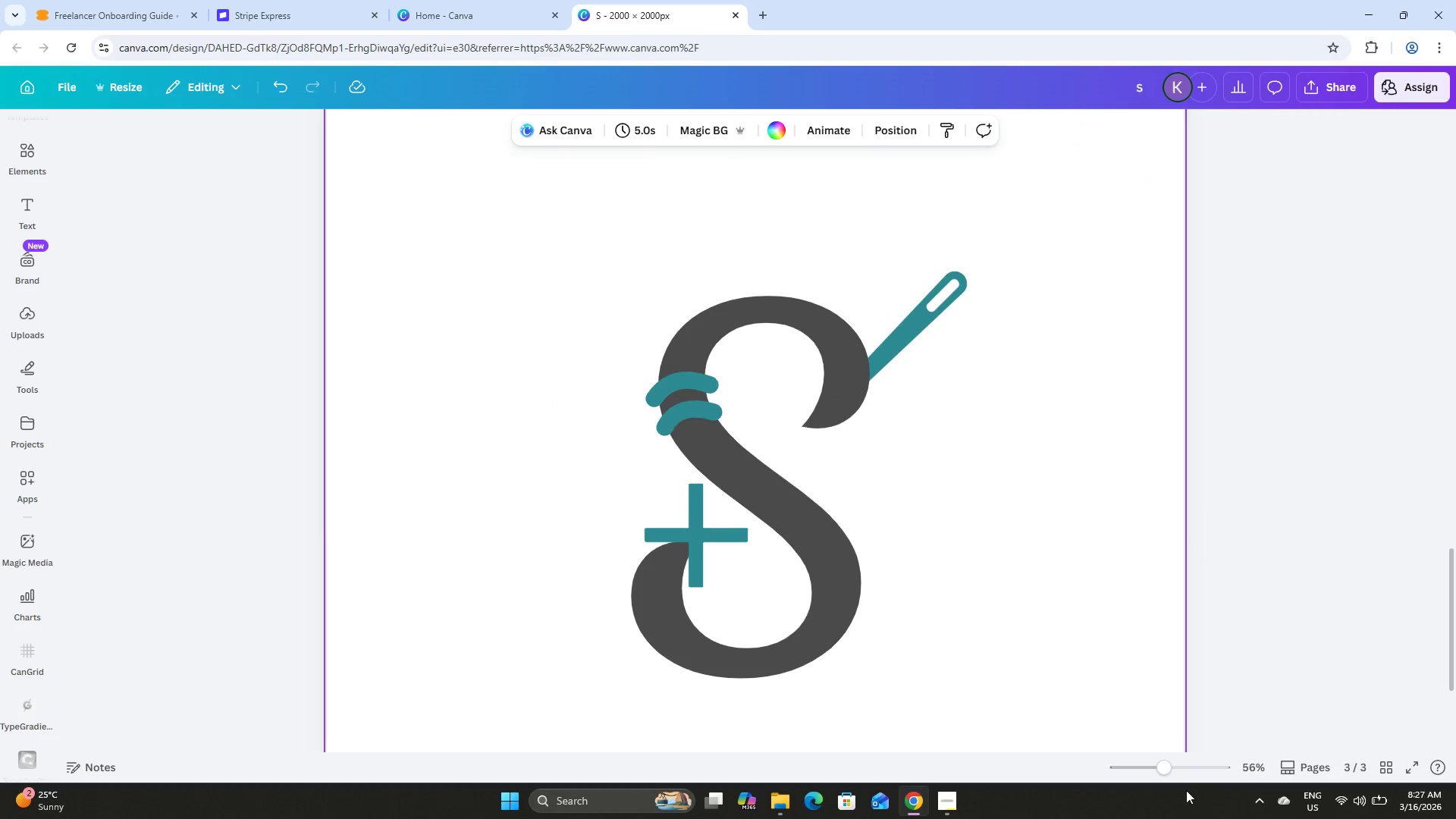 
left_click_drag(start_coordinate=[1166, 770], to_coordinate=[1196, 757])
 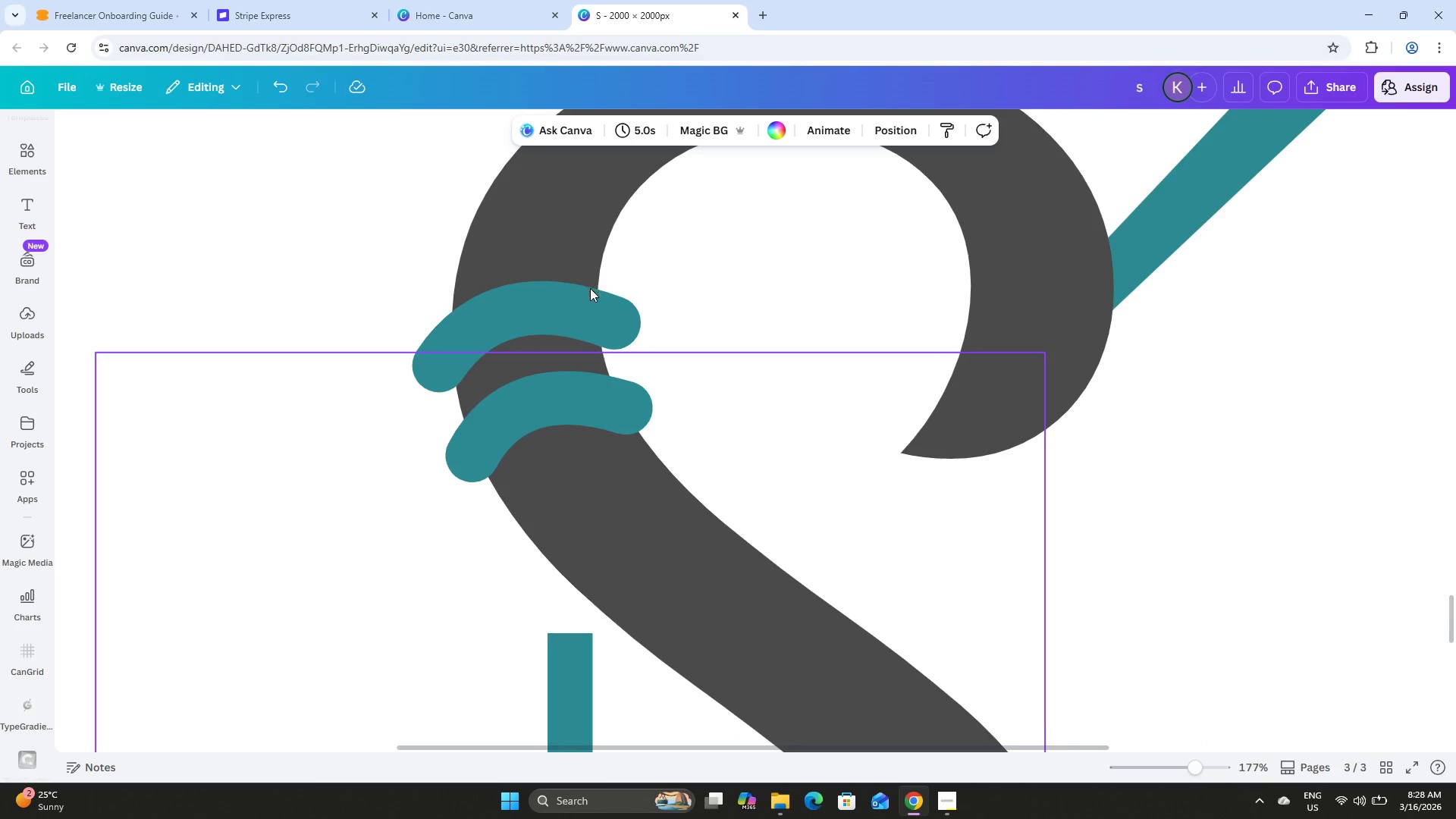 
left_click([592, 296])
 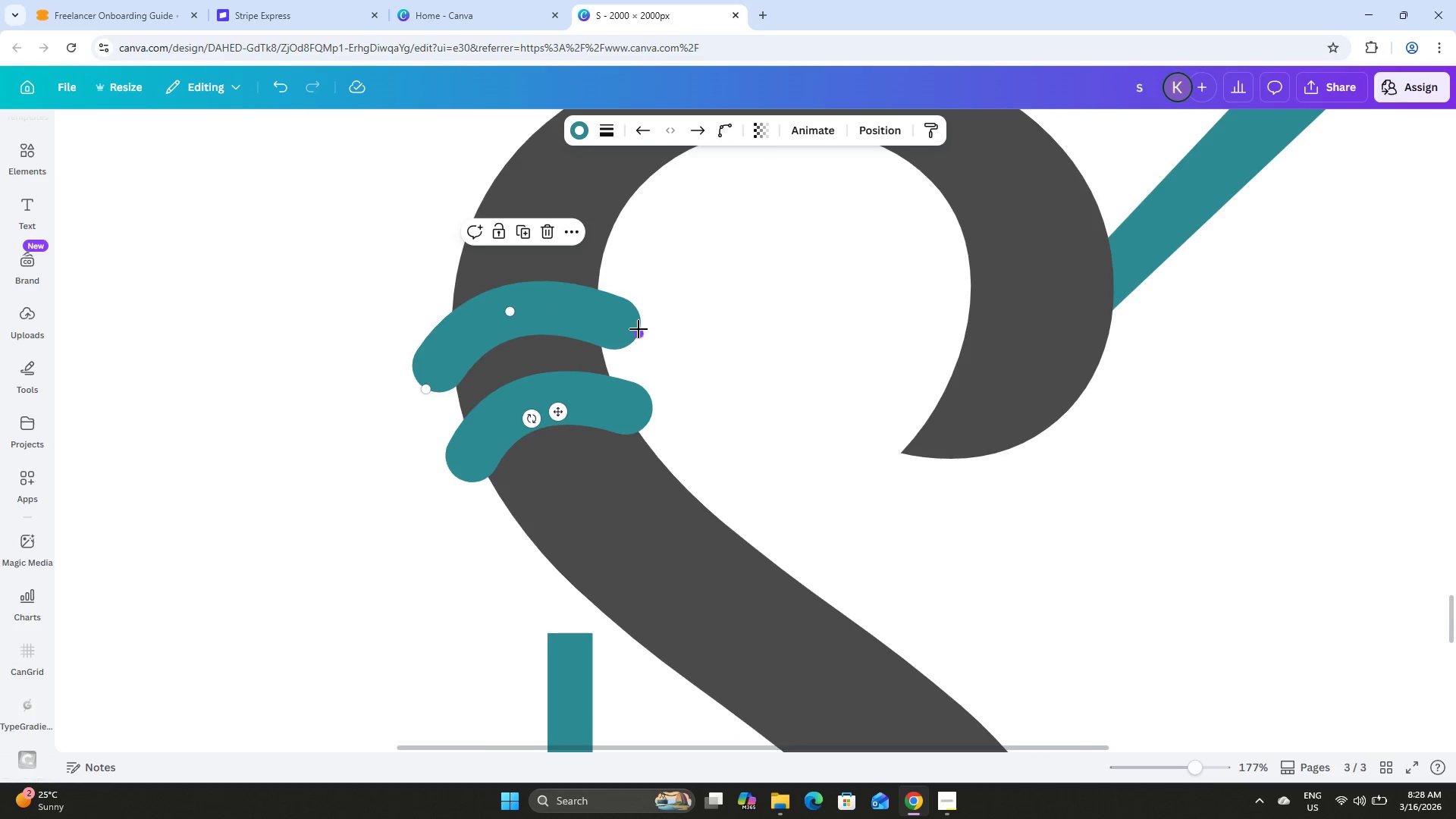 
left_click_drag(start_coordinate=[639, 331], to_coordinate=[630, 329])
 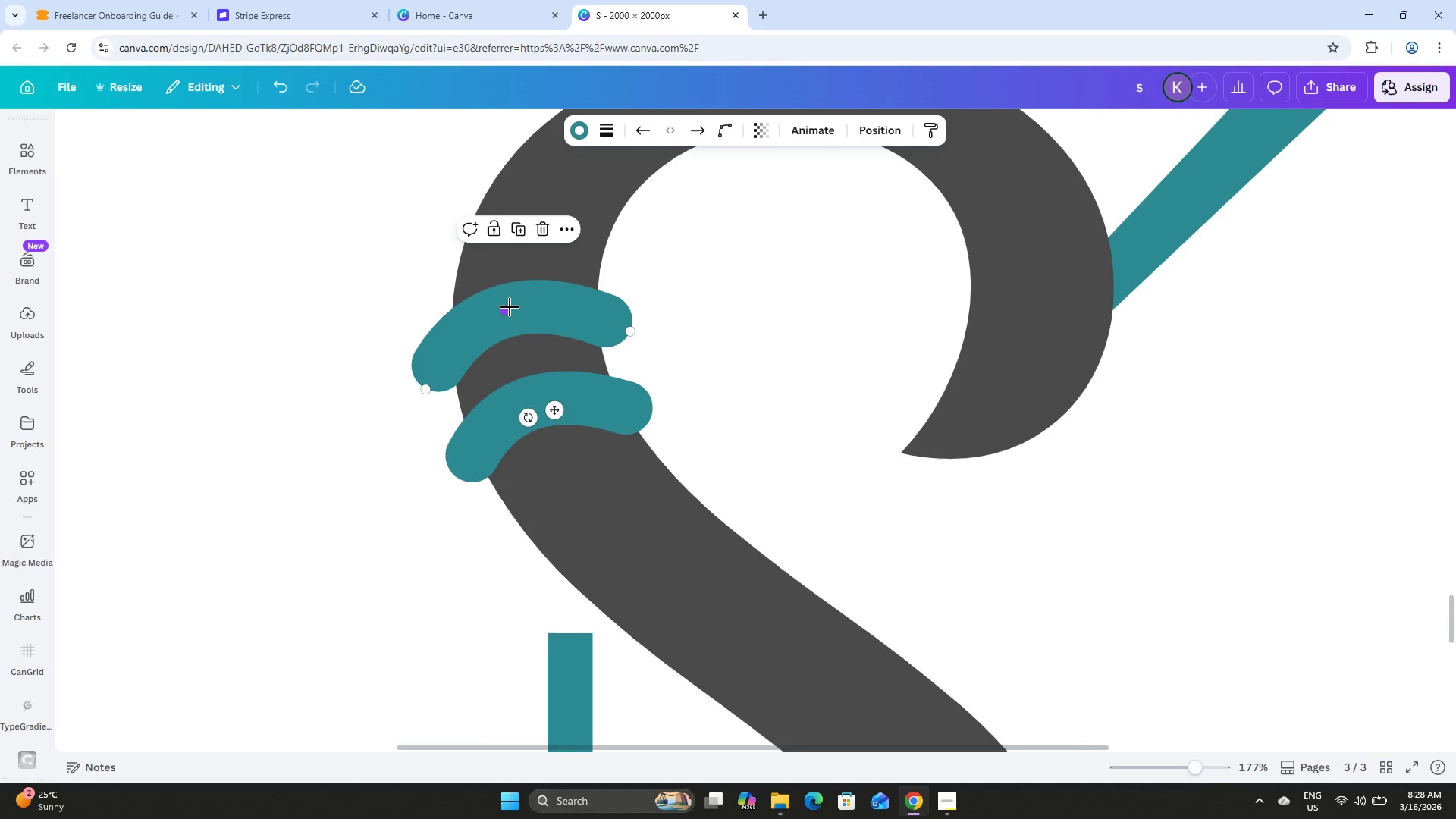 
left_click_drag(start_coordinate=[510, 307], to_coordinate=[513, 310])
 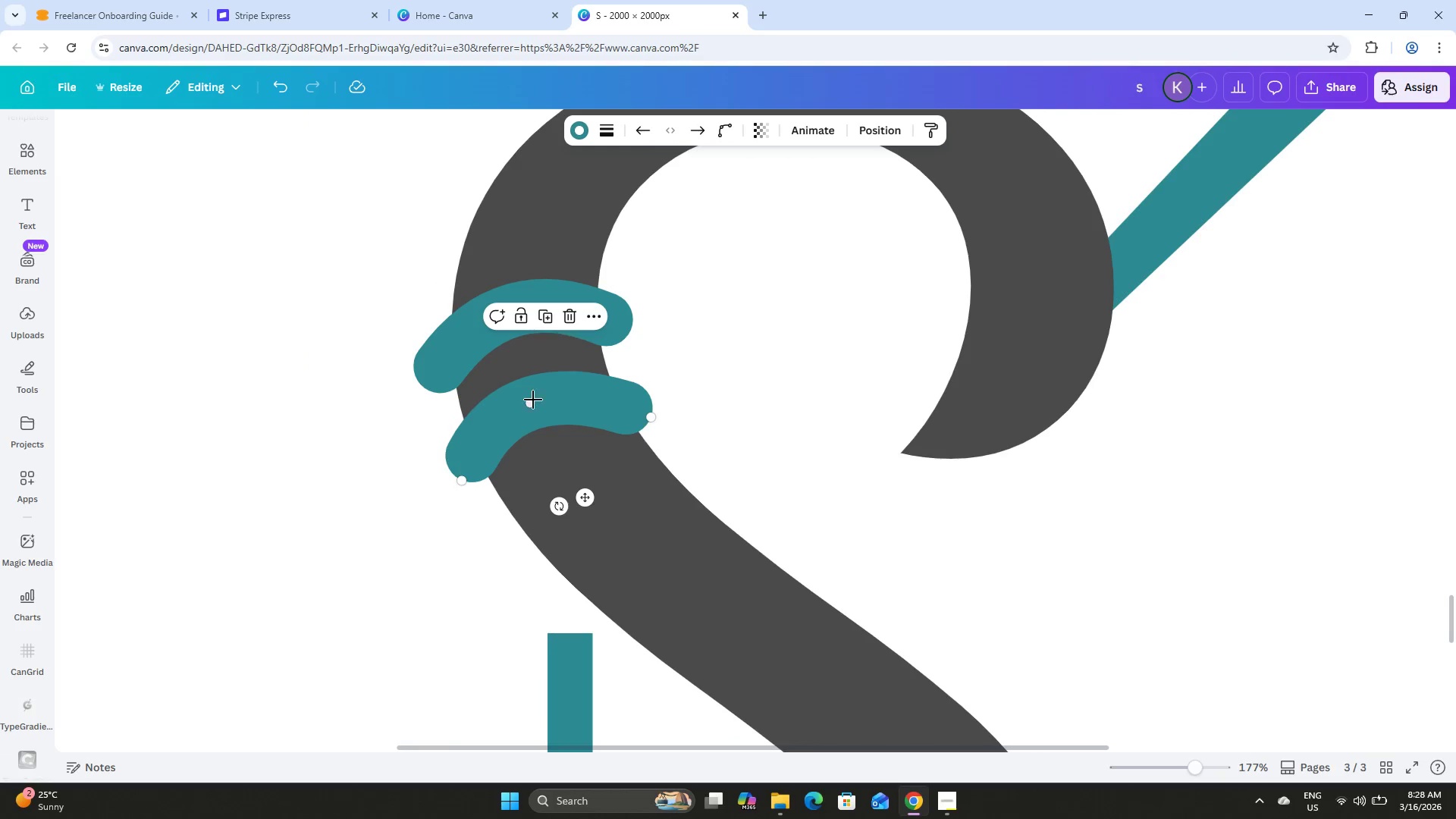 
left_click_drag(start_coordinate=[530, 399], to_coordinate=[539, 401])
 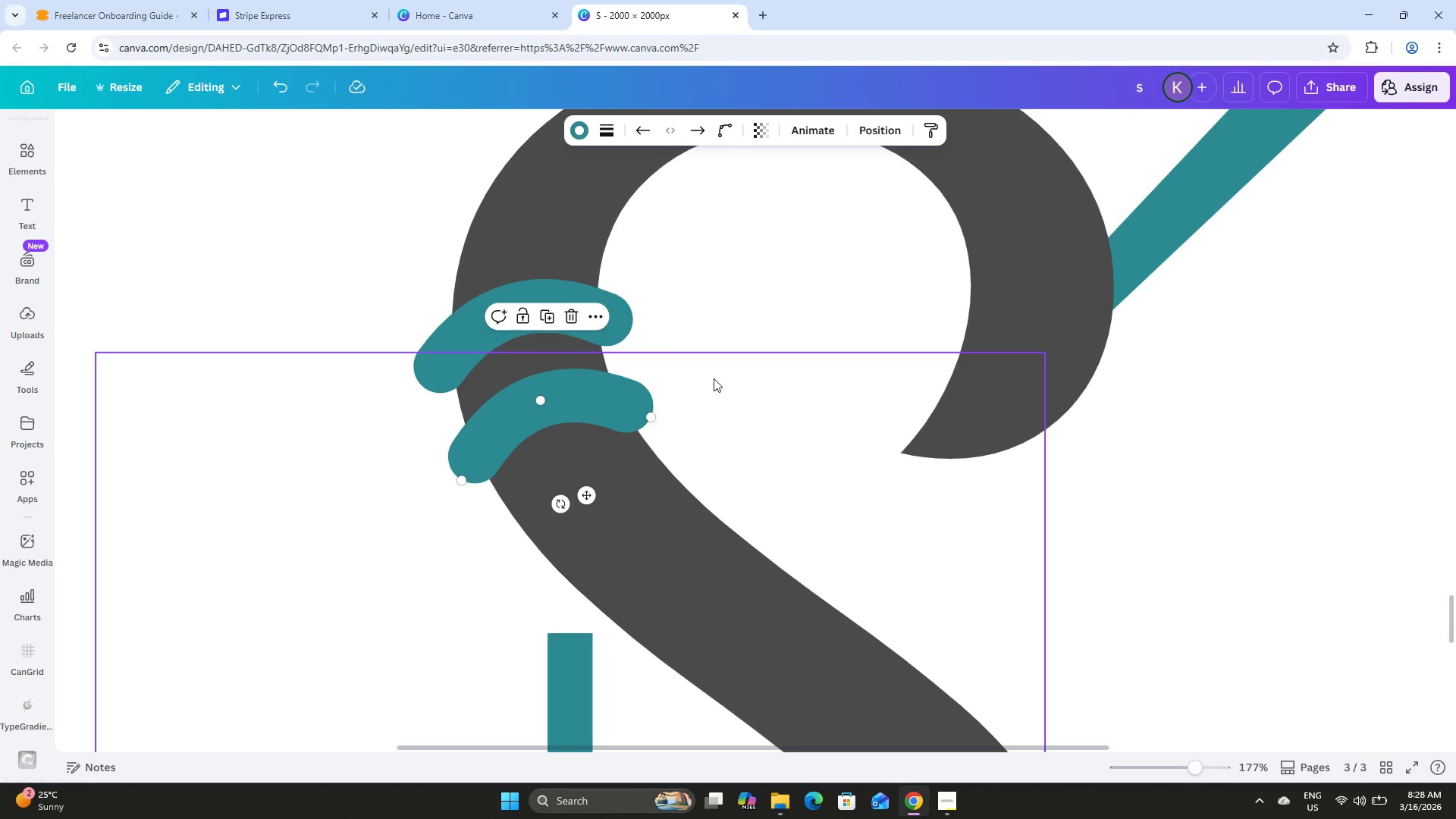 
left_click([714, 378])
 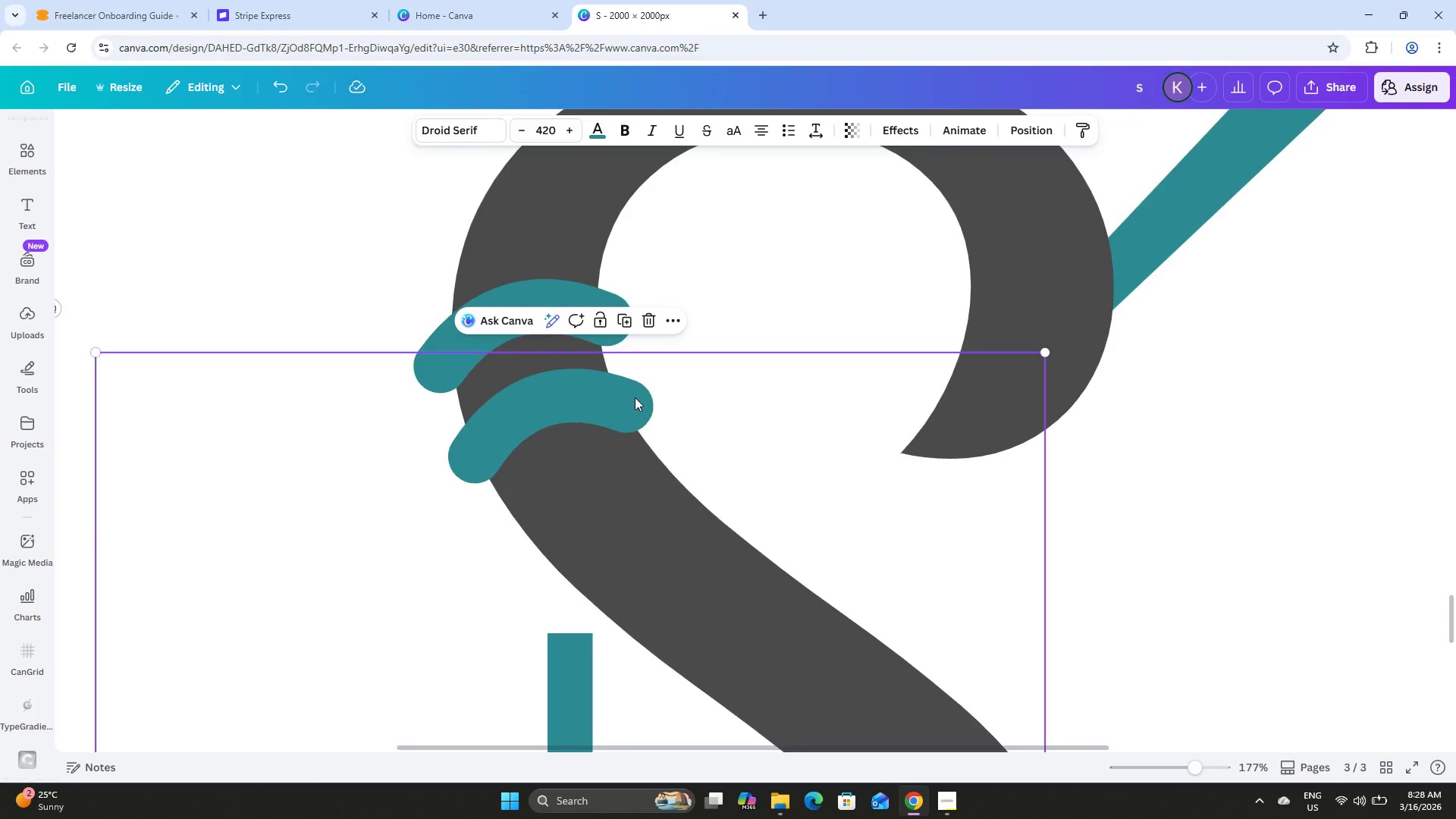 
left_click([635, 397])
 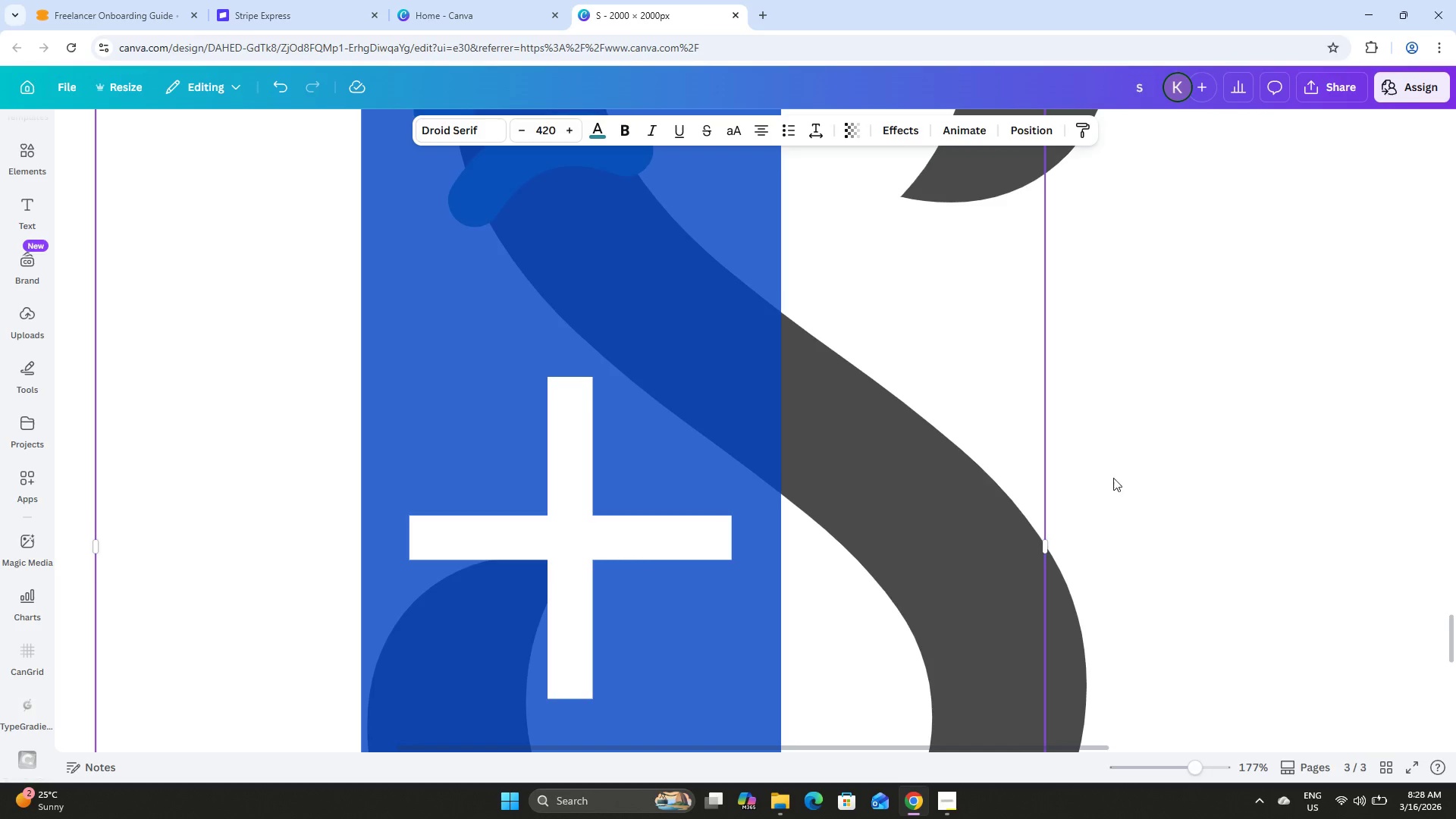 
left_click([1285, 422])
 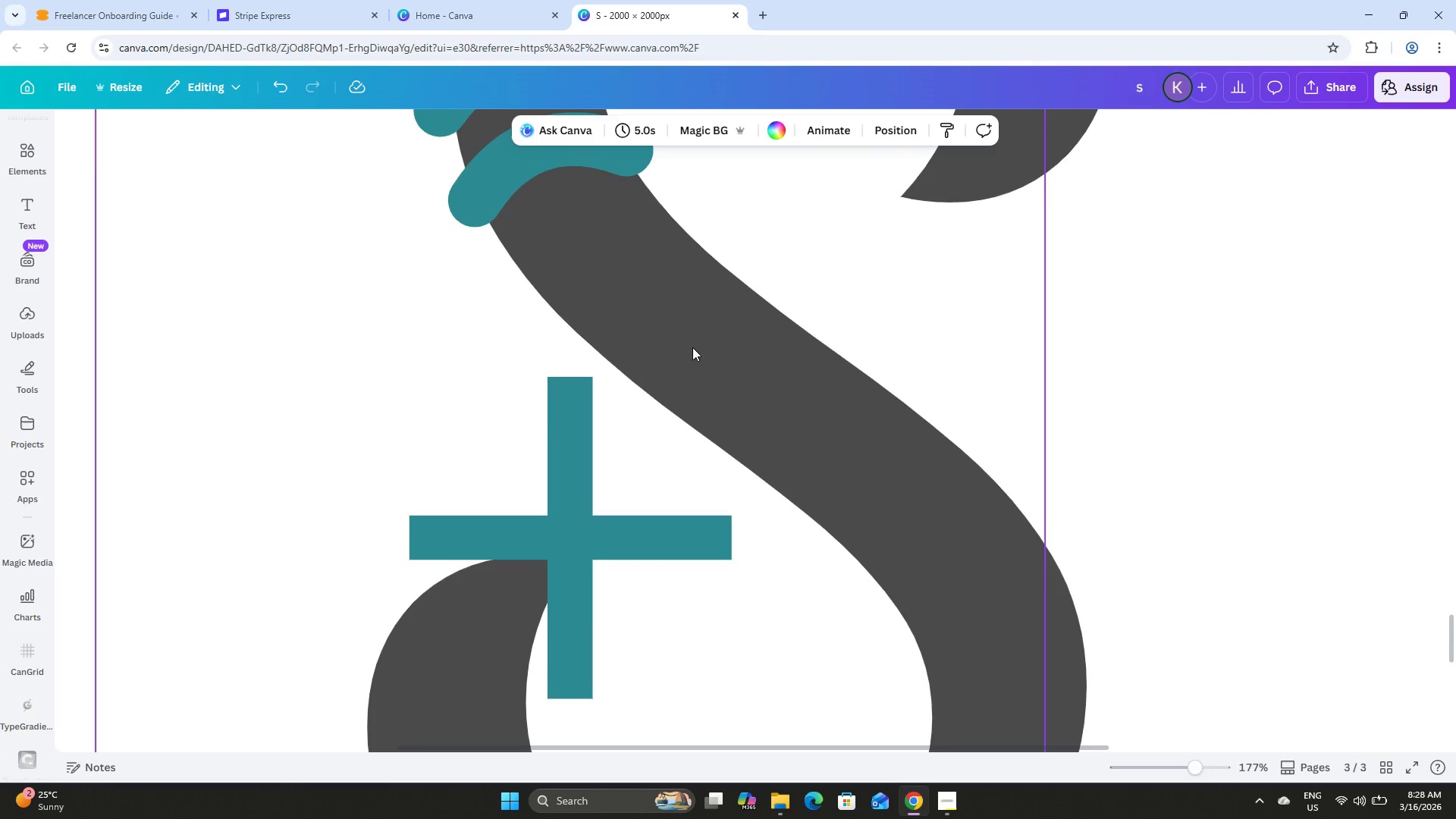 
scroll: coordinate [698, 362], scroll_direction: up, amount: 3.0
 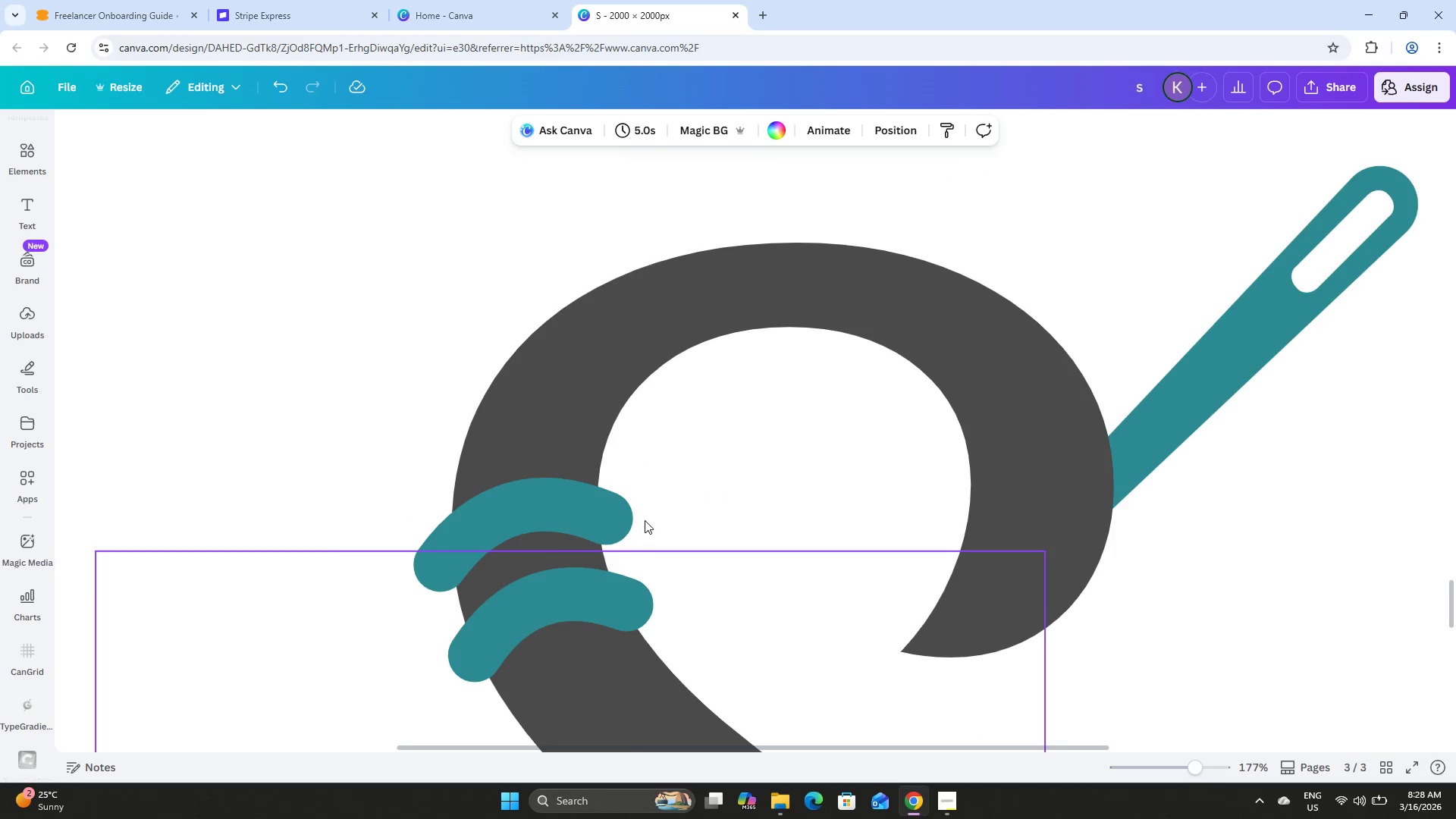 
scroll: coordinate [708, 469], scroll_direction: down, amount: 2.0
 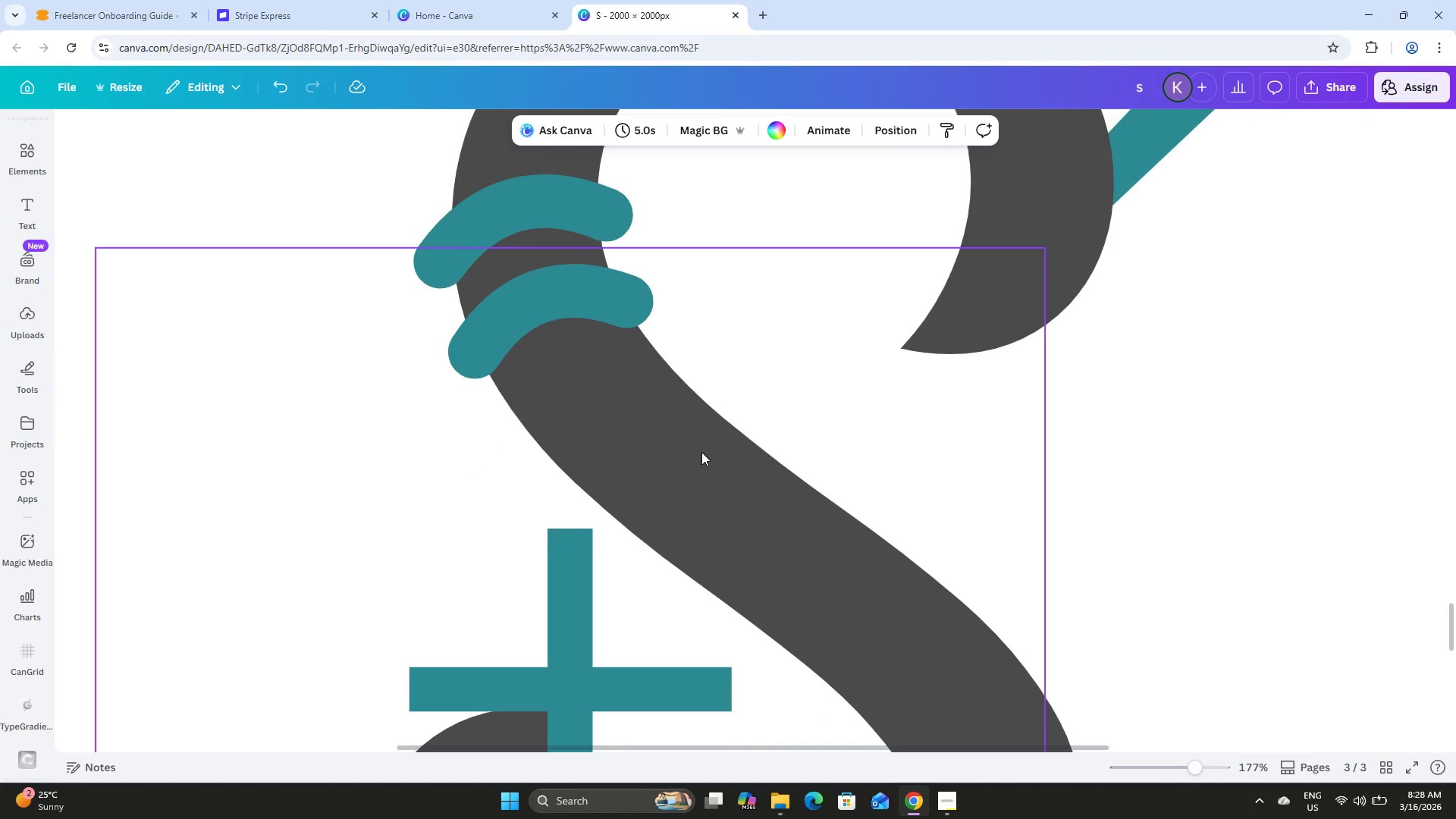 
scroll: coordinate [716, 458], scroll_direction: up, amount: 1.0
 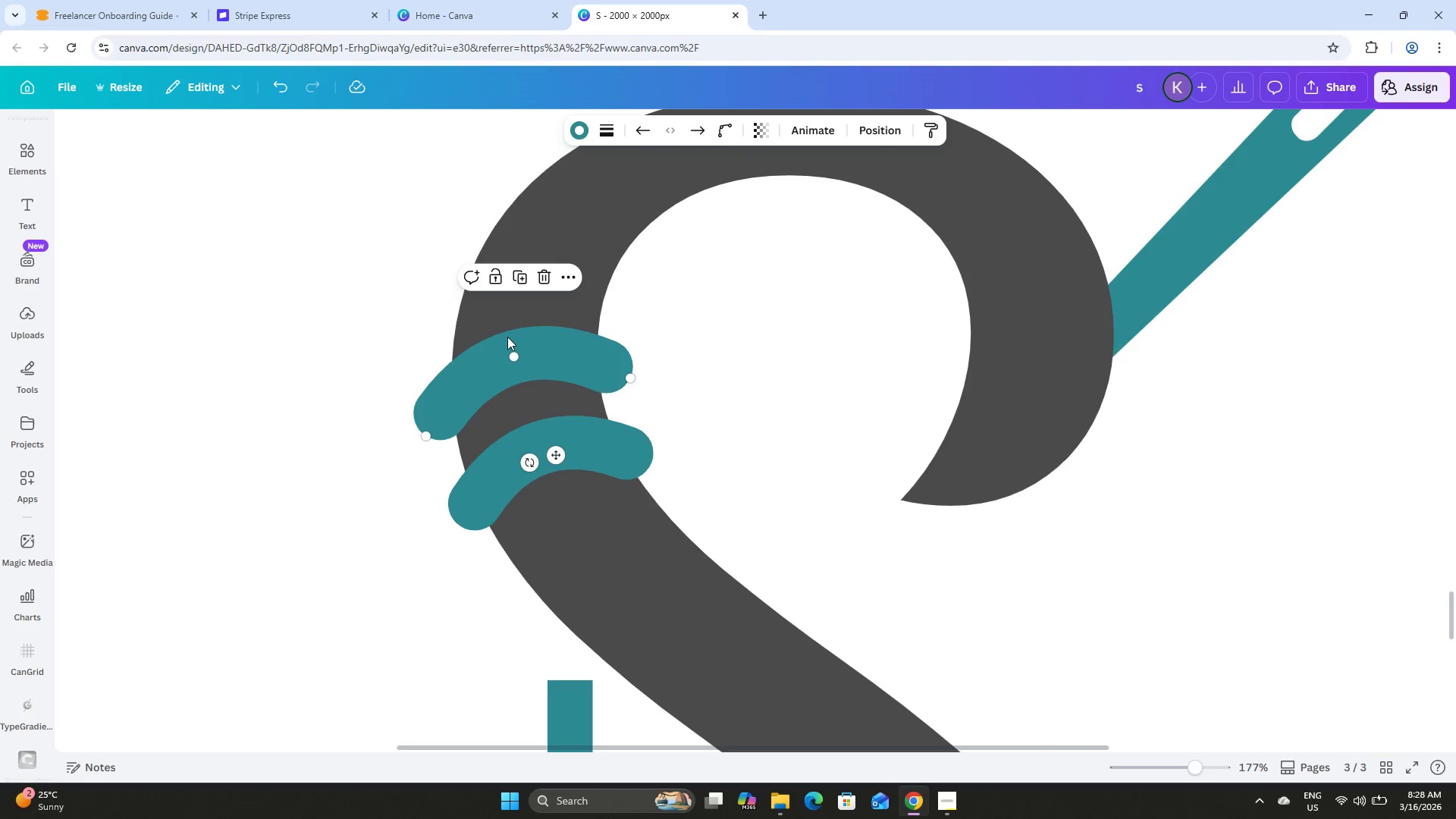 
left_click([524, 272])
 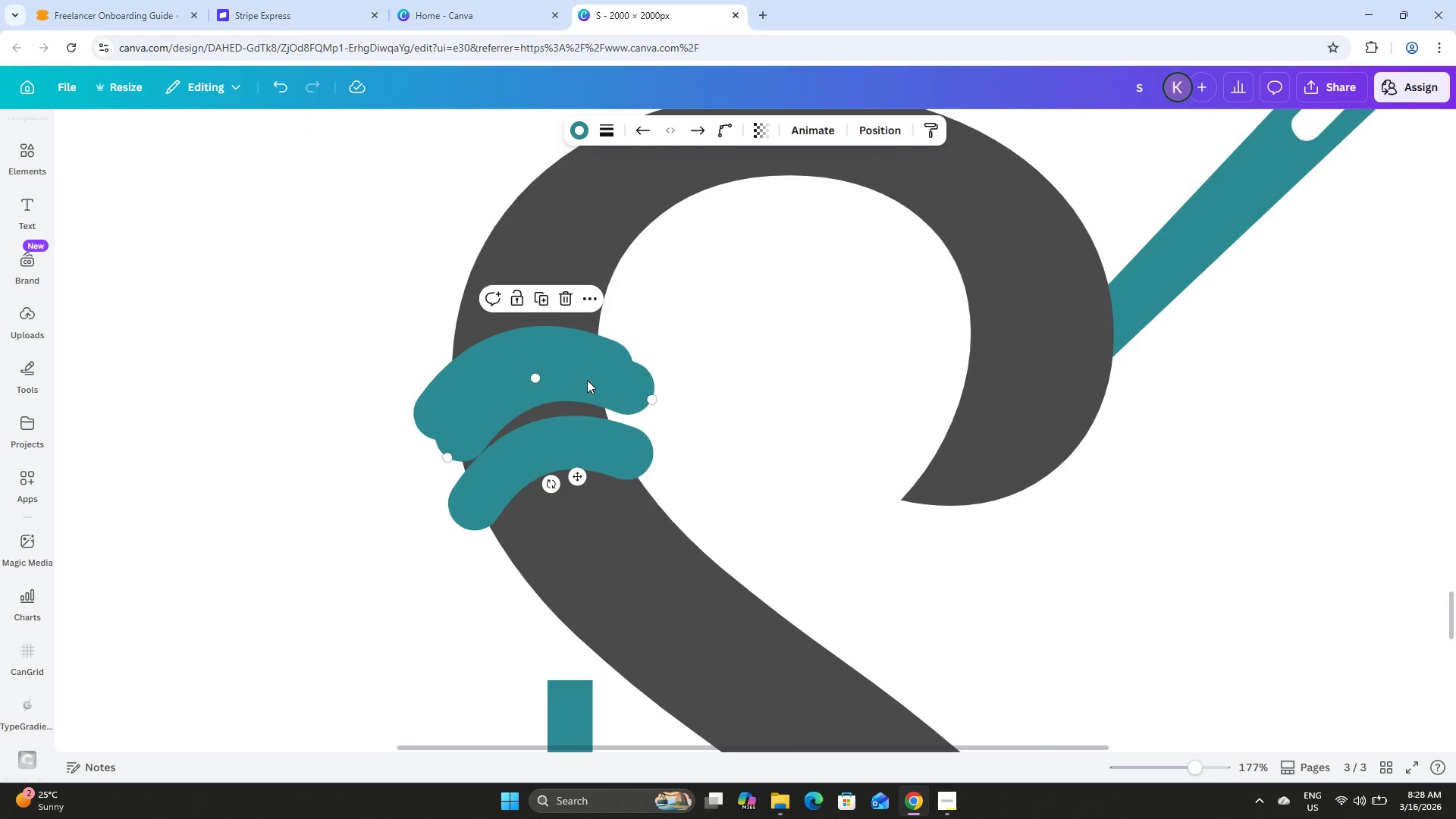 
left_click_drag(start_coordinate=[583, 375], to_coordinate=[548, 258])
 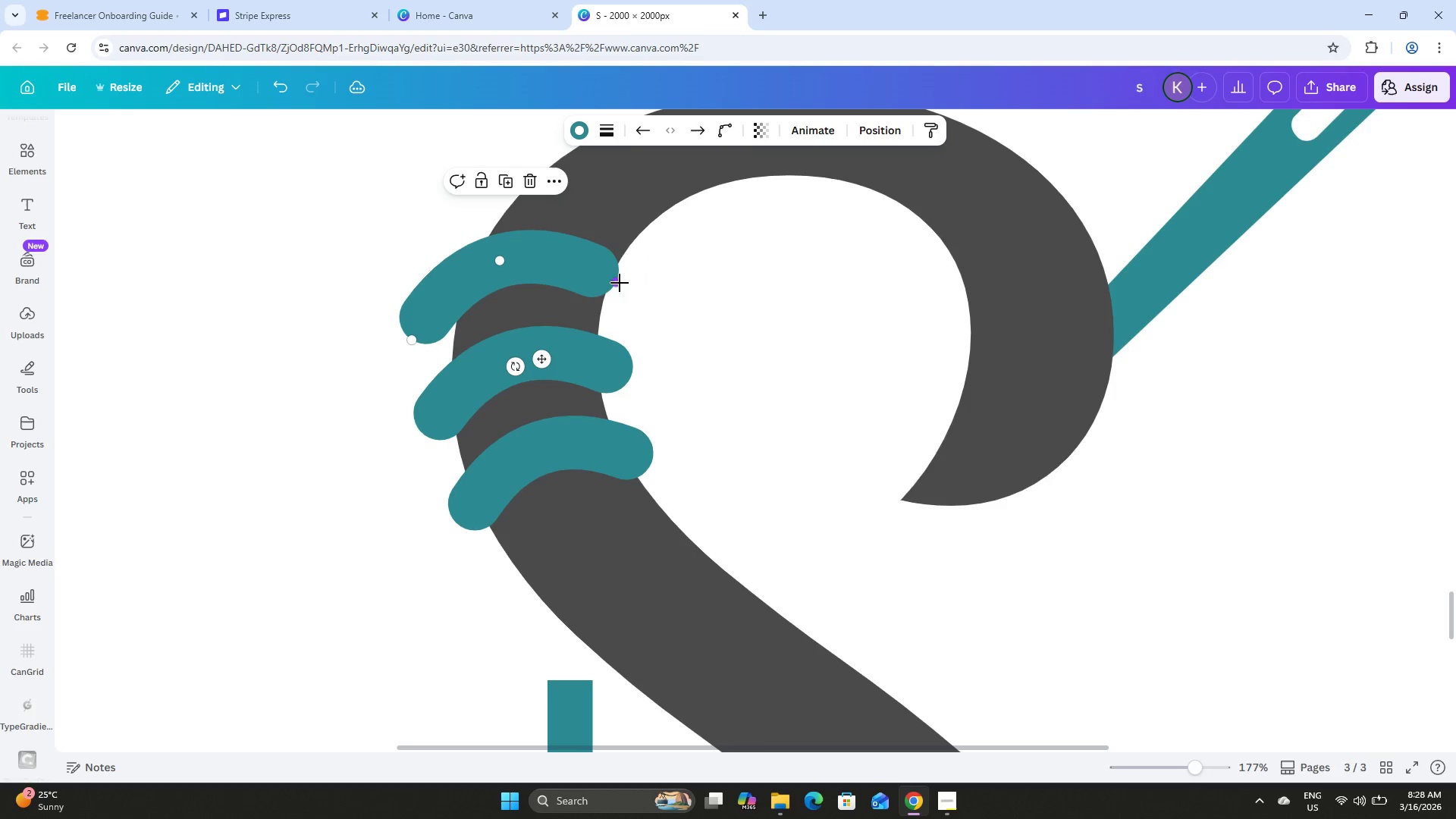 
left_click_drag(start_coordinate=[619, 283], to_coordinate=[632, 306])
 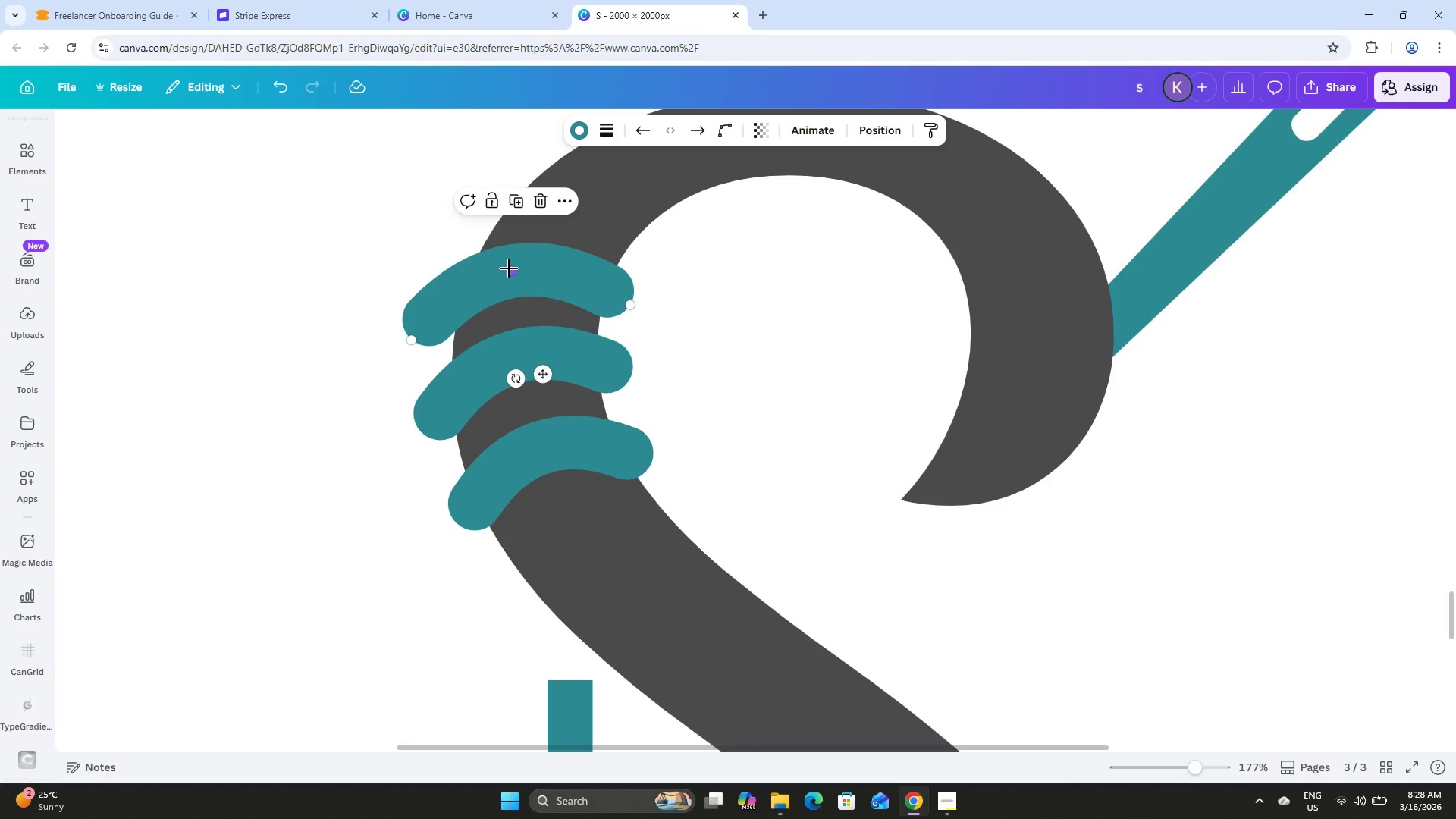 
left_click_drag(start_coordinate=[509, 268], to_coordinate=[511, 254])
 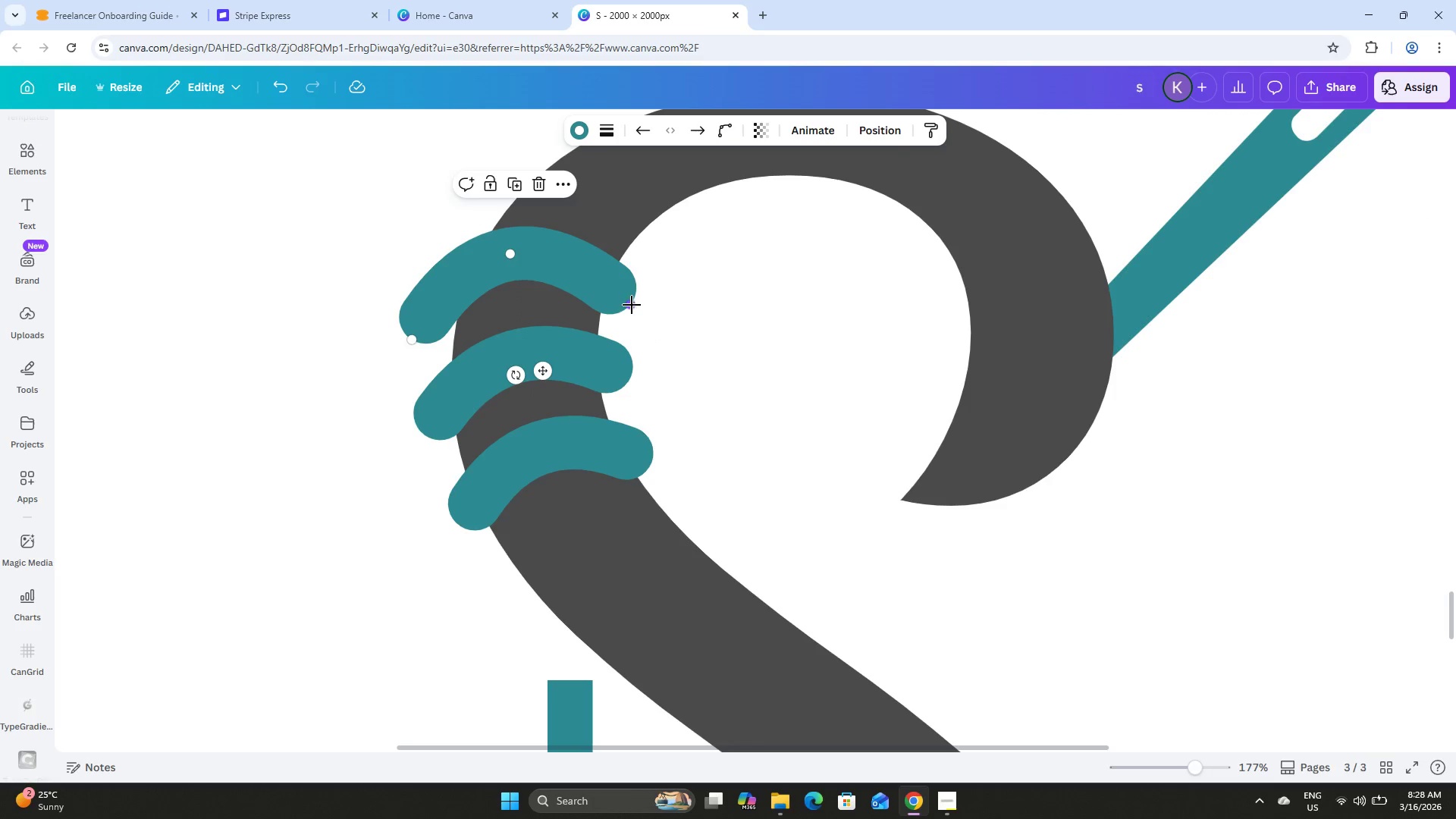 
left_click_drag(start_coordinate=[632, 305], to_coordinate=[642, 306])
 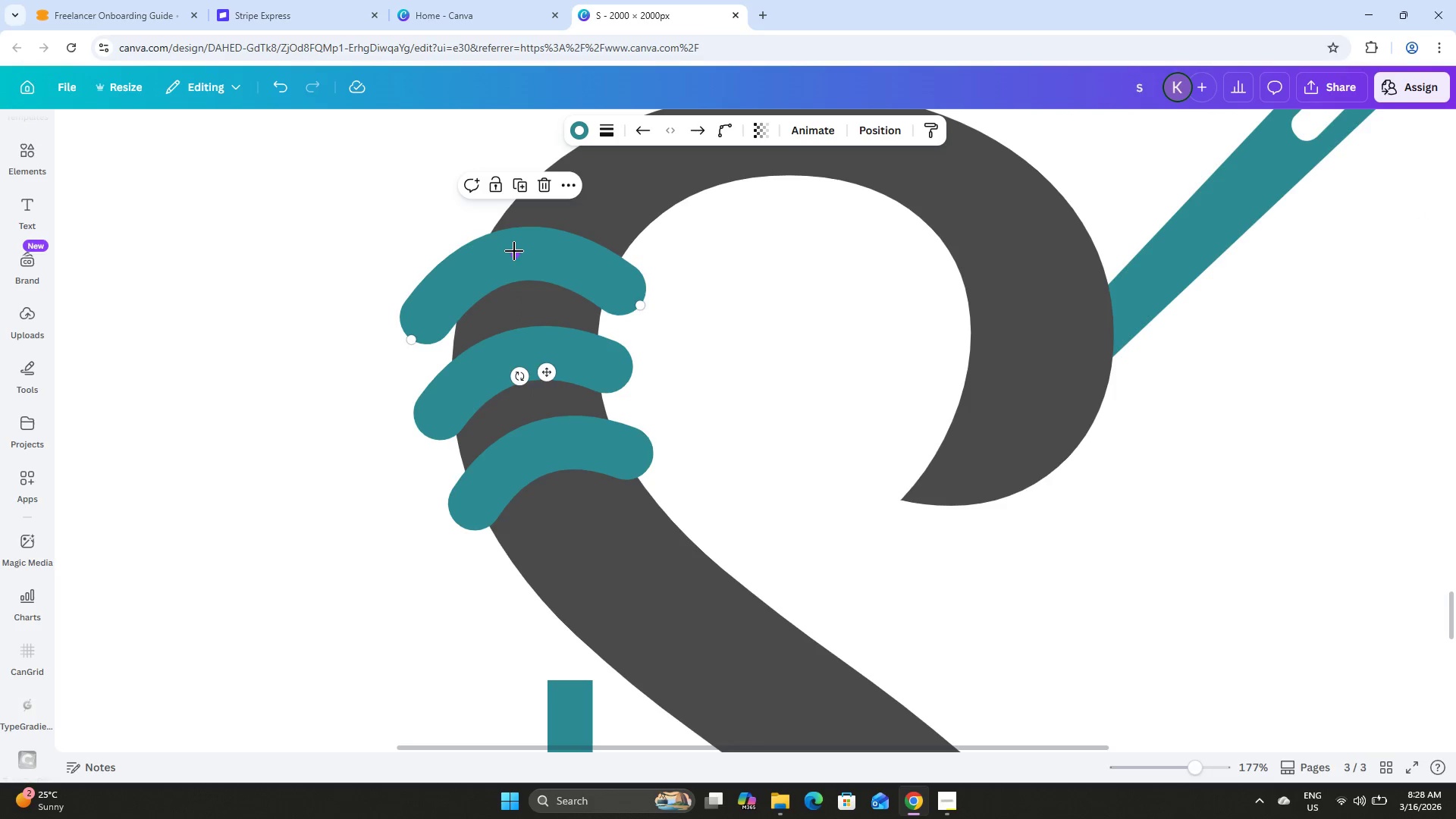 
left_click_drag(start_coordinate=[516, 252], to_coordinate=[523, 269])
 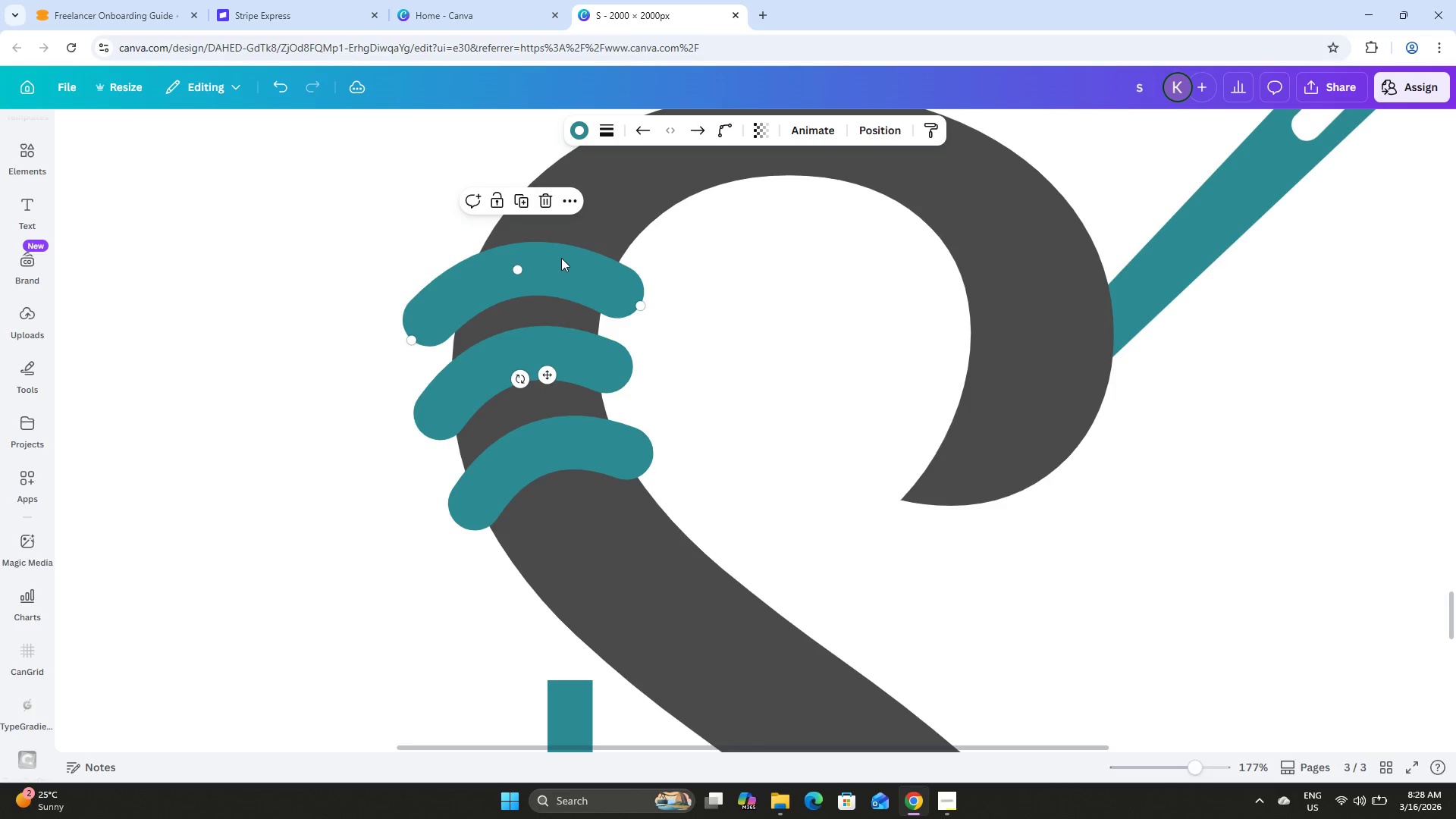 
left_click_drag(start_coordinate=[561, 258], to_coordinate=[560, 243])
 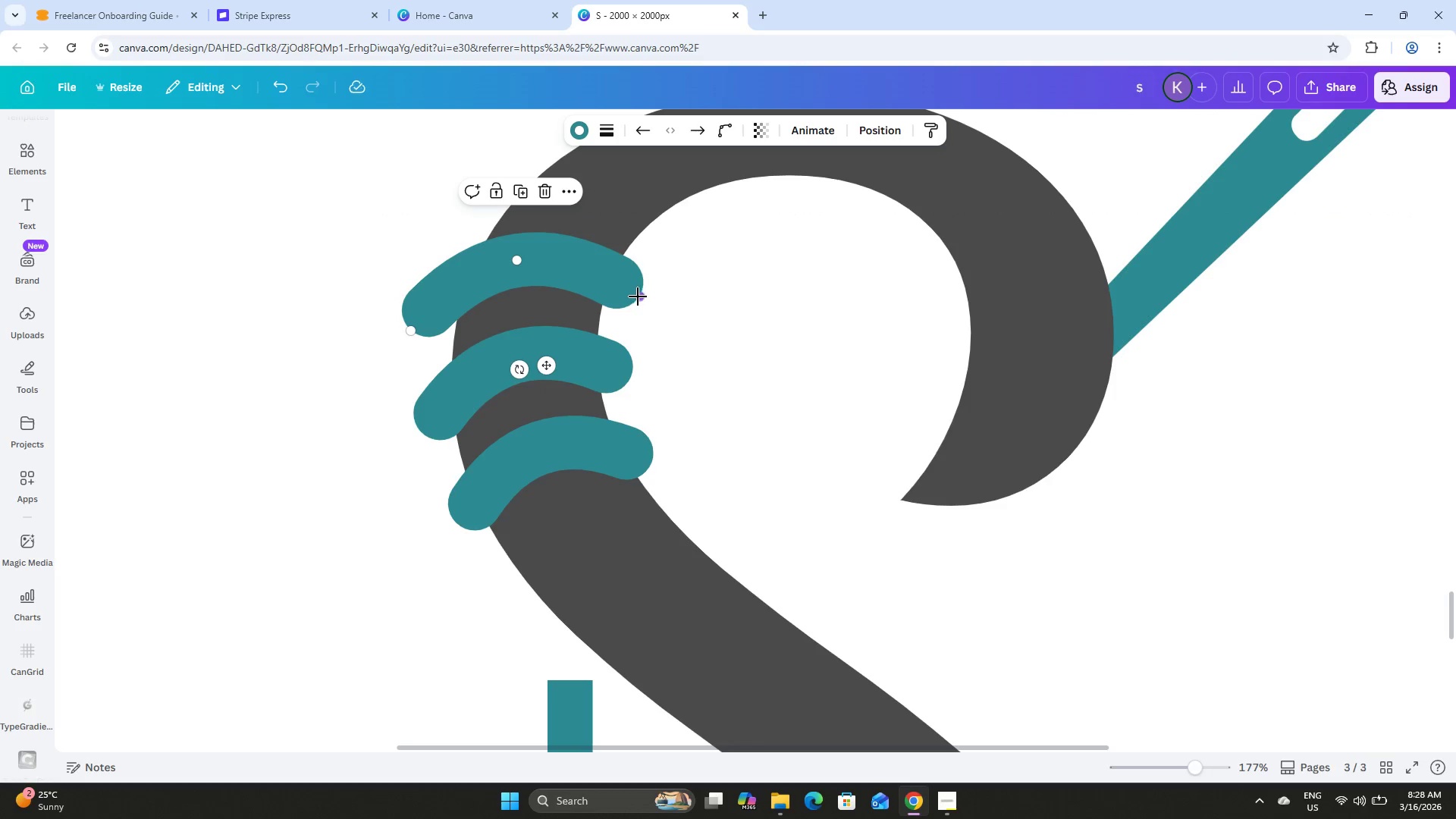 
left_click_drag(start_coordinate=[639, 298], to_coordinate=[645, 304])
 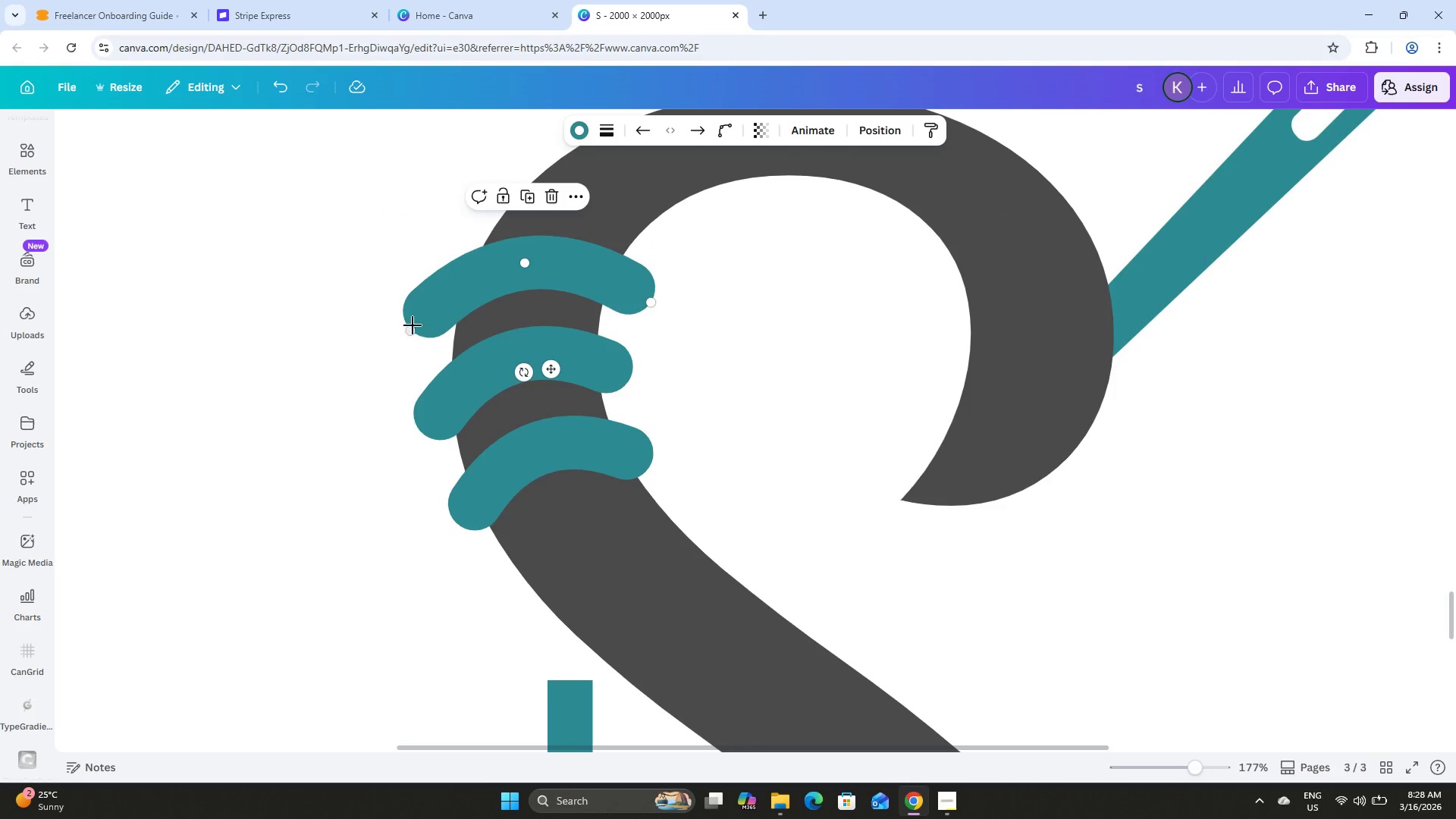 
left_click_drag(start_coordinate=[409, 328], to_coordinate=[413, 316])
 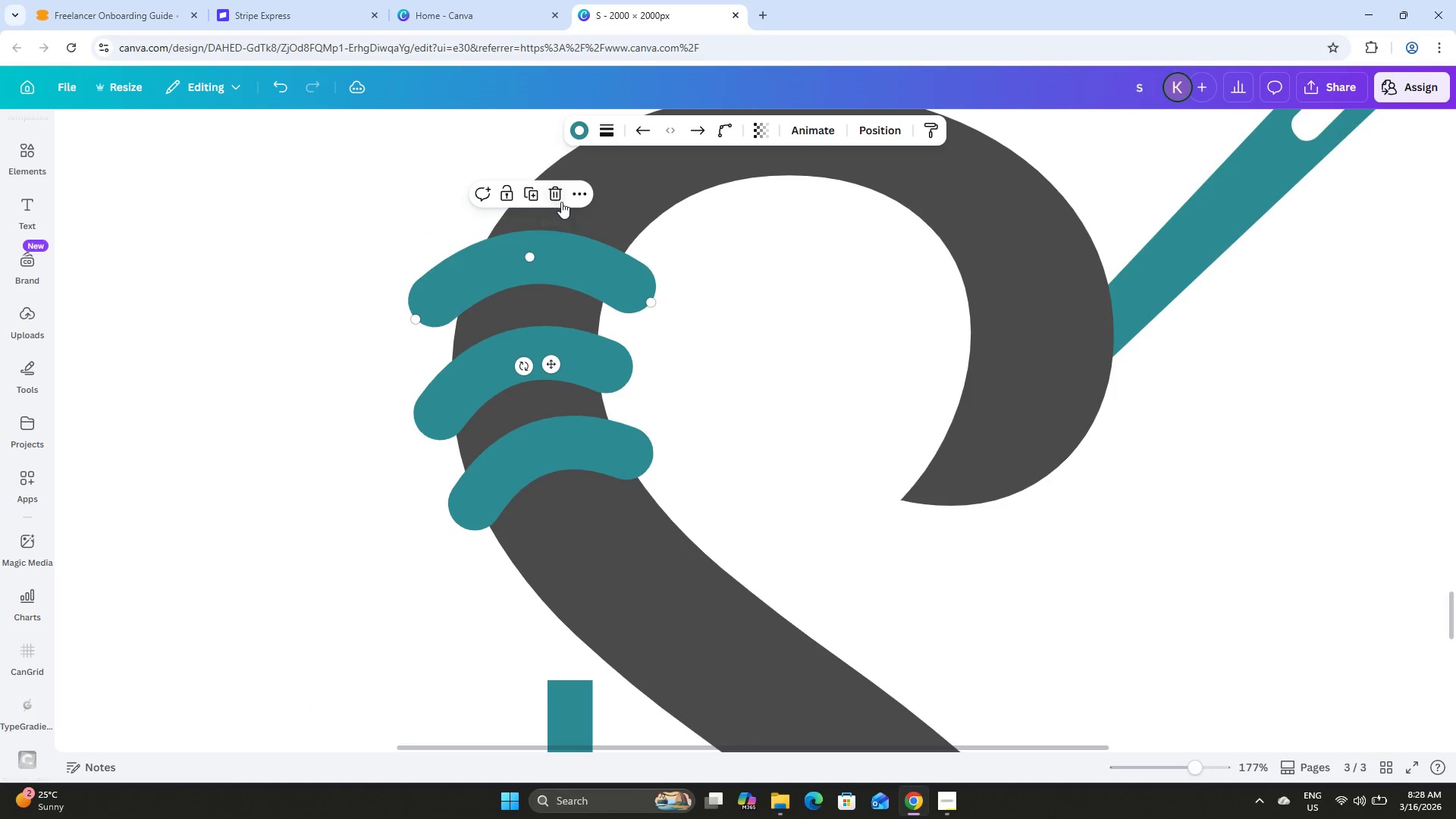 
left_click([551, 197])
 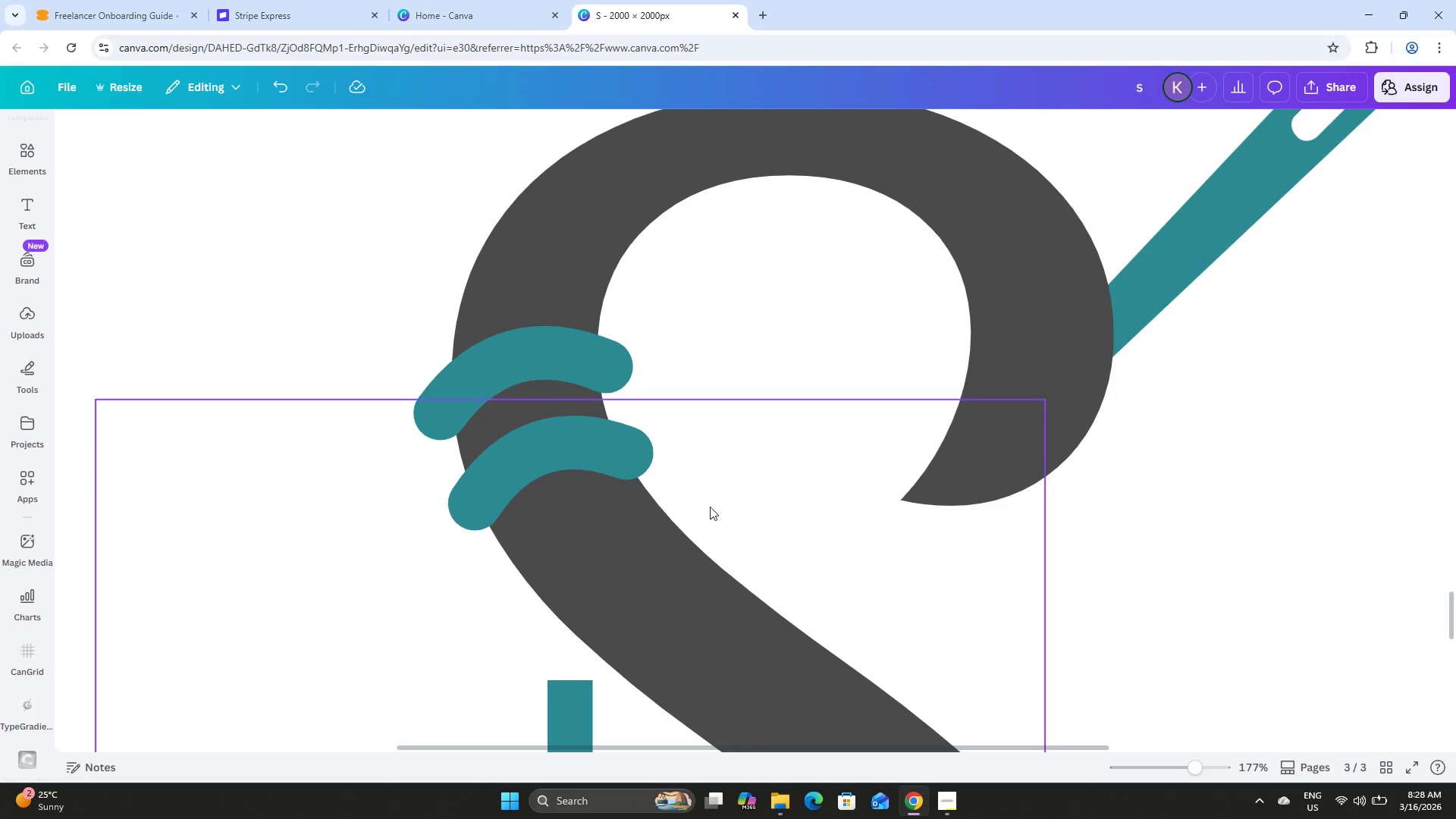 
scroll: coordinate [744, 457], scroll_direction: down, amount: 2.0
 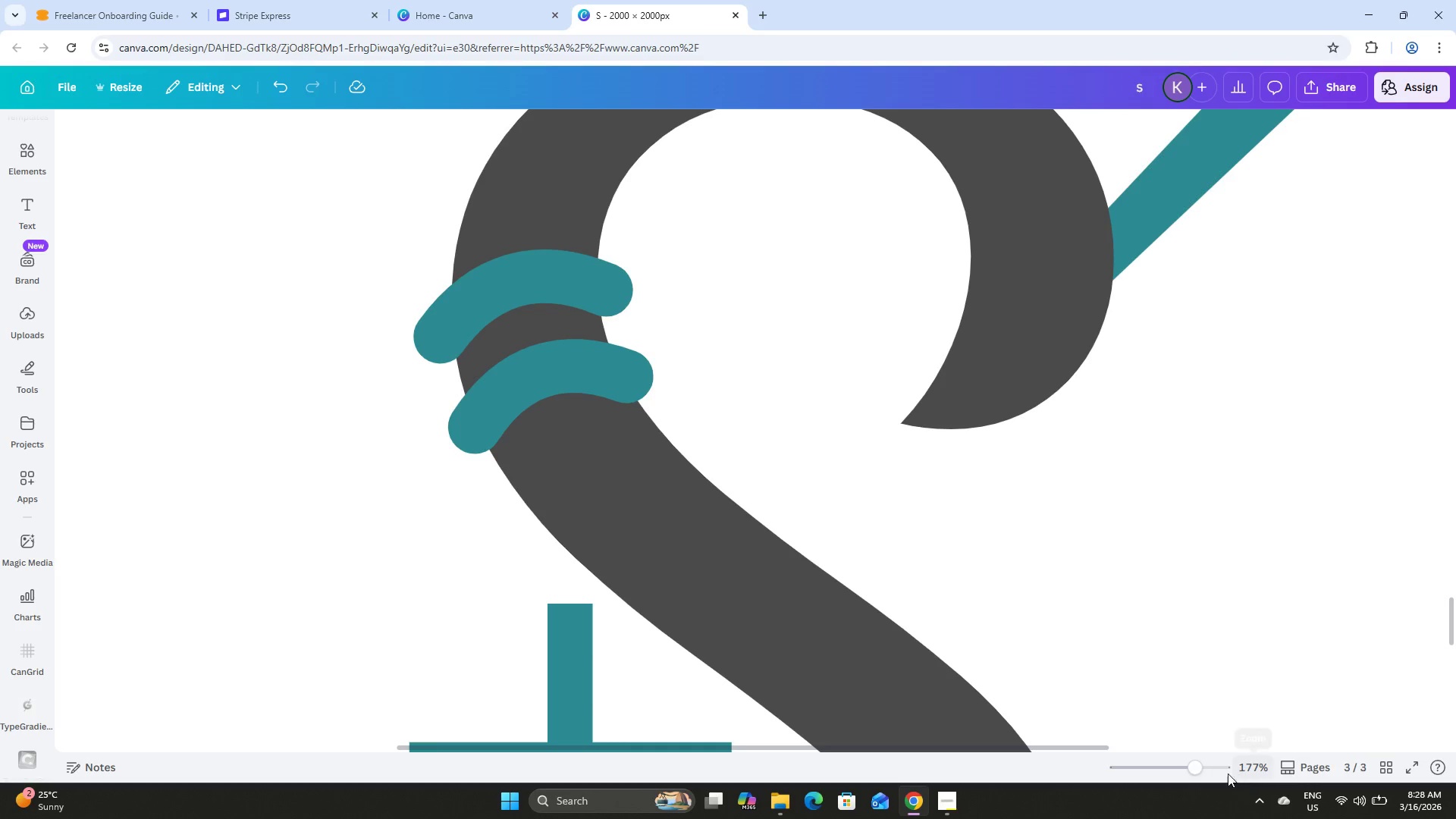 
left_click_drag(start_coordinate=[1188, 767], to_coordinate=[1181, 782])
 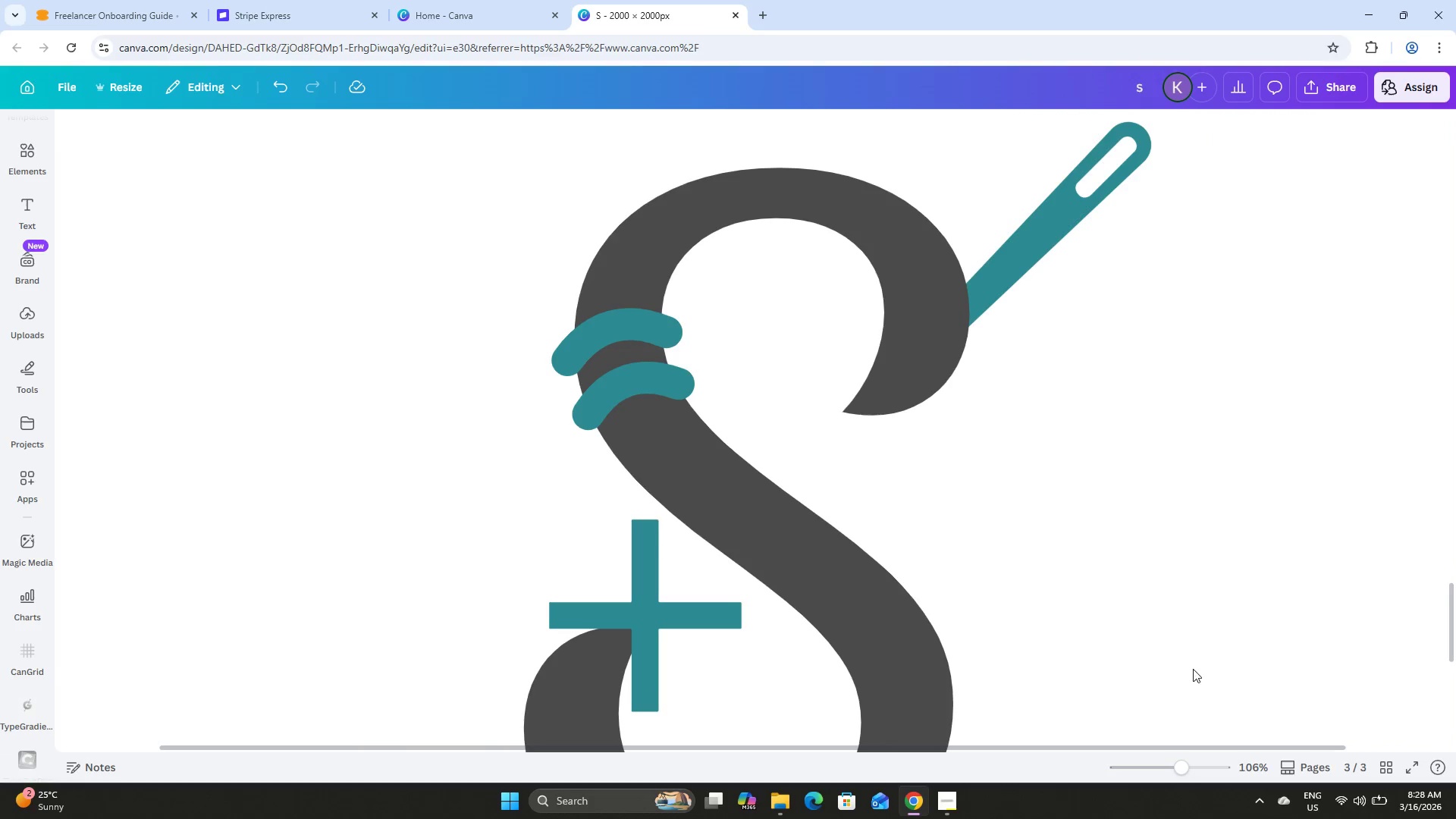 
scroll: coordinate [1060, 497], scroll_direction: down, amount: 2.0
 